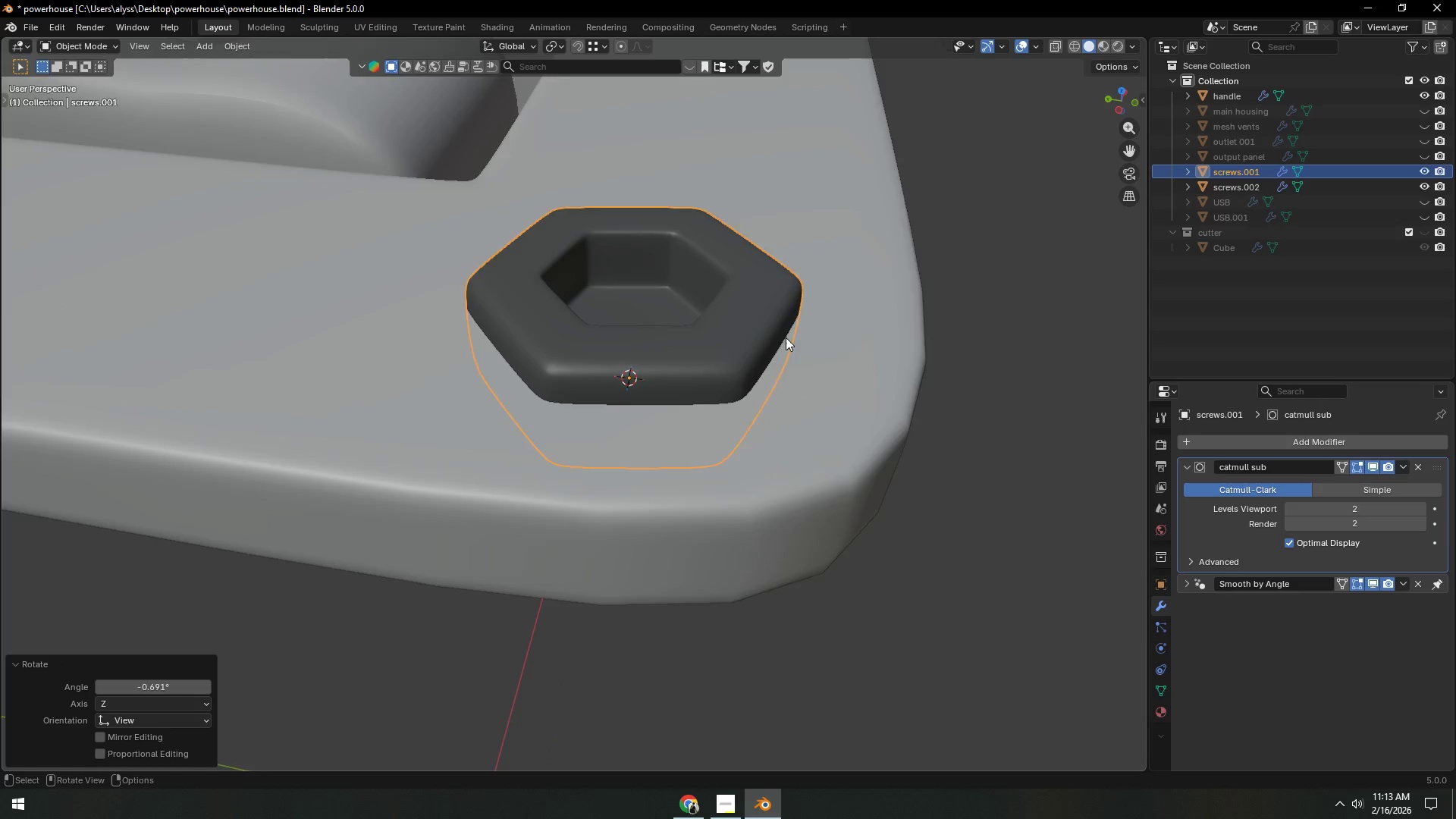 
scroll: coordinate [786, 339], scroll_direction: down, amount: 2.0
 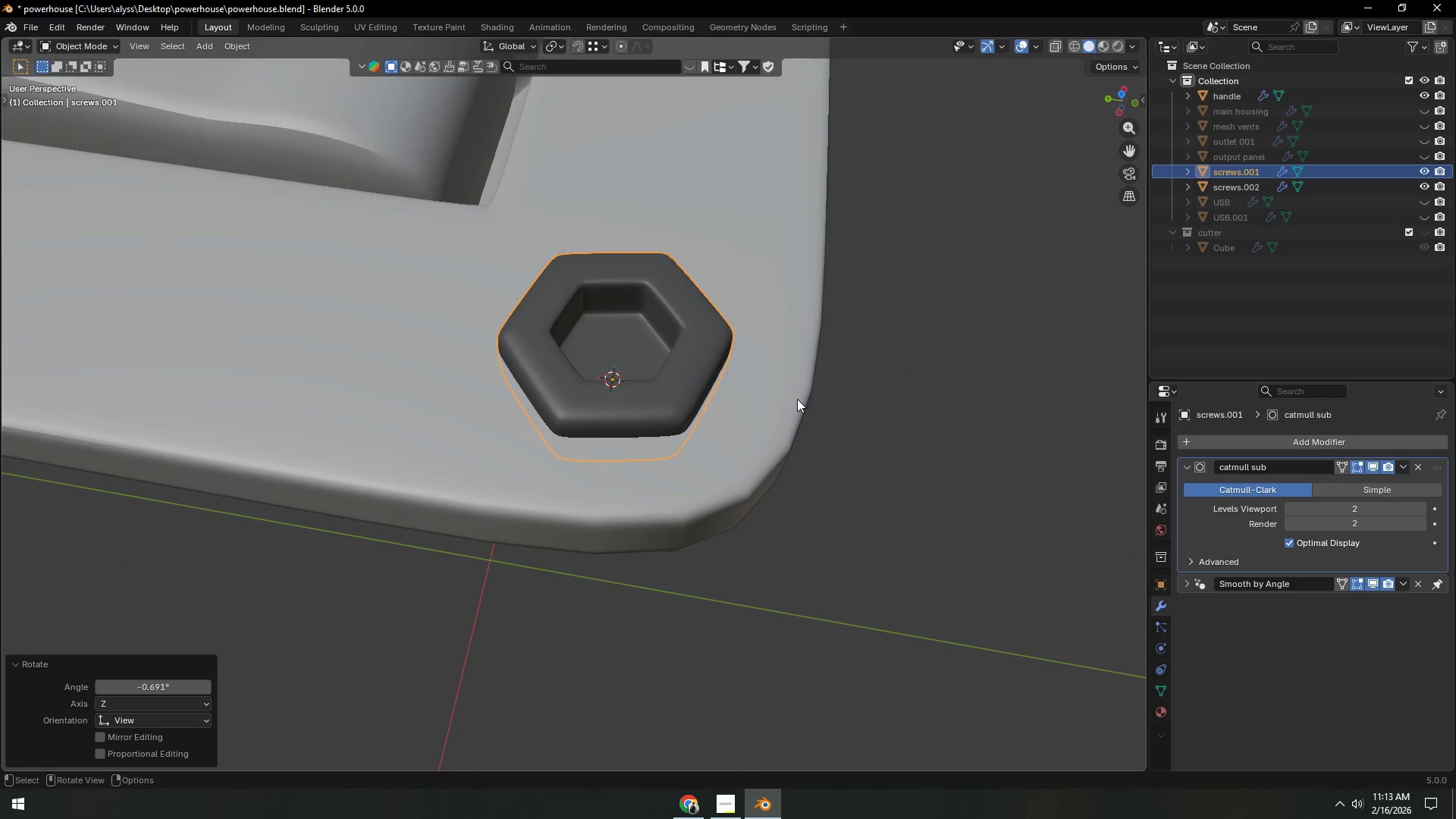 
left_click([785, 394])
 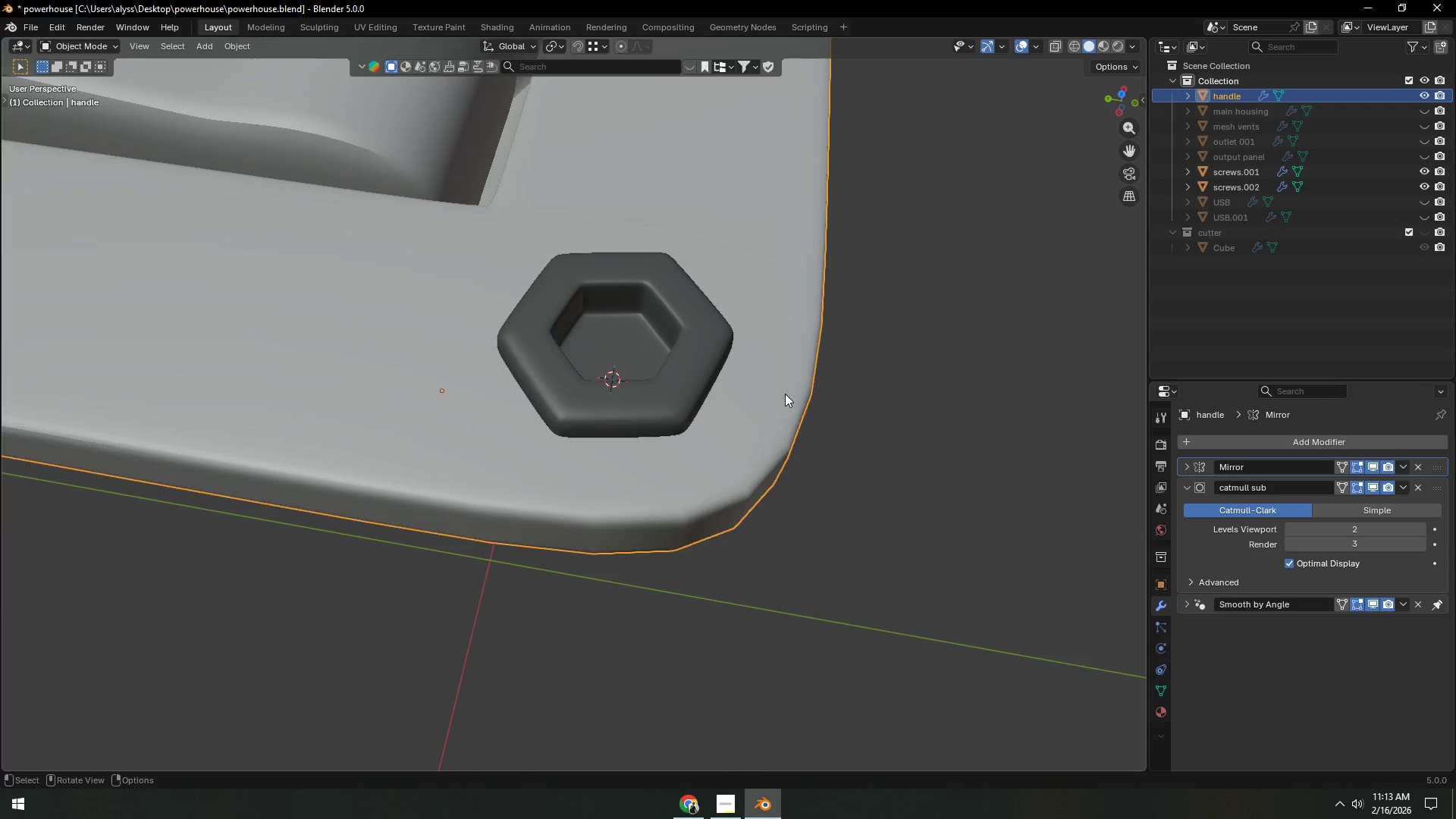 
key(Tab)
 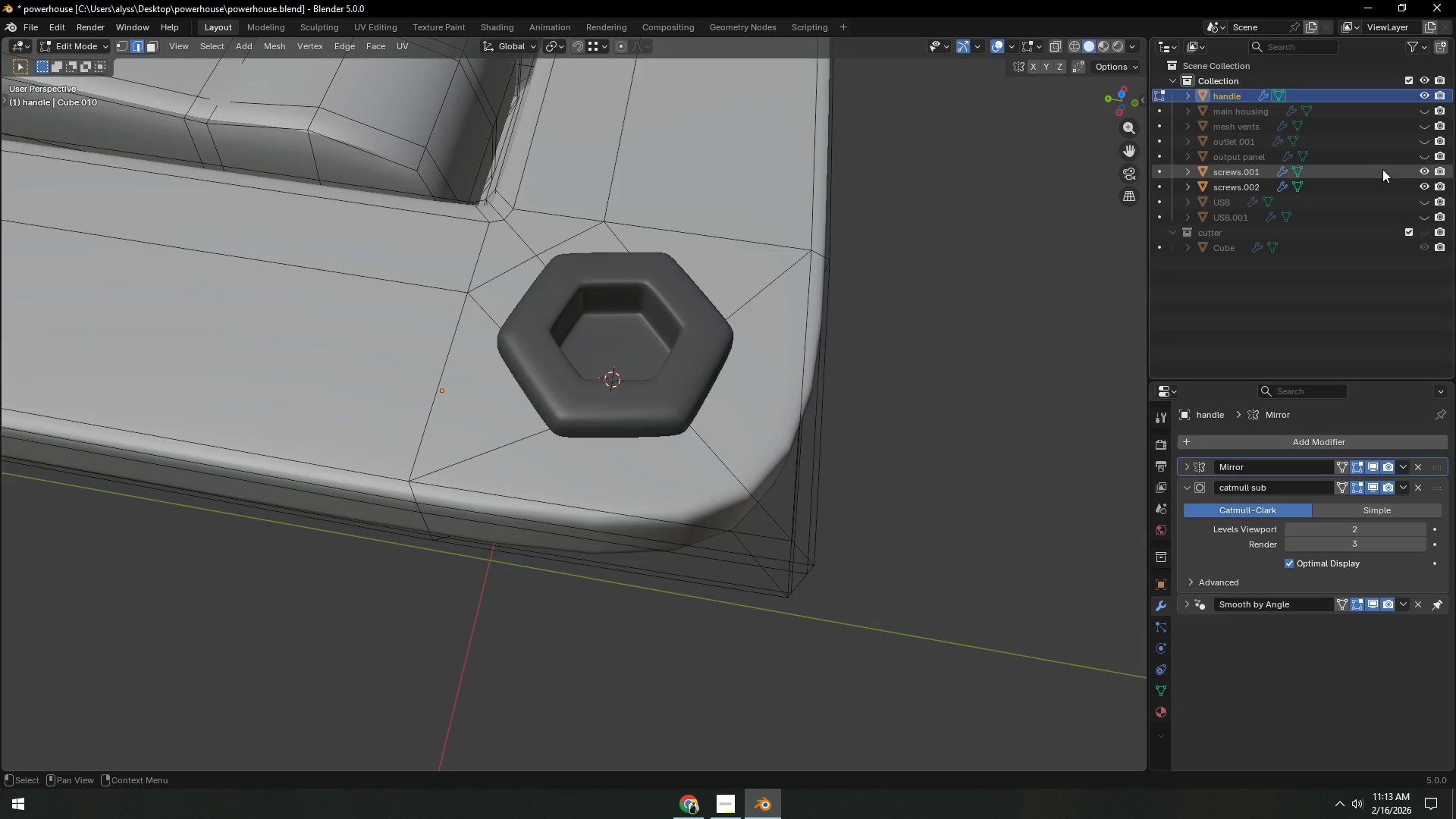 
left_click([1426, 187])
 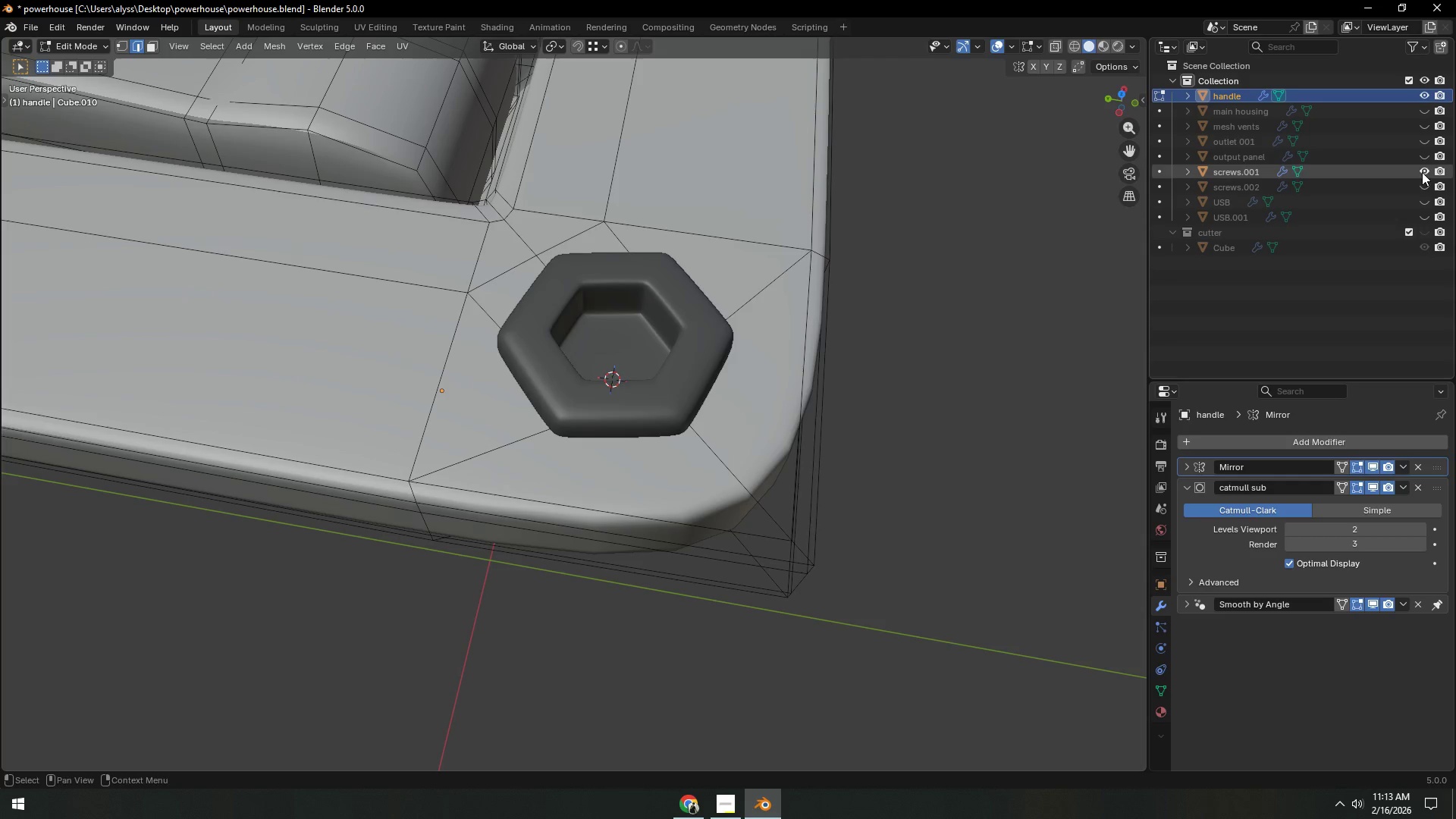 
left_click([1422, 172])
 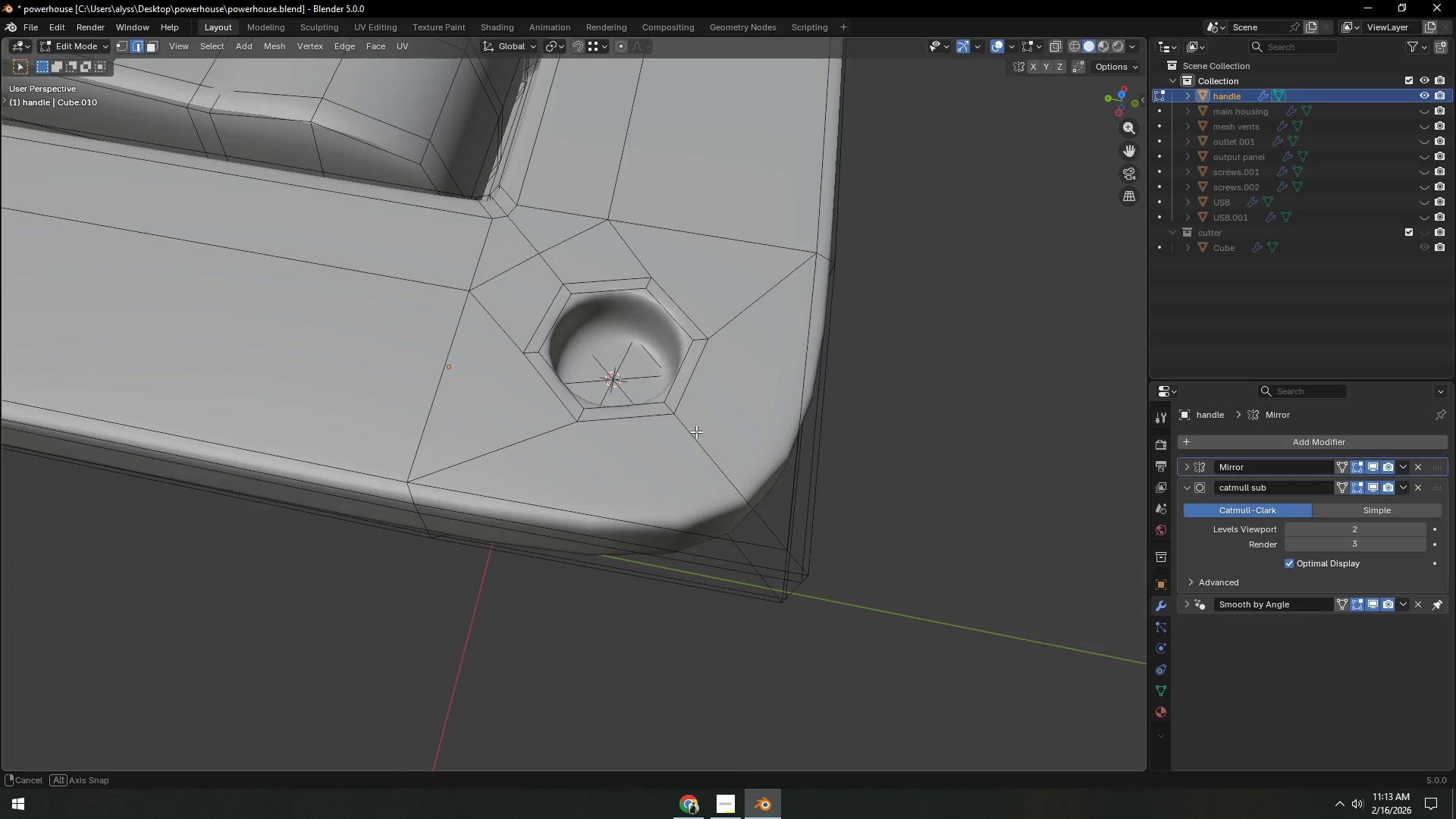 
scroll: coordinate [679, 450], scroll_direction: up, amount: 1.0
 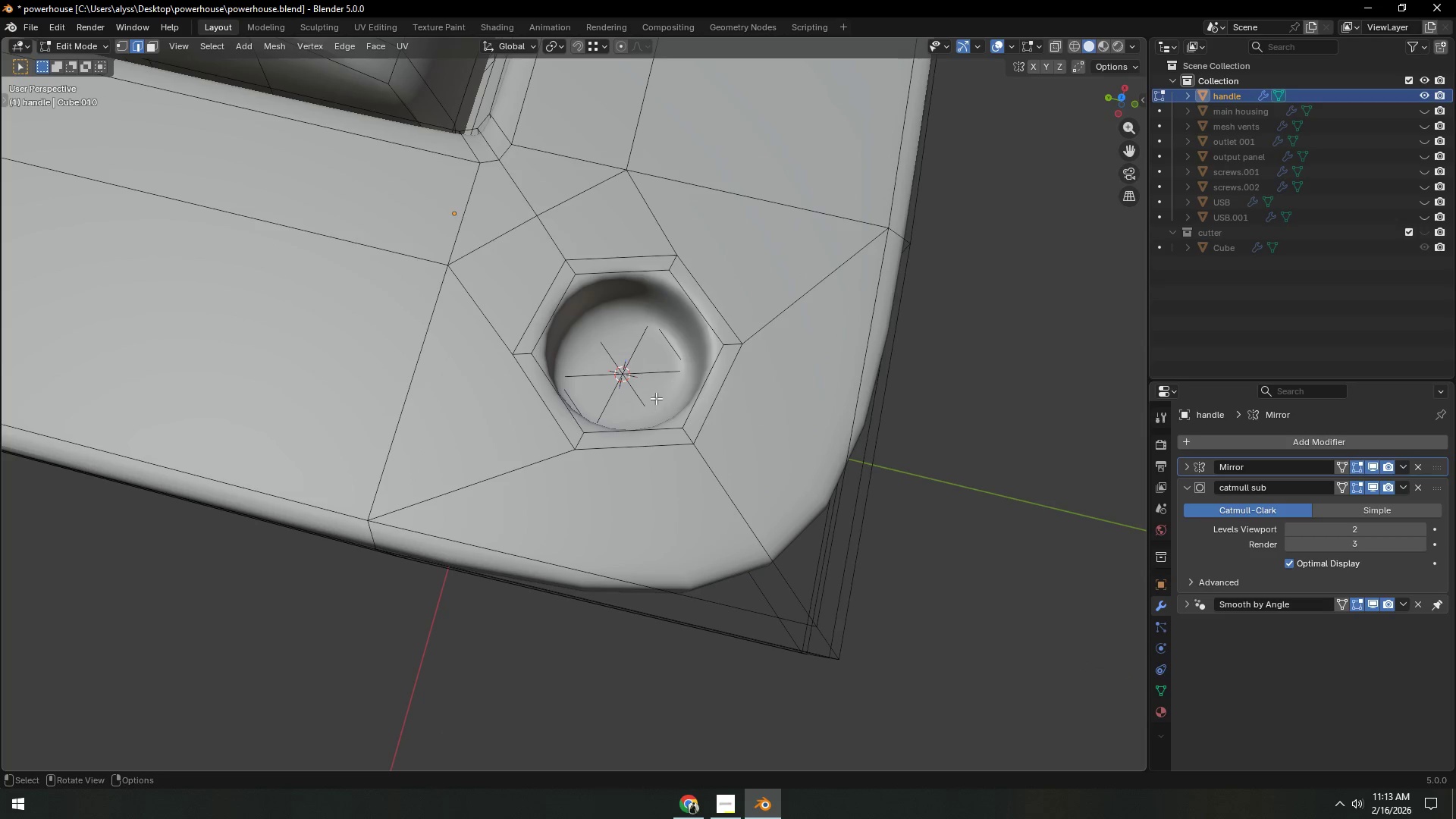 
key(3)
 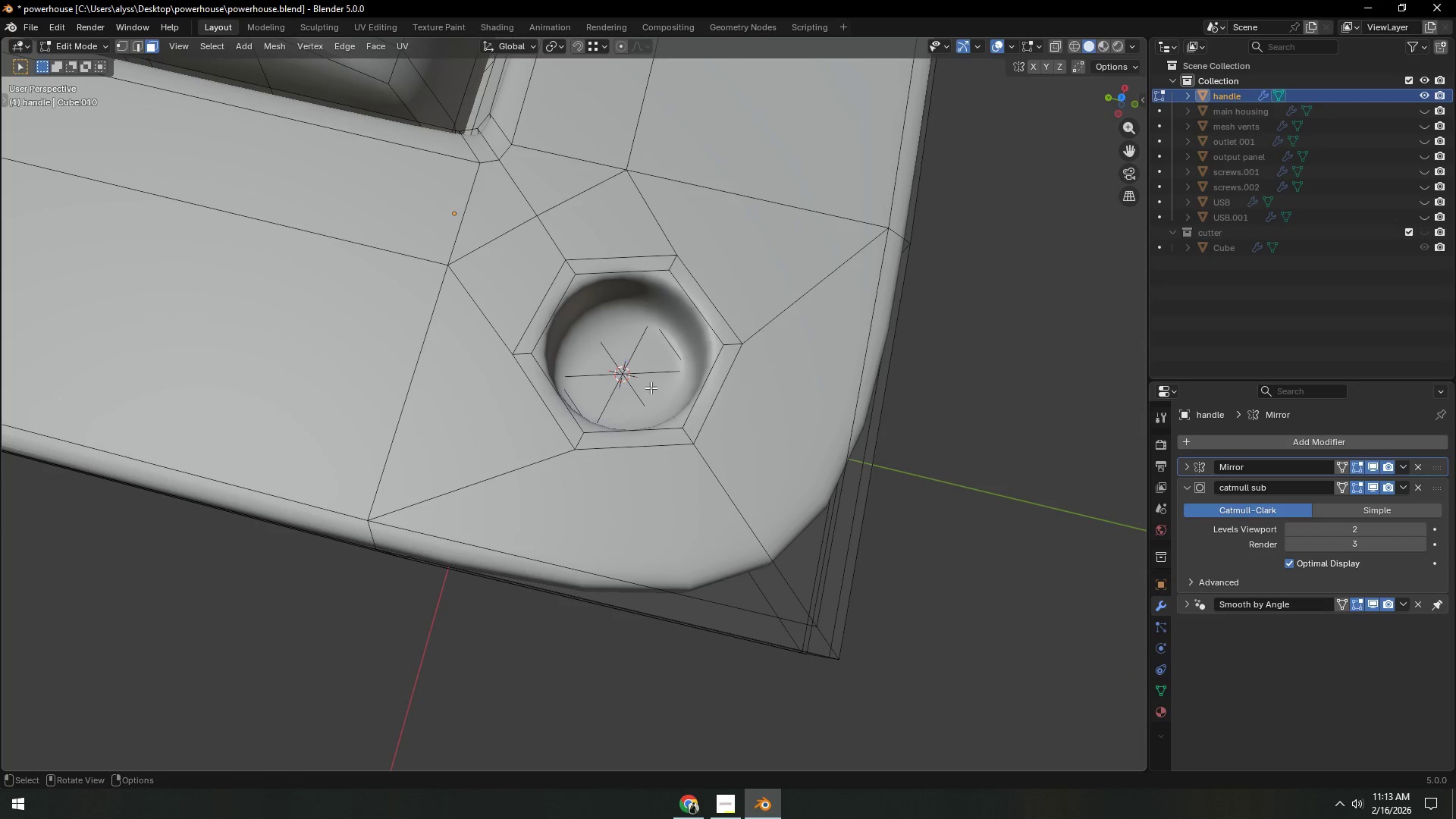 
left_click([651, 388])
 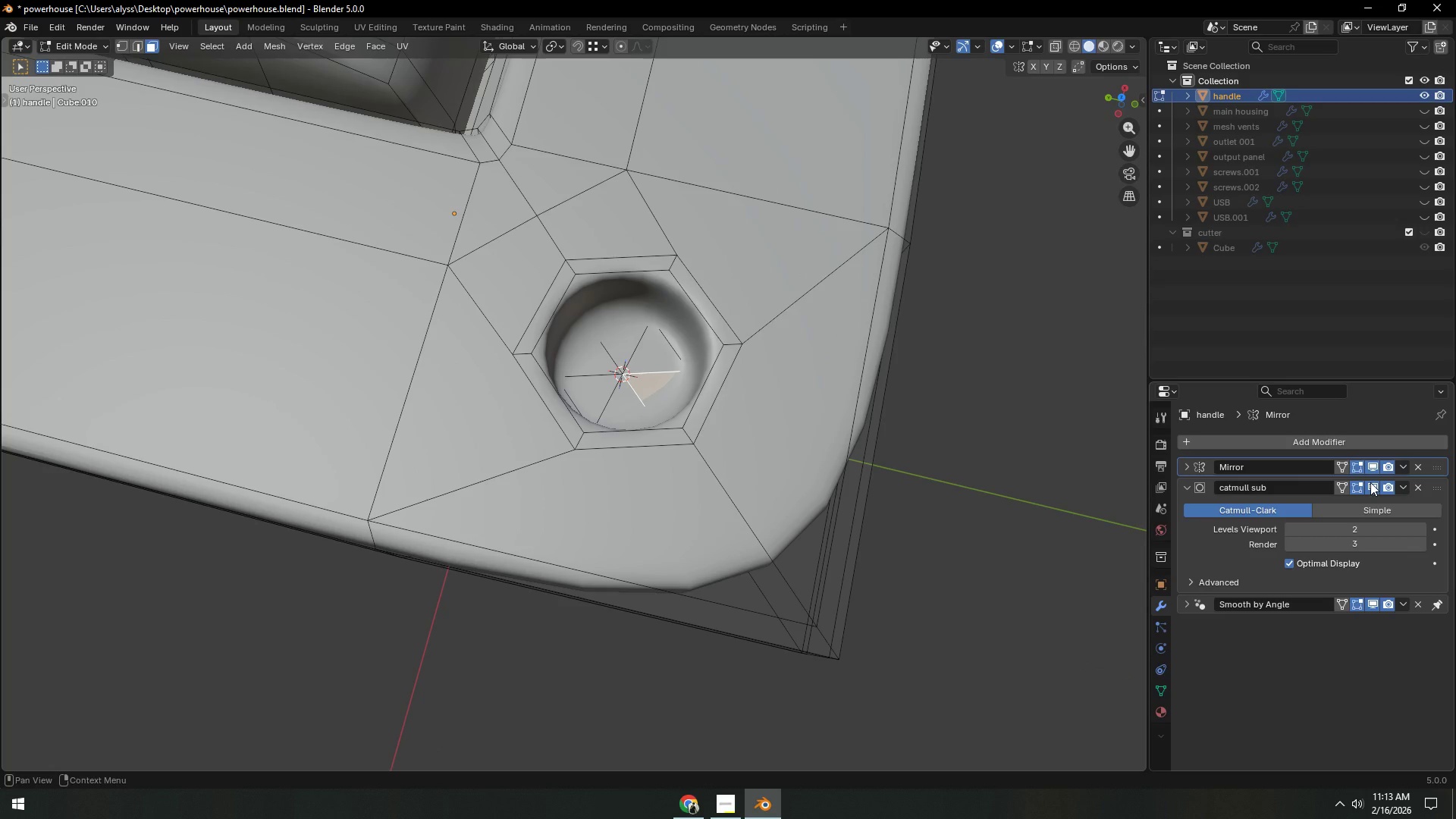 
left_click([1370, 482])
 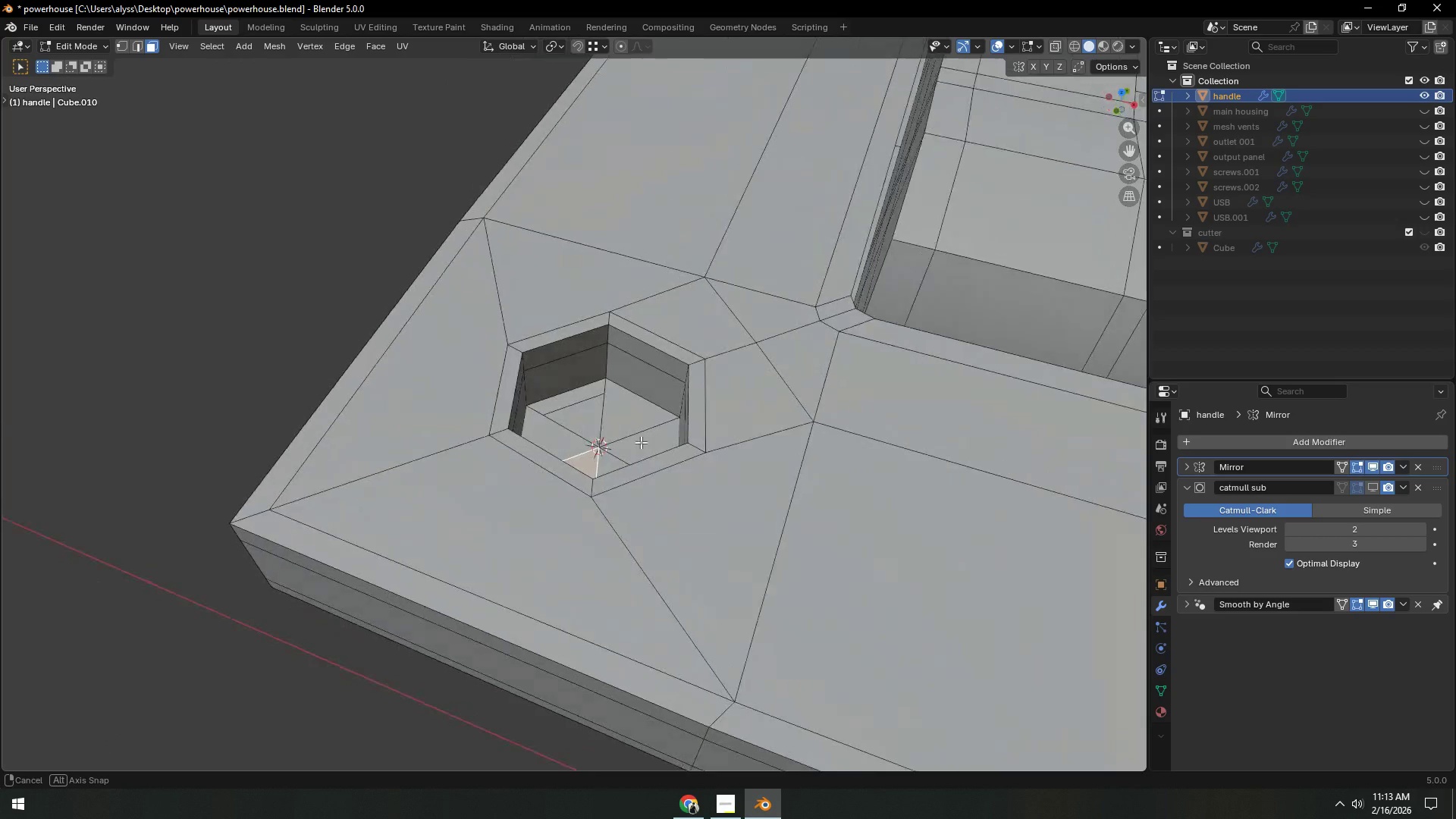 
scroll: coordinate [607, 463], scroll_direction: up, amount: 3.0
 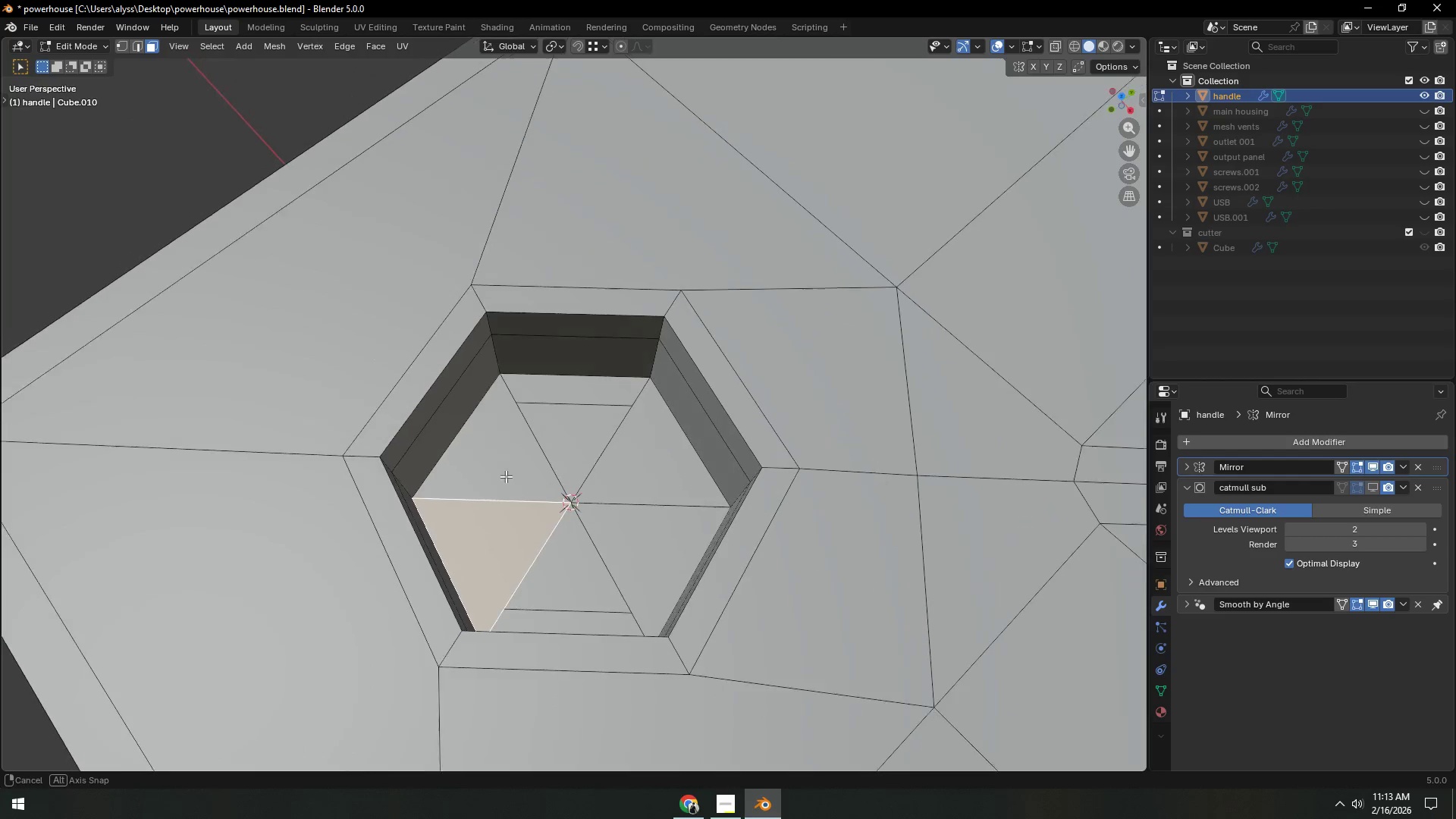 
wait(5.18)
 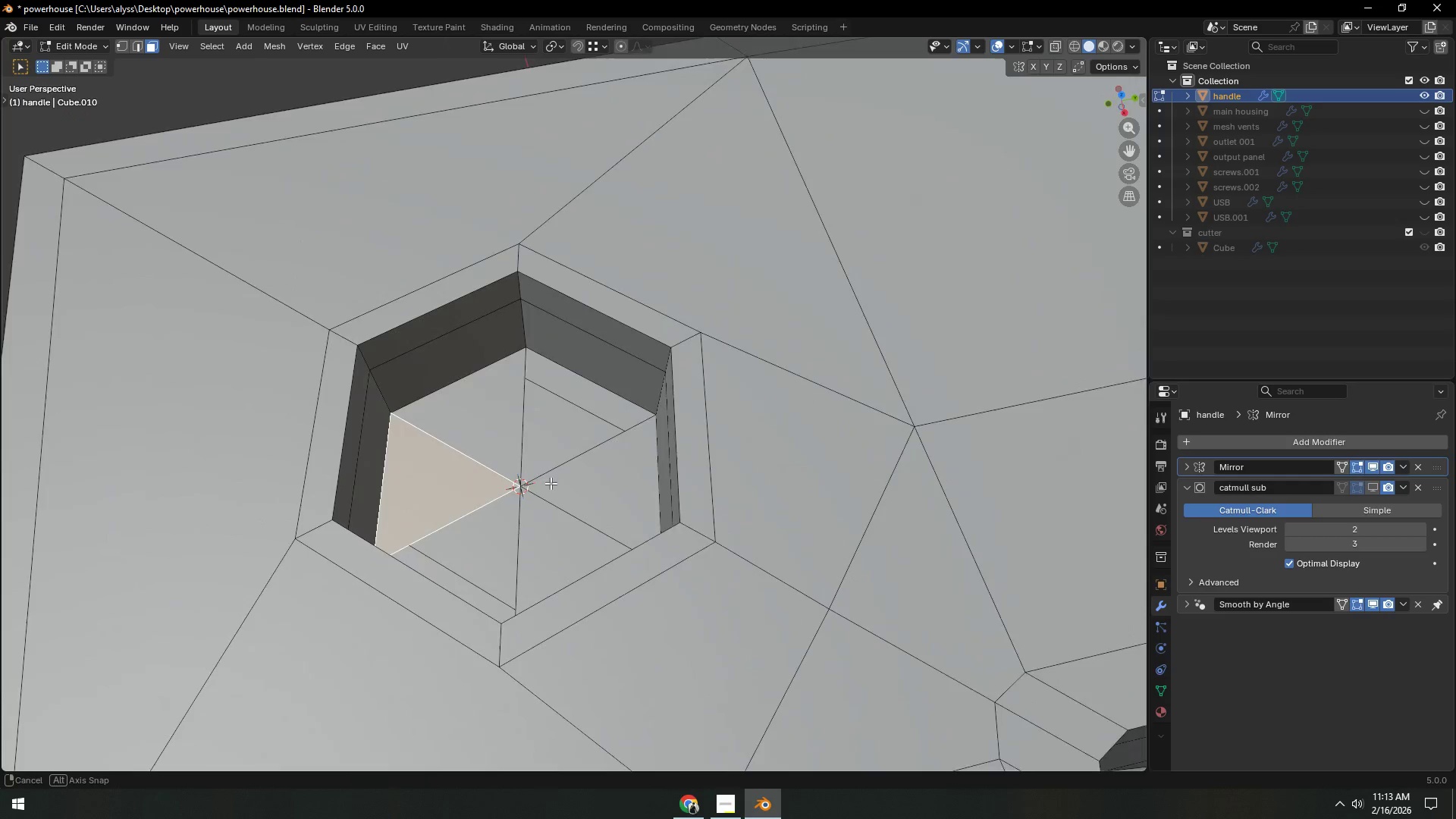 
key(2)
 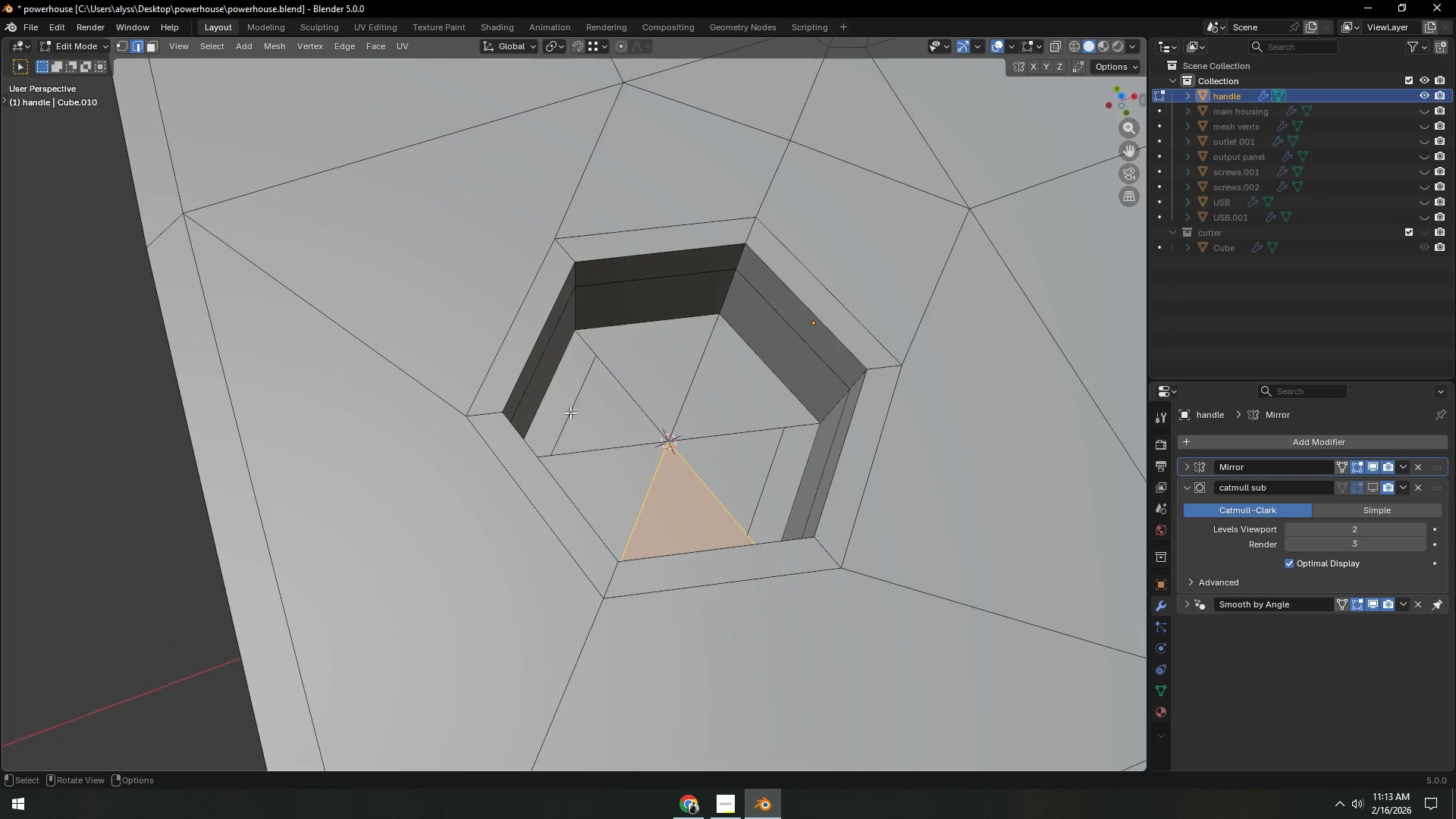 
left_click([570, 413])
 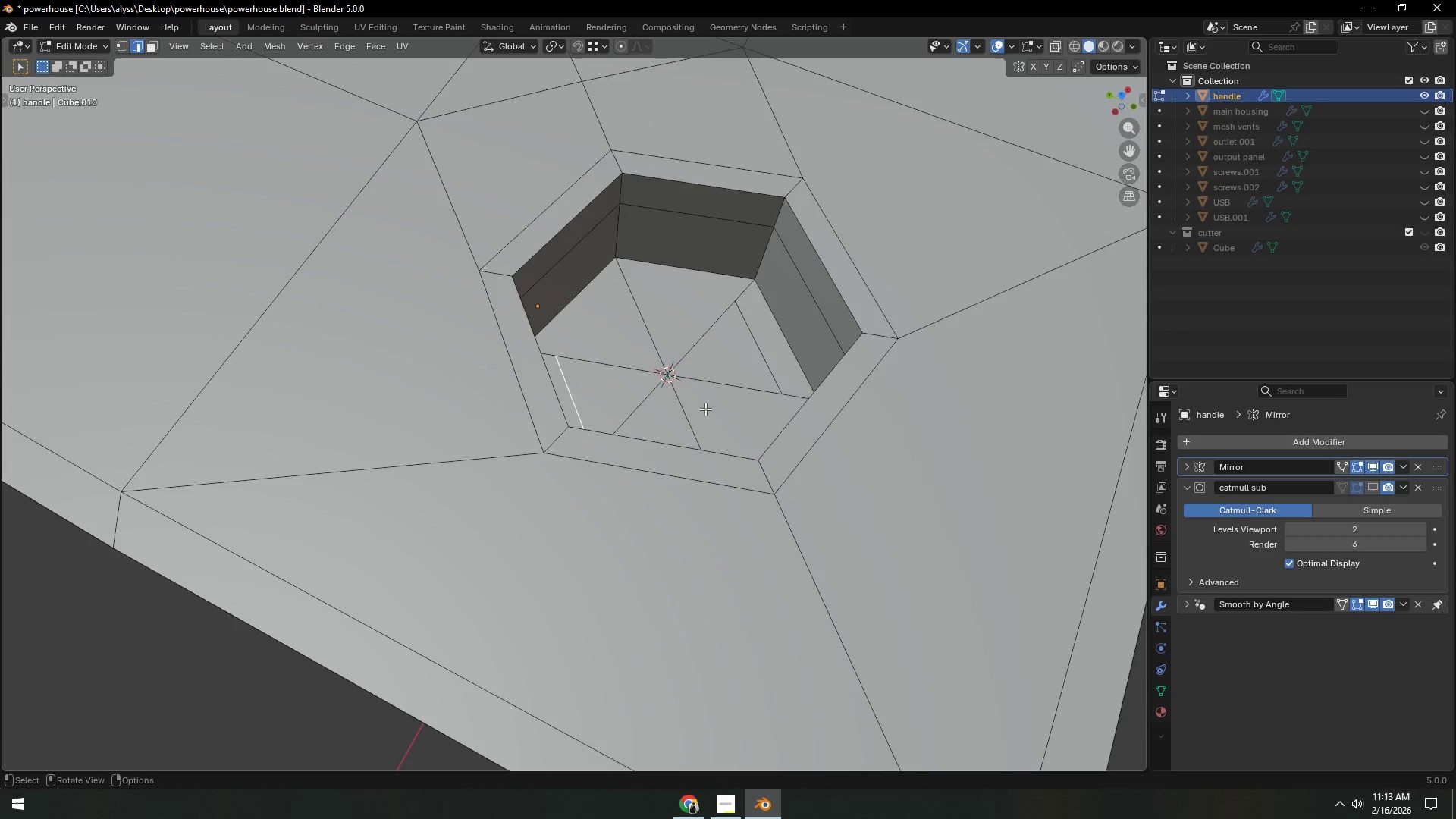 
hold_key(key=ShiftLeft, duration=0.36)
 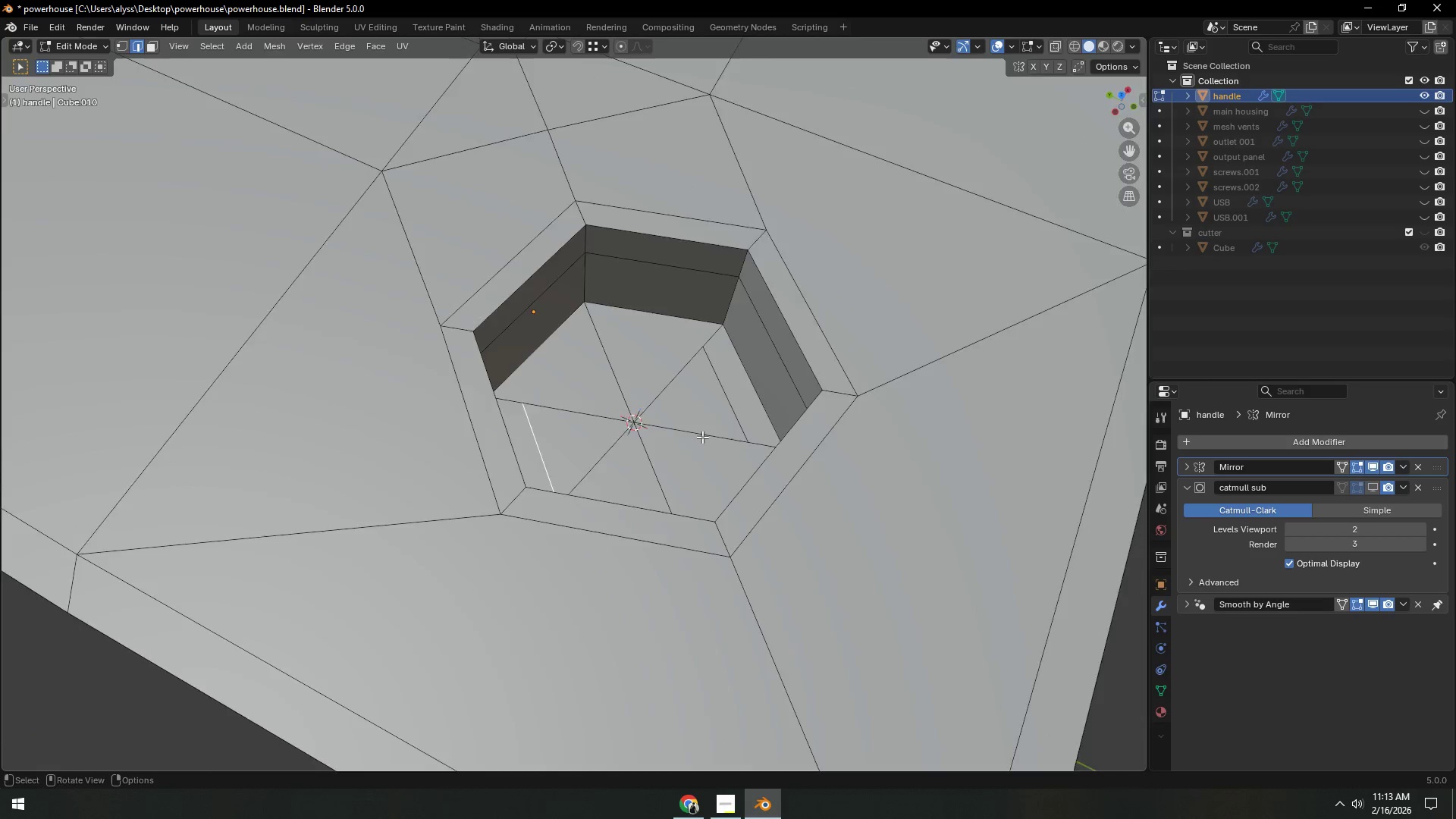 
scroll: coordinate [702, 437], scroll_direction: down, amount: 5.0
 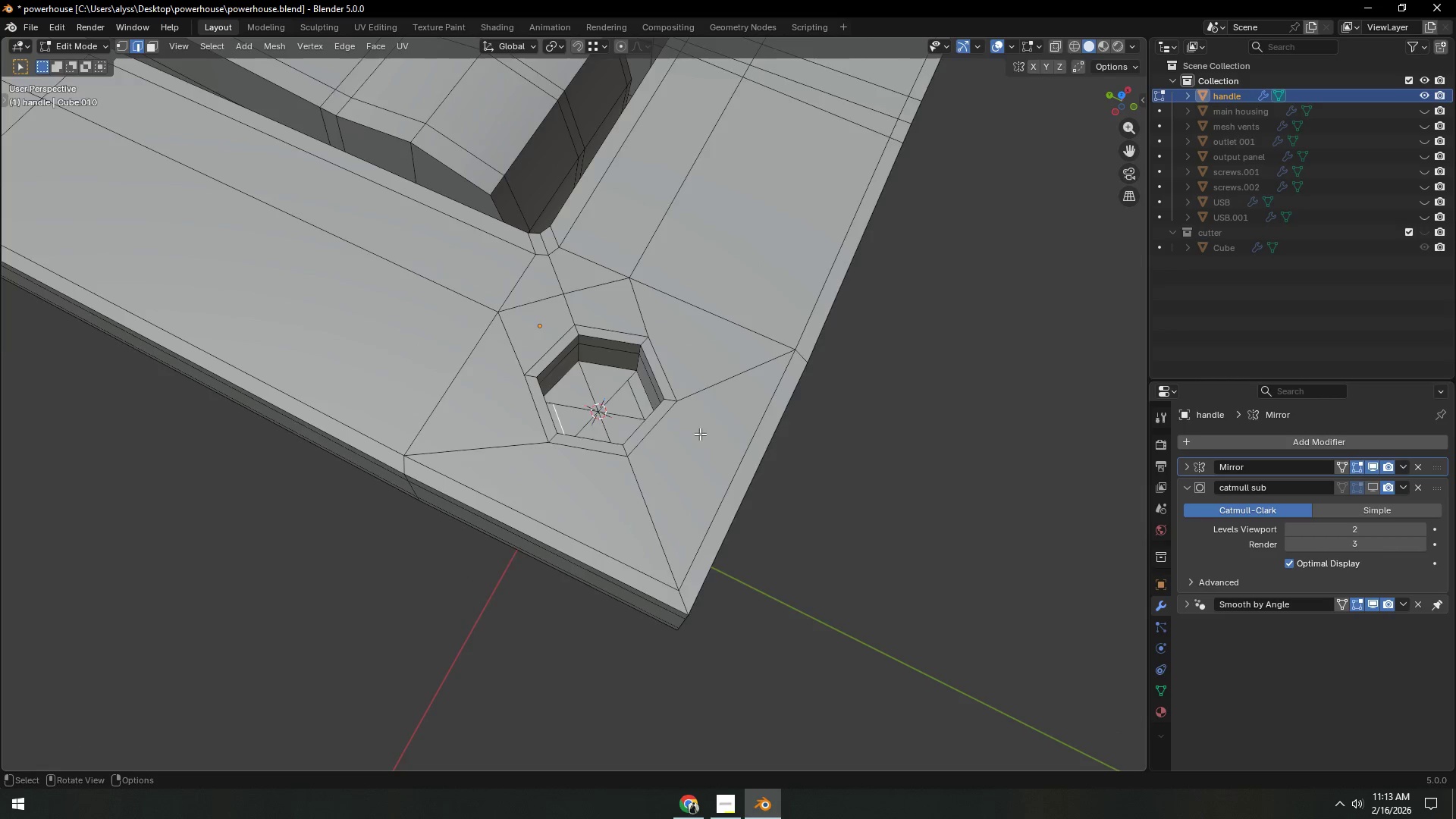 
hold_key(key=ShiftLeft, duration=0.31)
 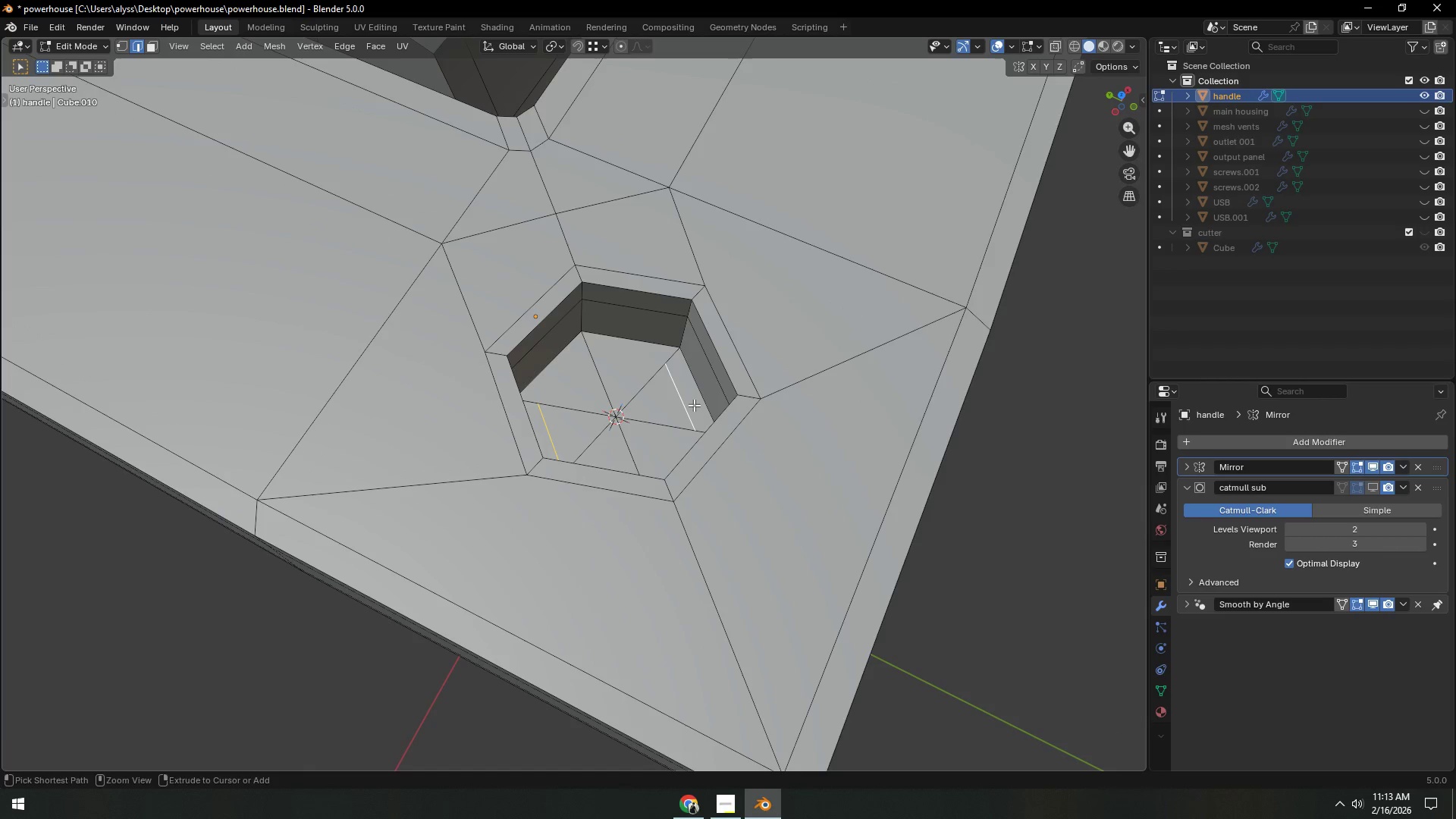 
scroll: coordinate [699, 434], scroll_direction: up, amount: 3.0
 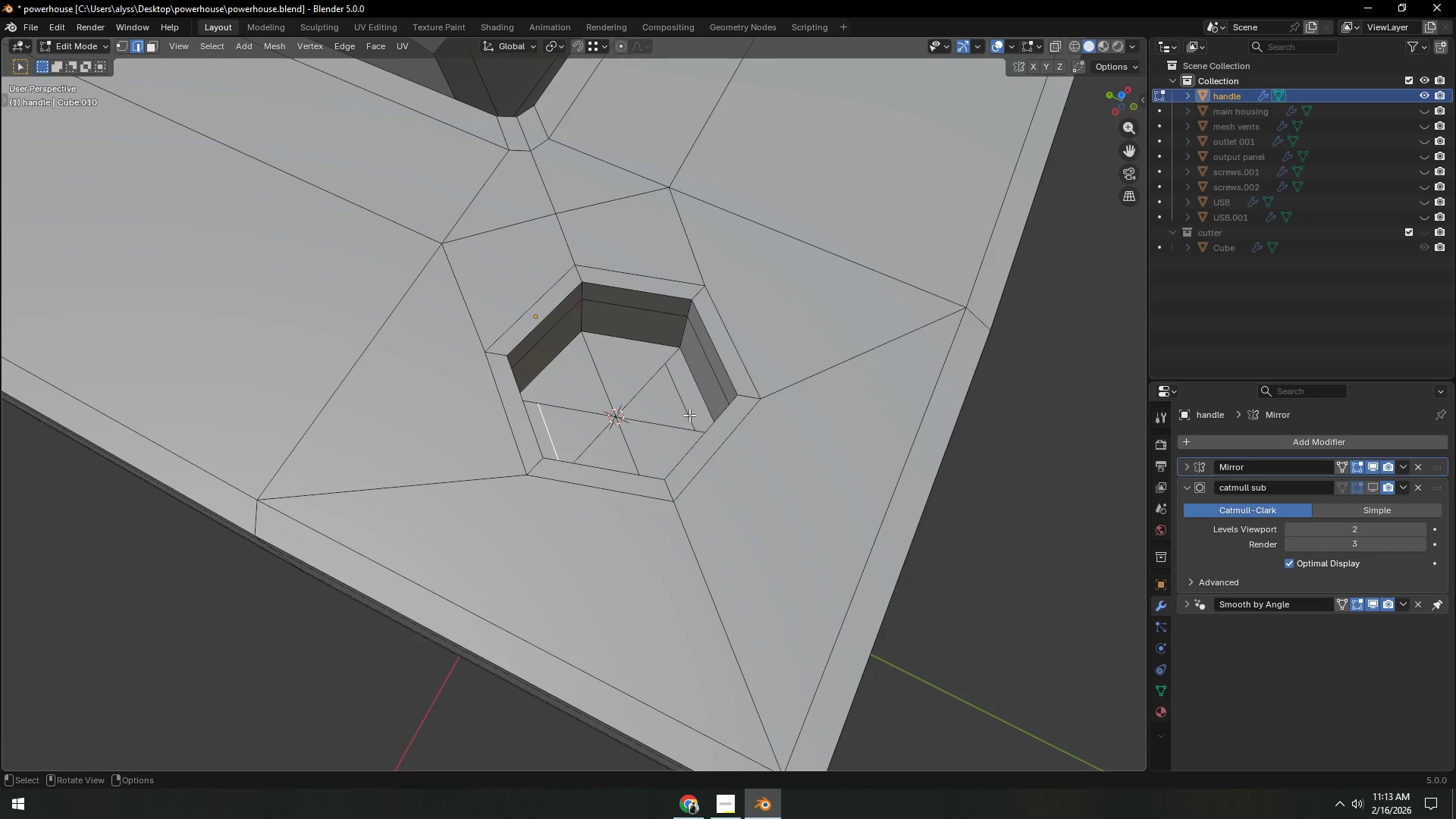 
left_click([686, 402])
 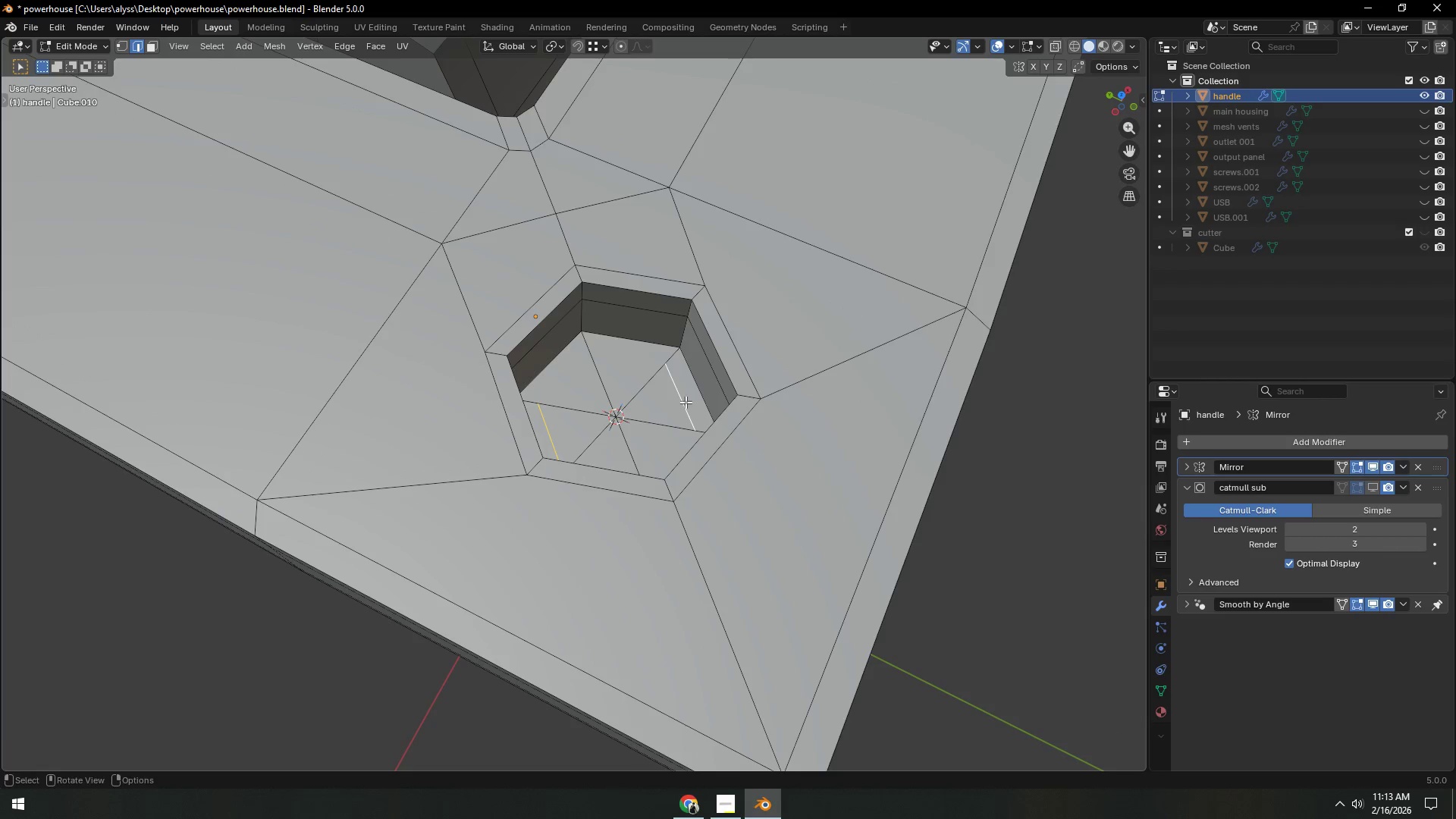 
key(Control+X)
 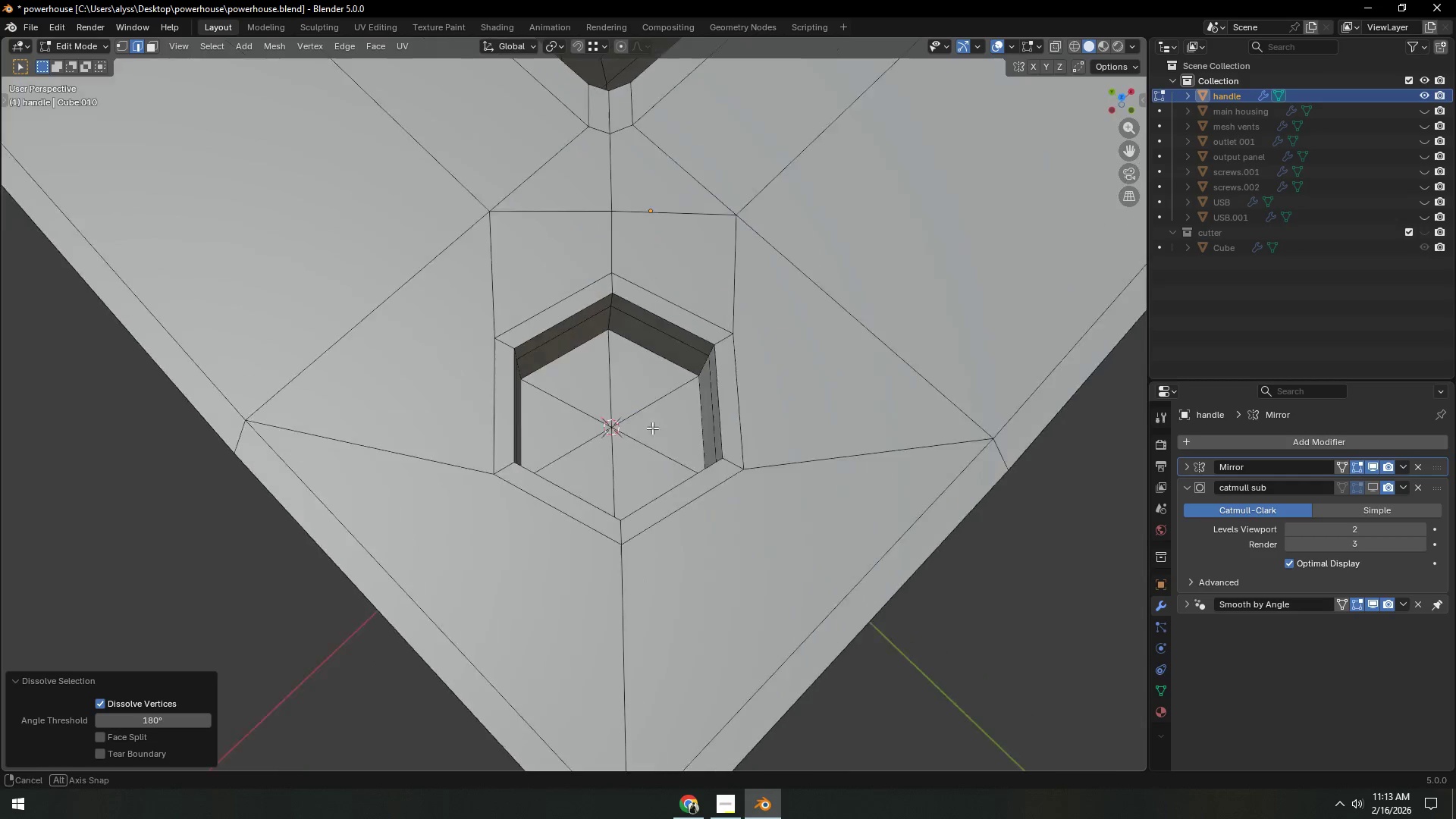 
key(Shift+ShiftLeft)
 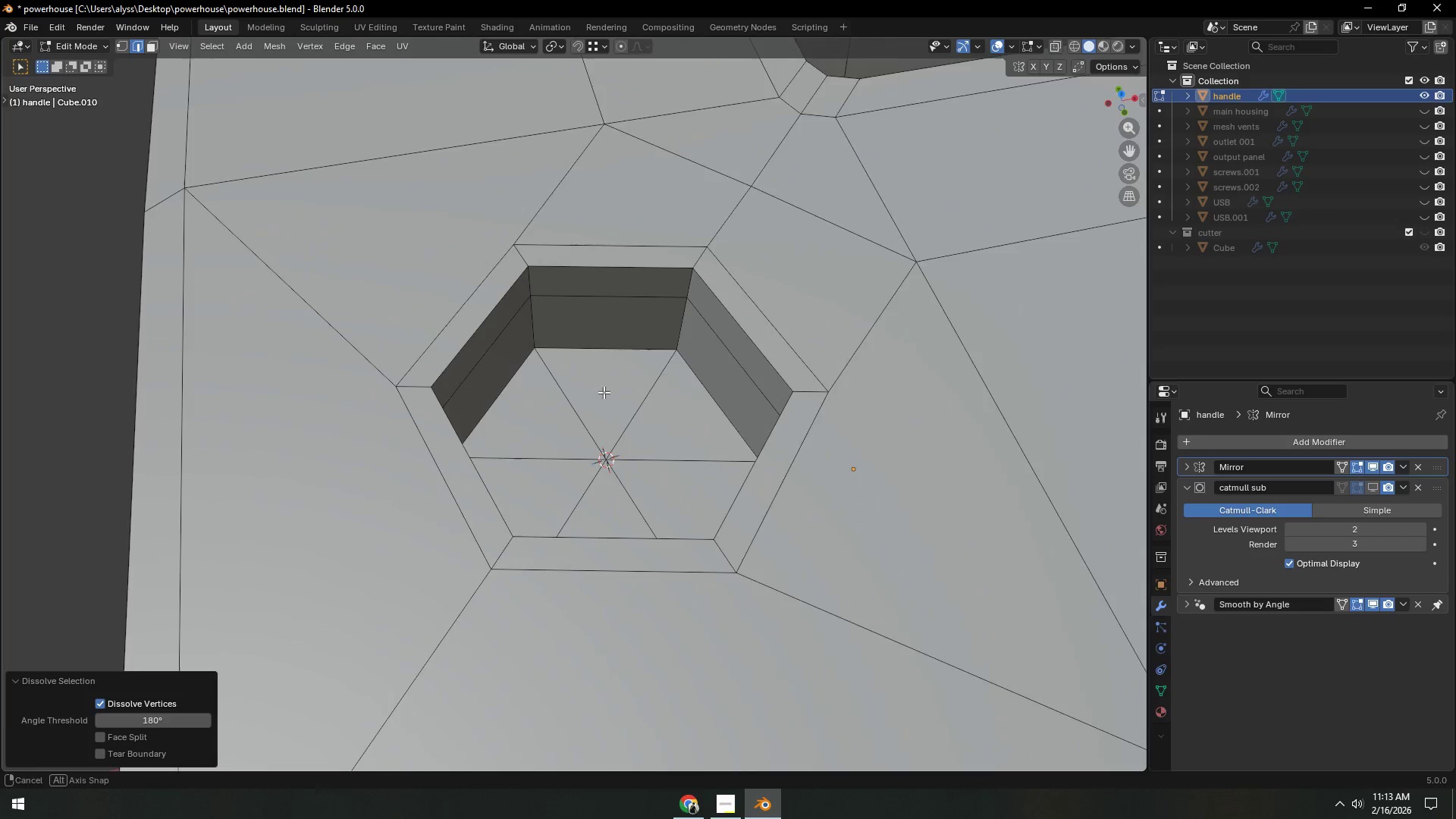 
scroll: coordinate [642, 431], scroll_direction: up, amount: 2.0
 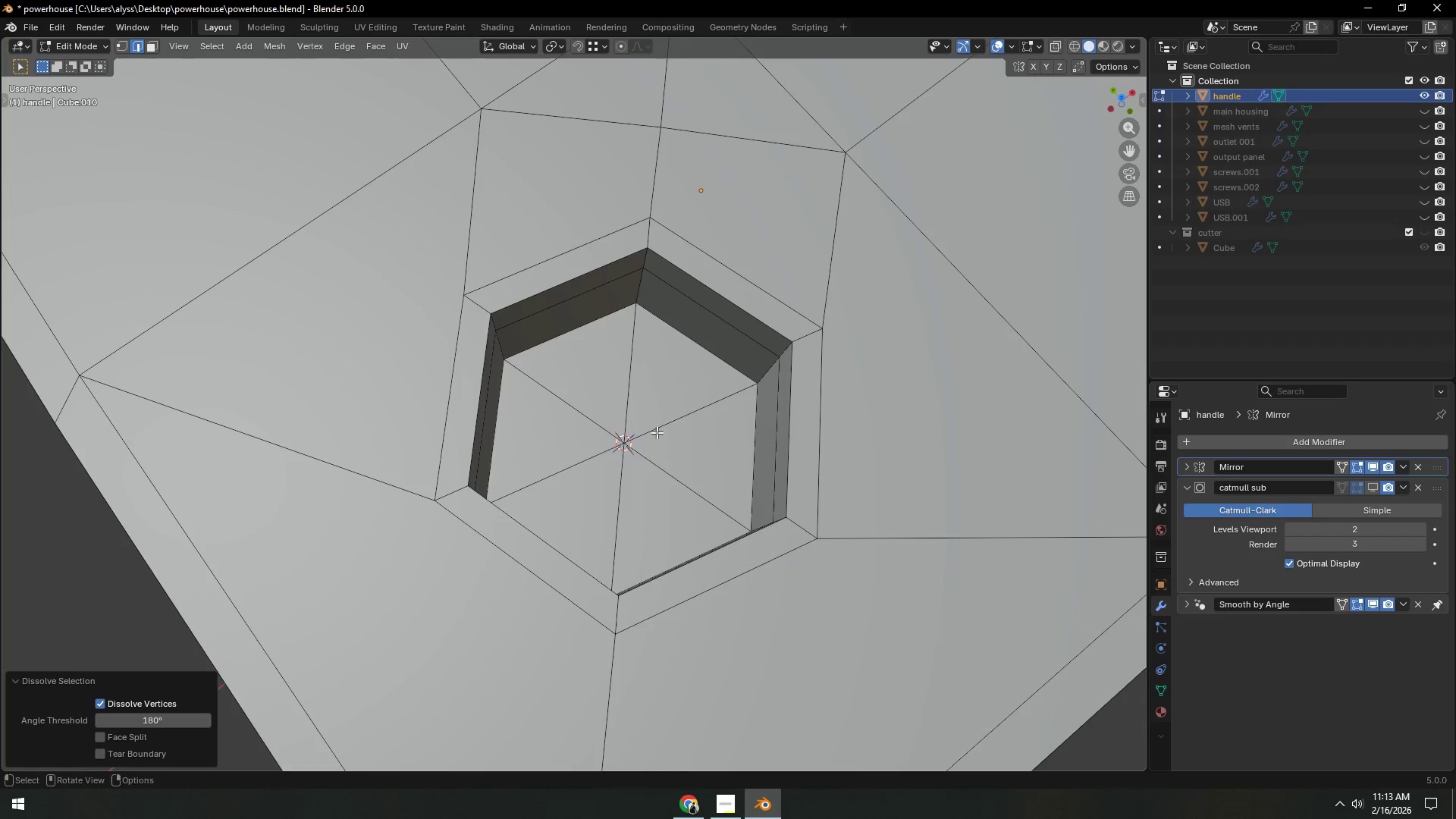 
left_click([601, 410])
 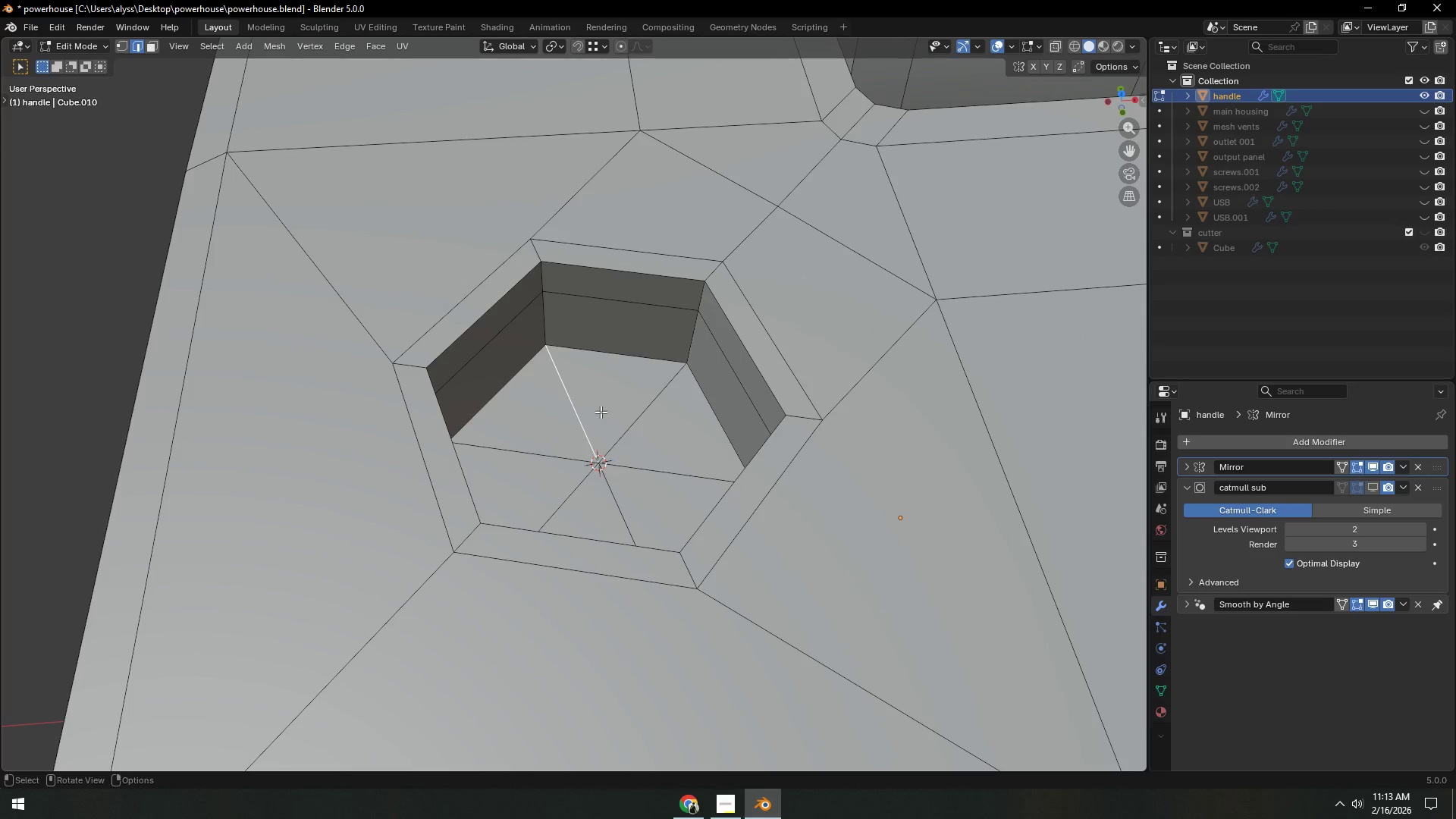 
key(3)
 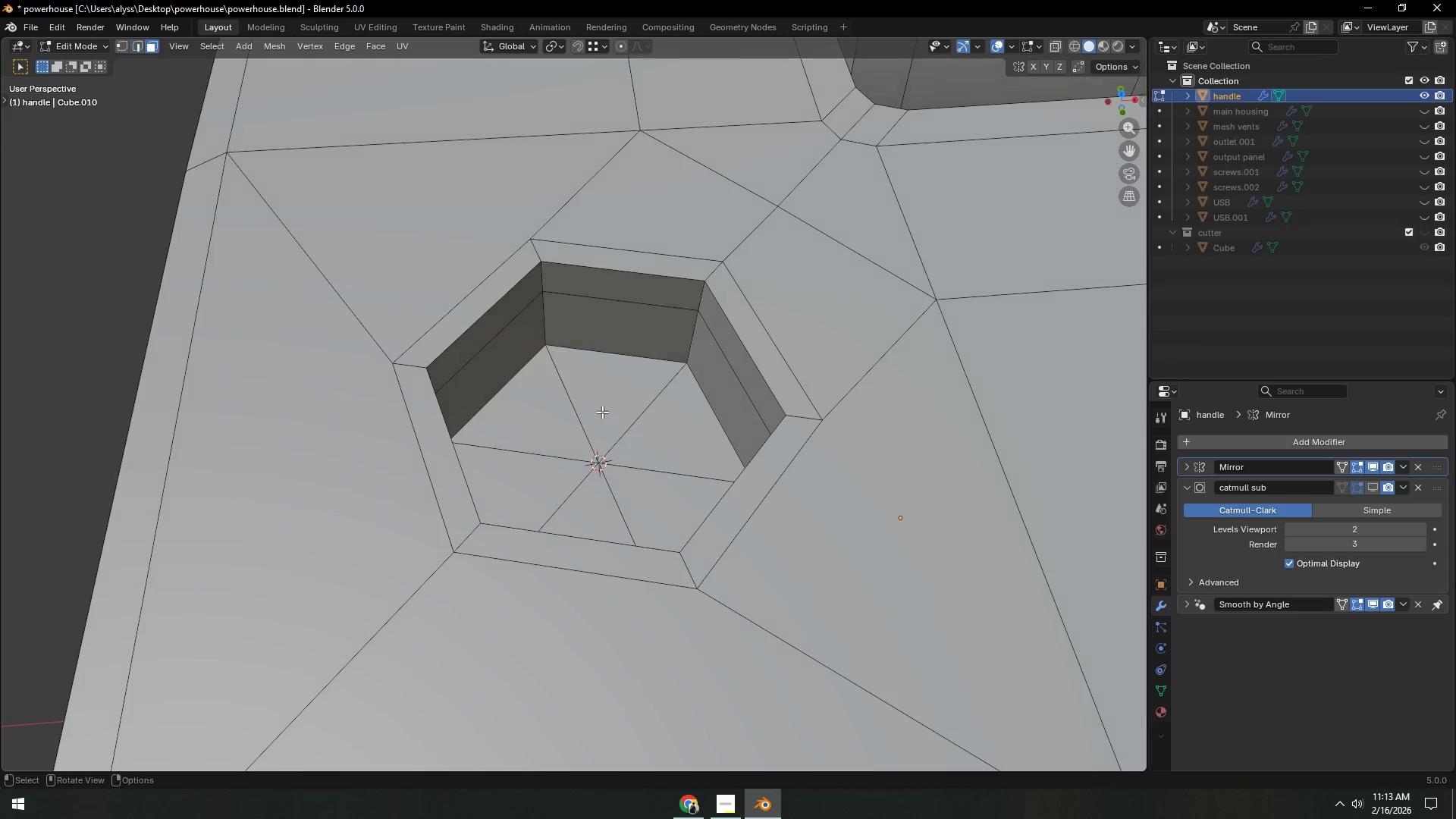 
left_click([602, 412])
 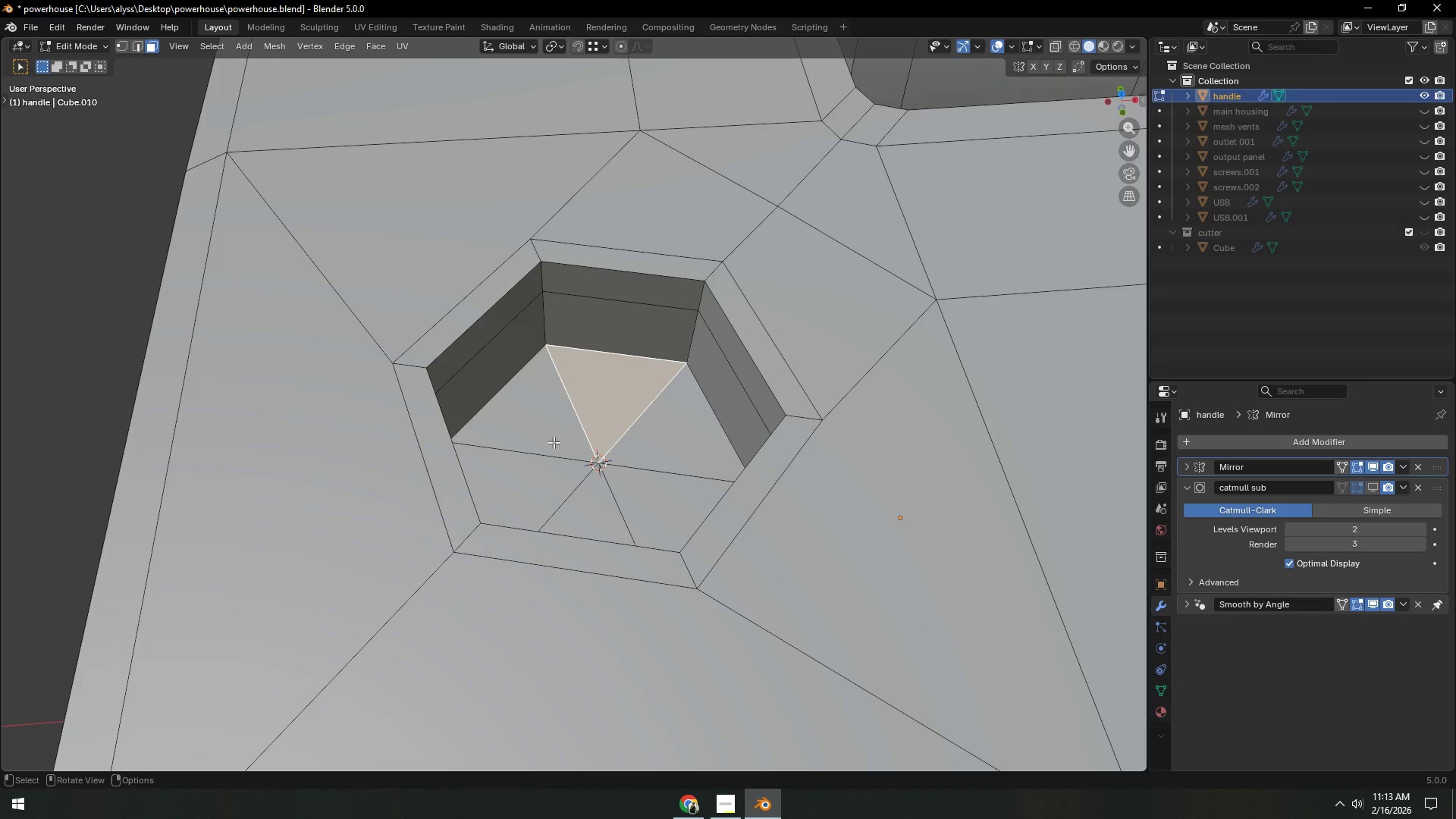 
hold_key(key=ShiftLeft, duration=1.22)
double_click([551, 485])
 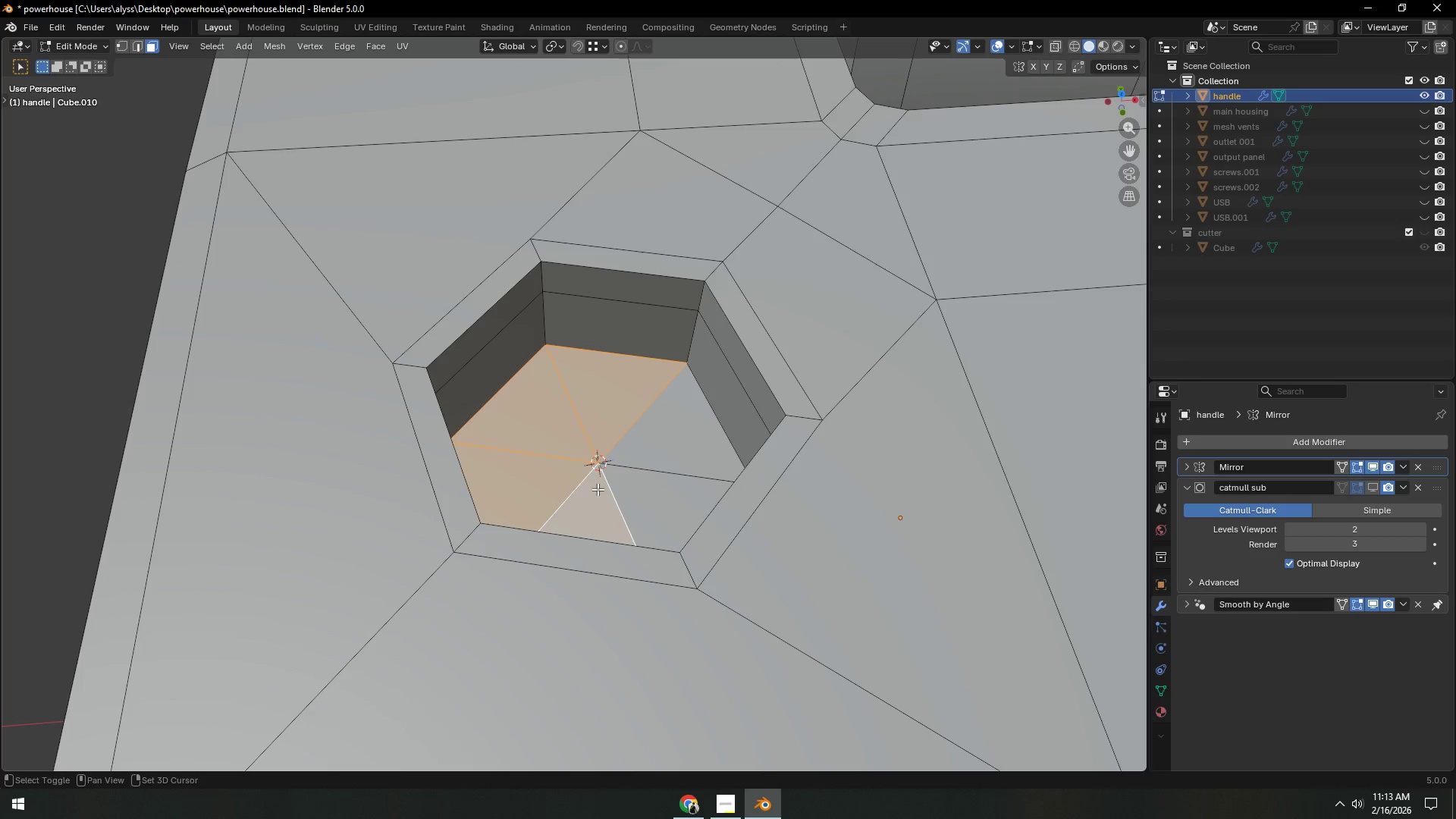 
triple_click([636, 485])
 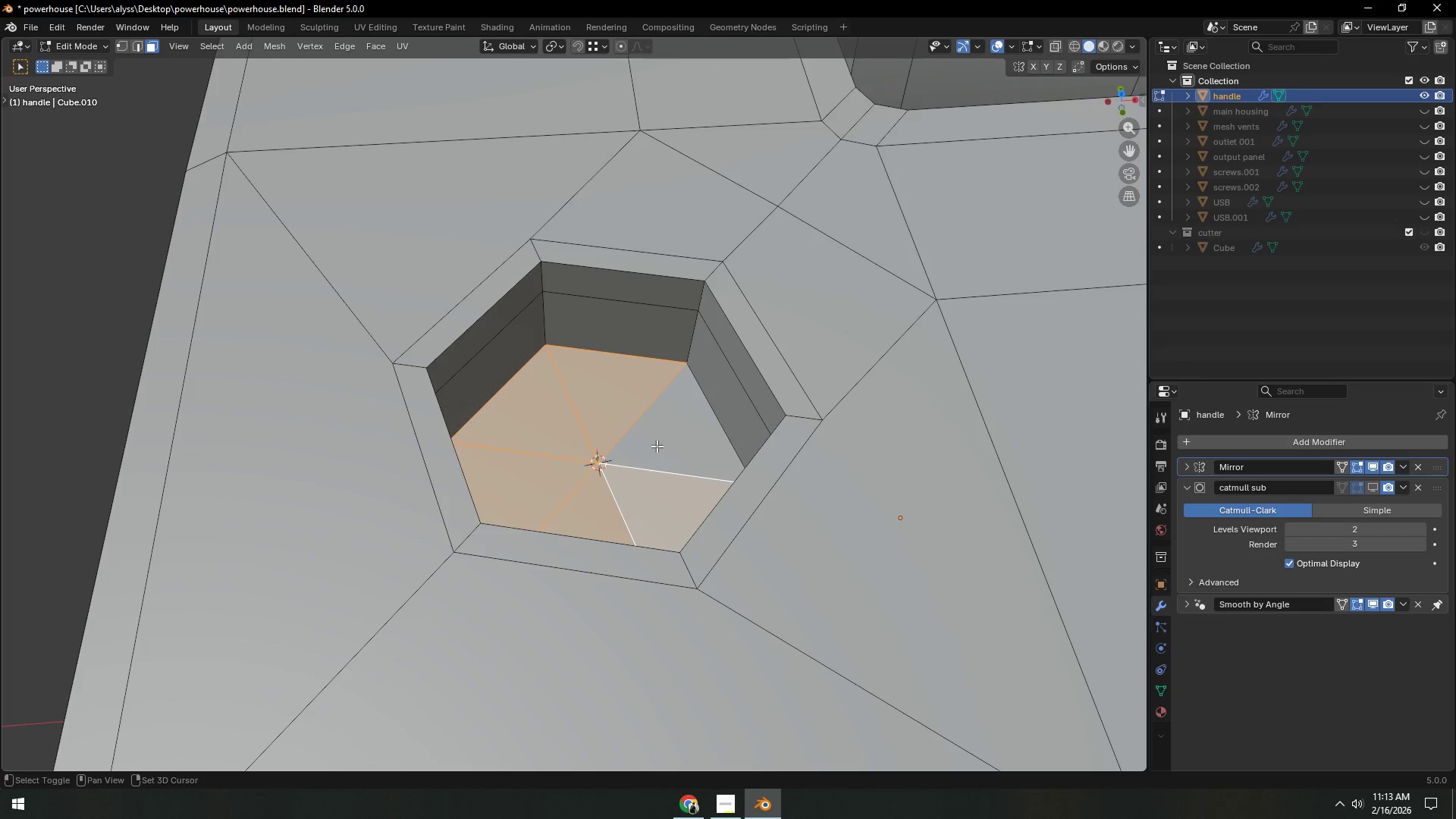 
triple_click([660, 439])
 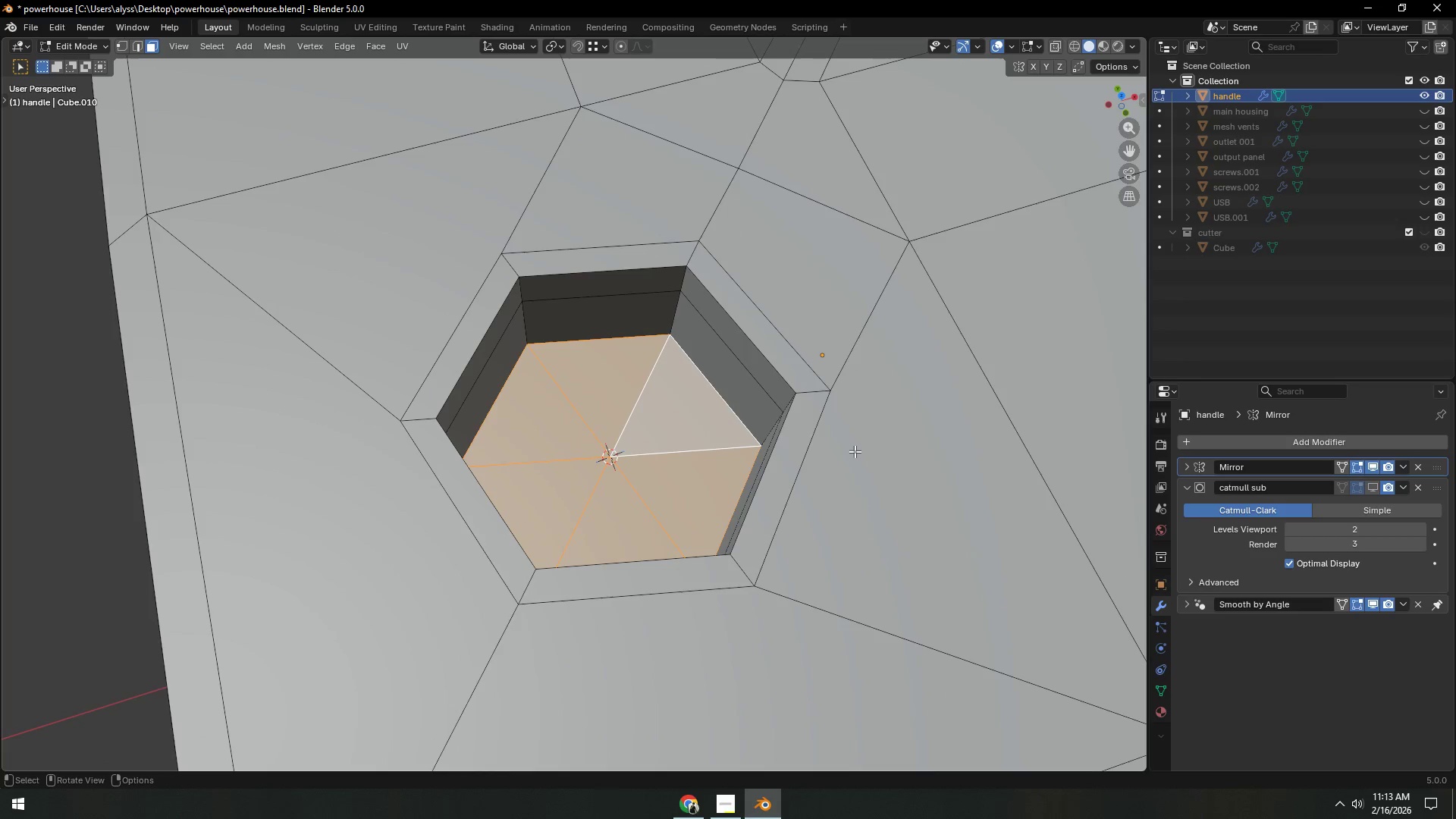 
key(I)
 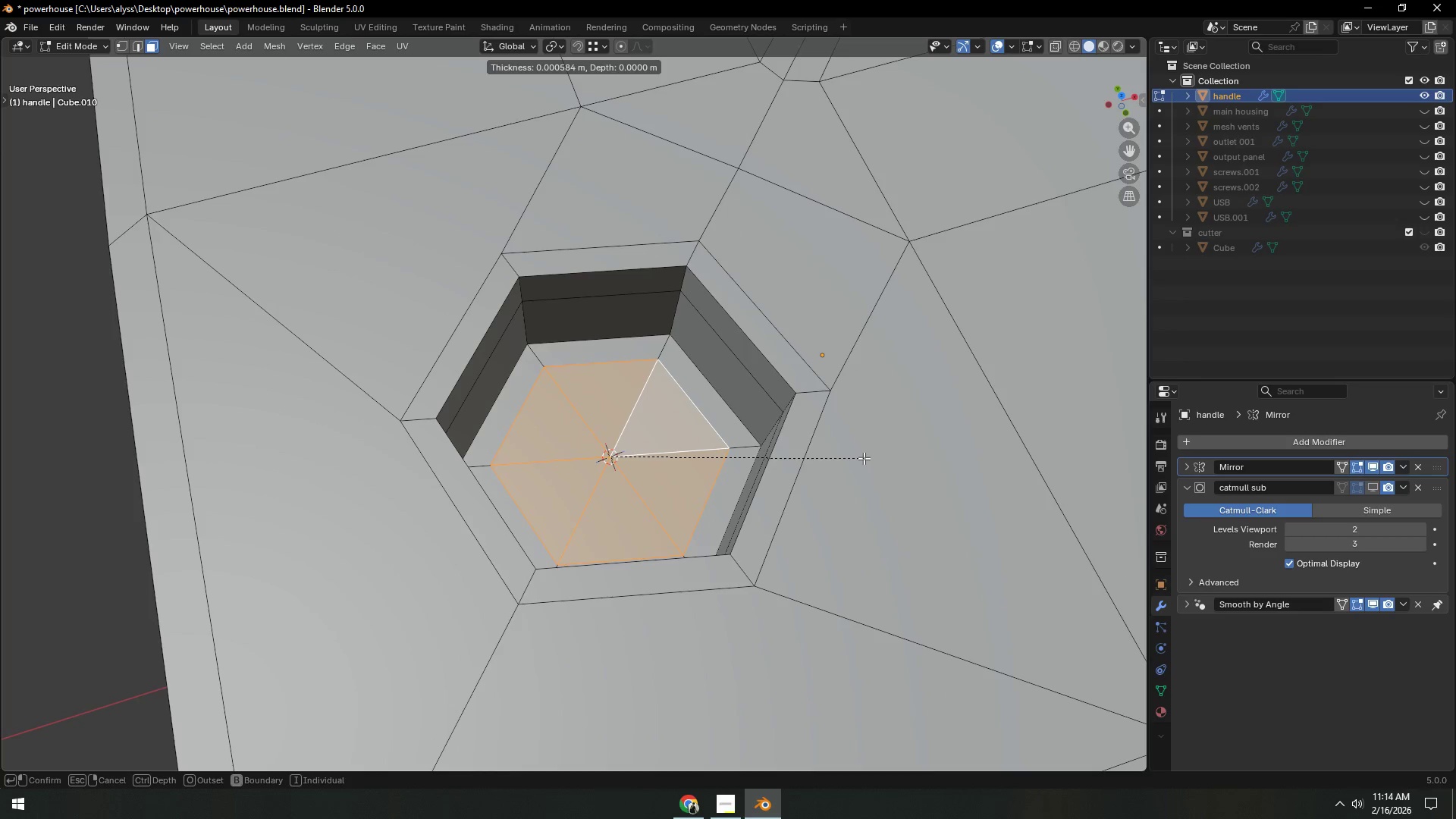 
left_click([861, 459])
 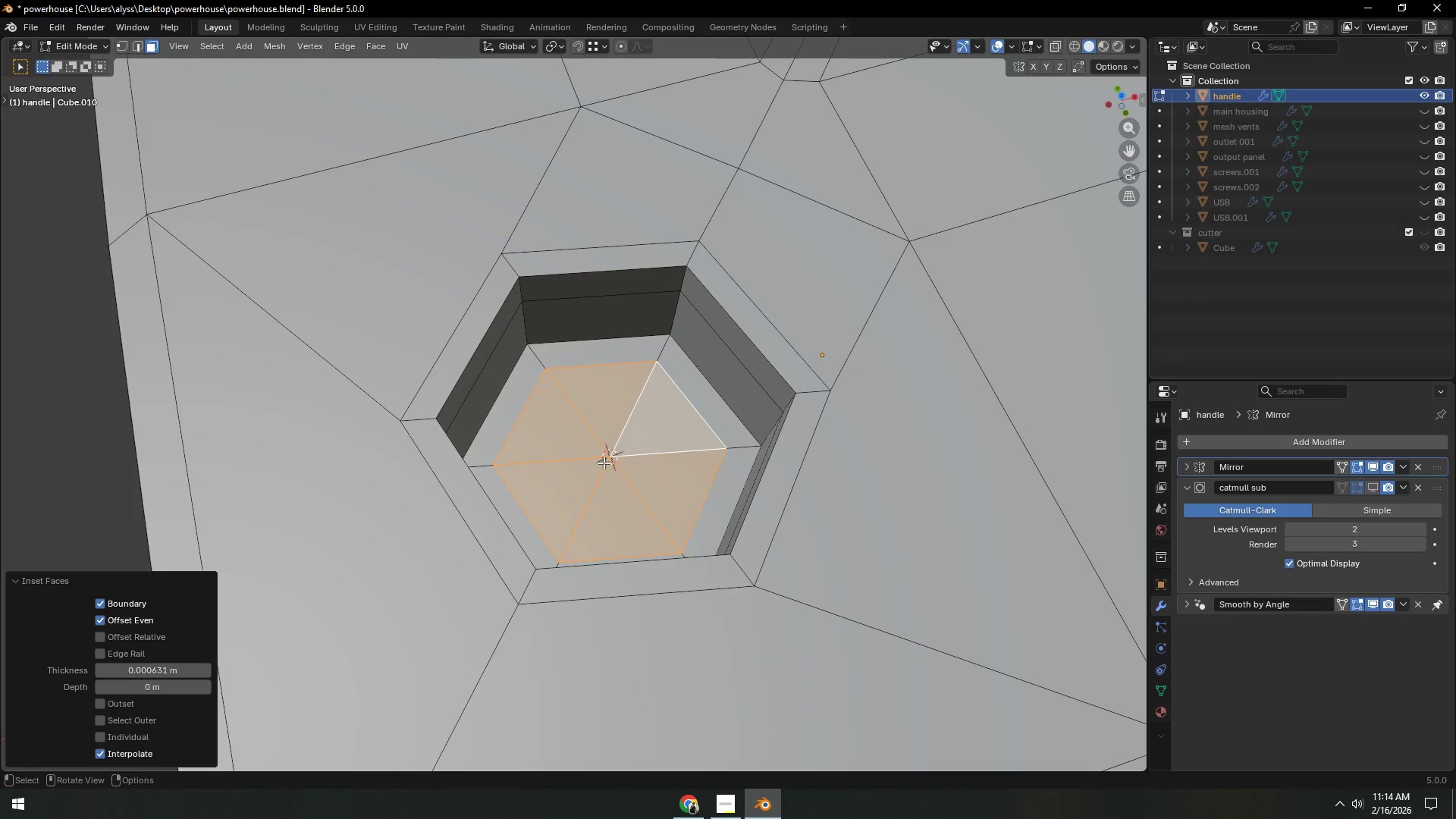 
key(1)
 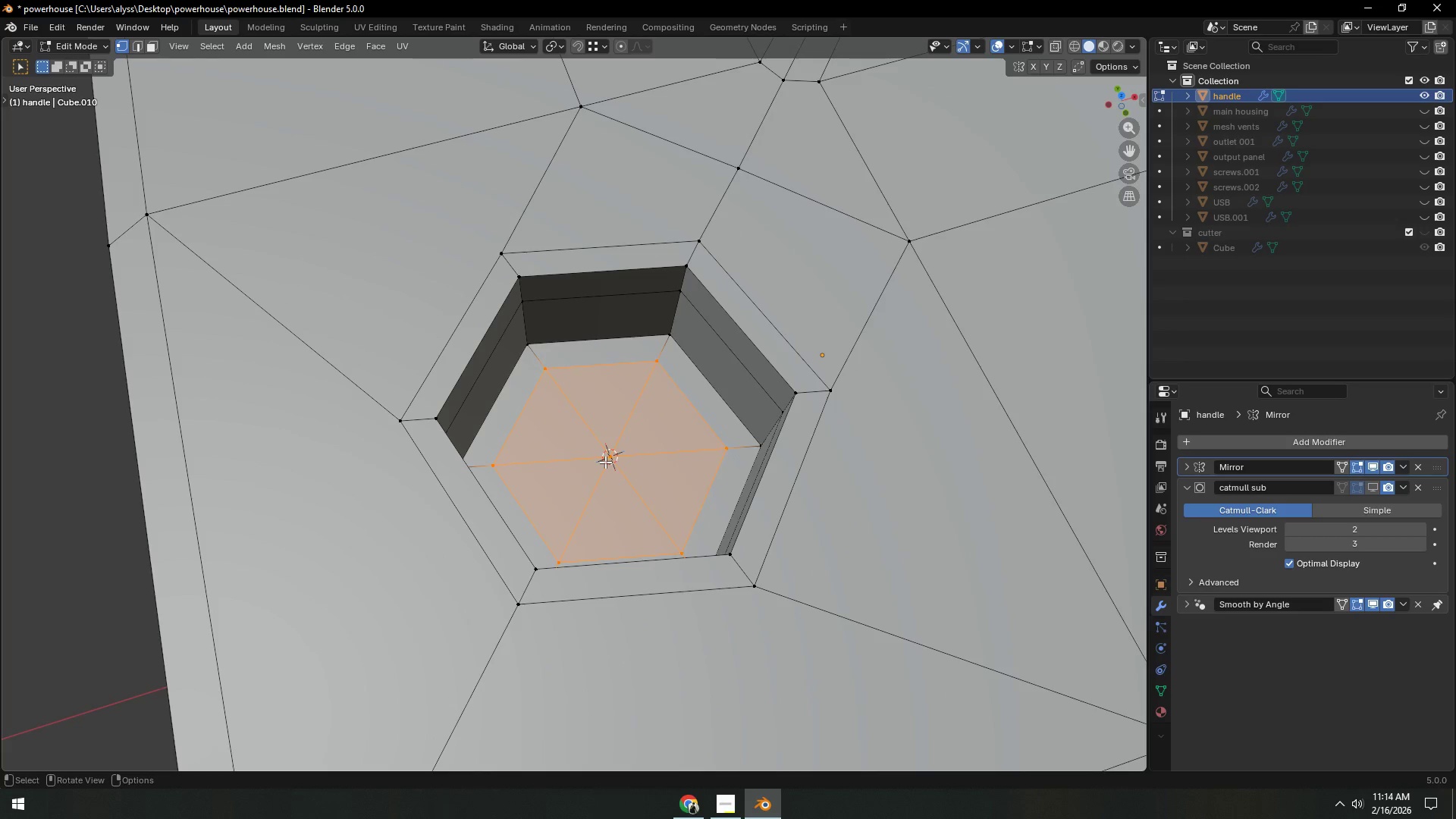 
left_click([605, 462])
 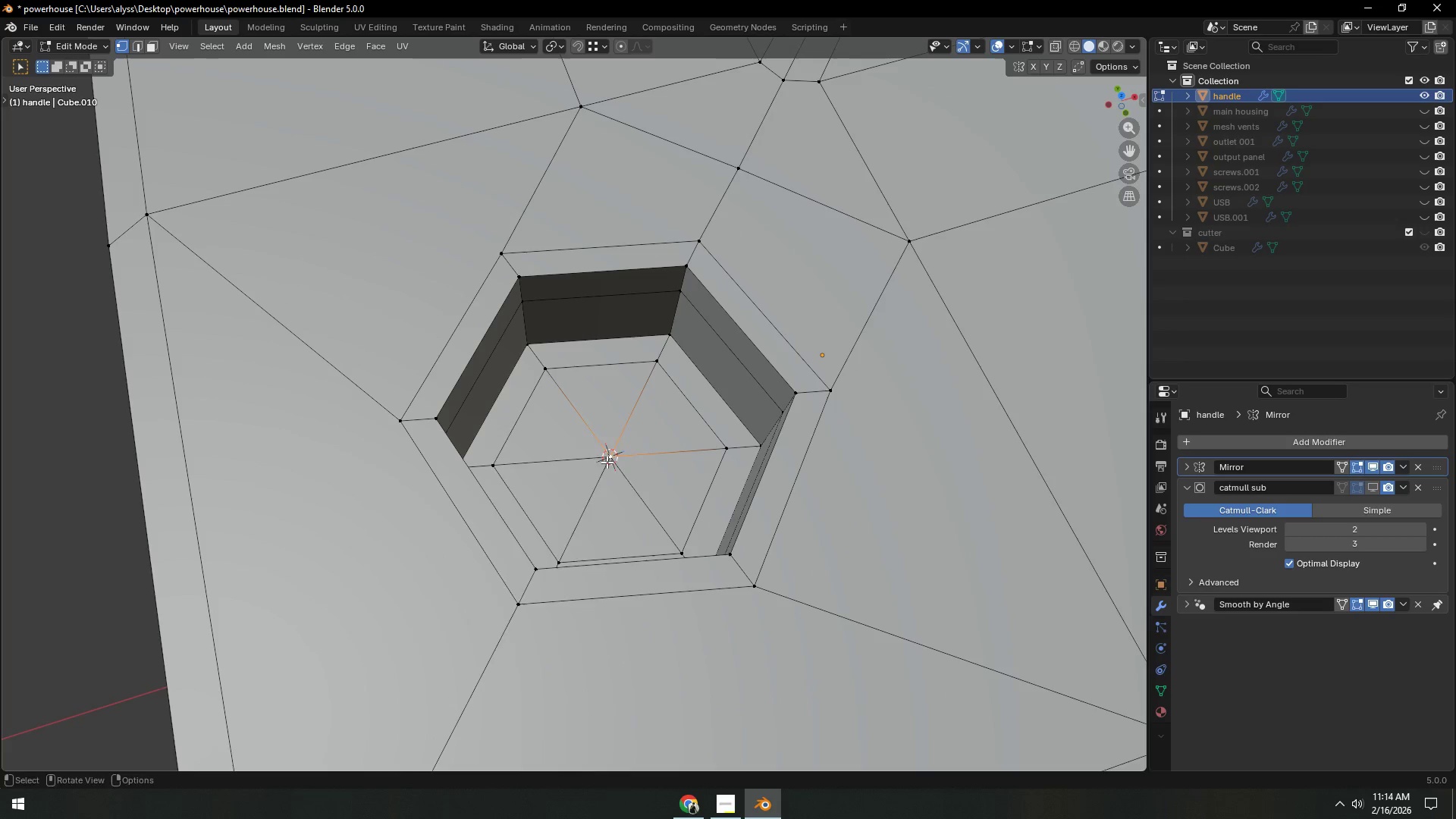 
key(X)
 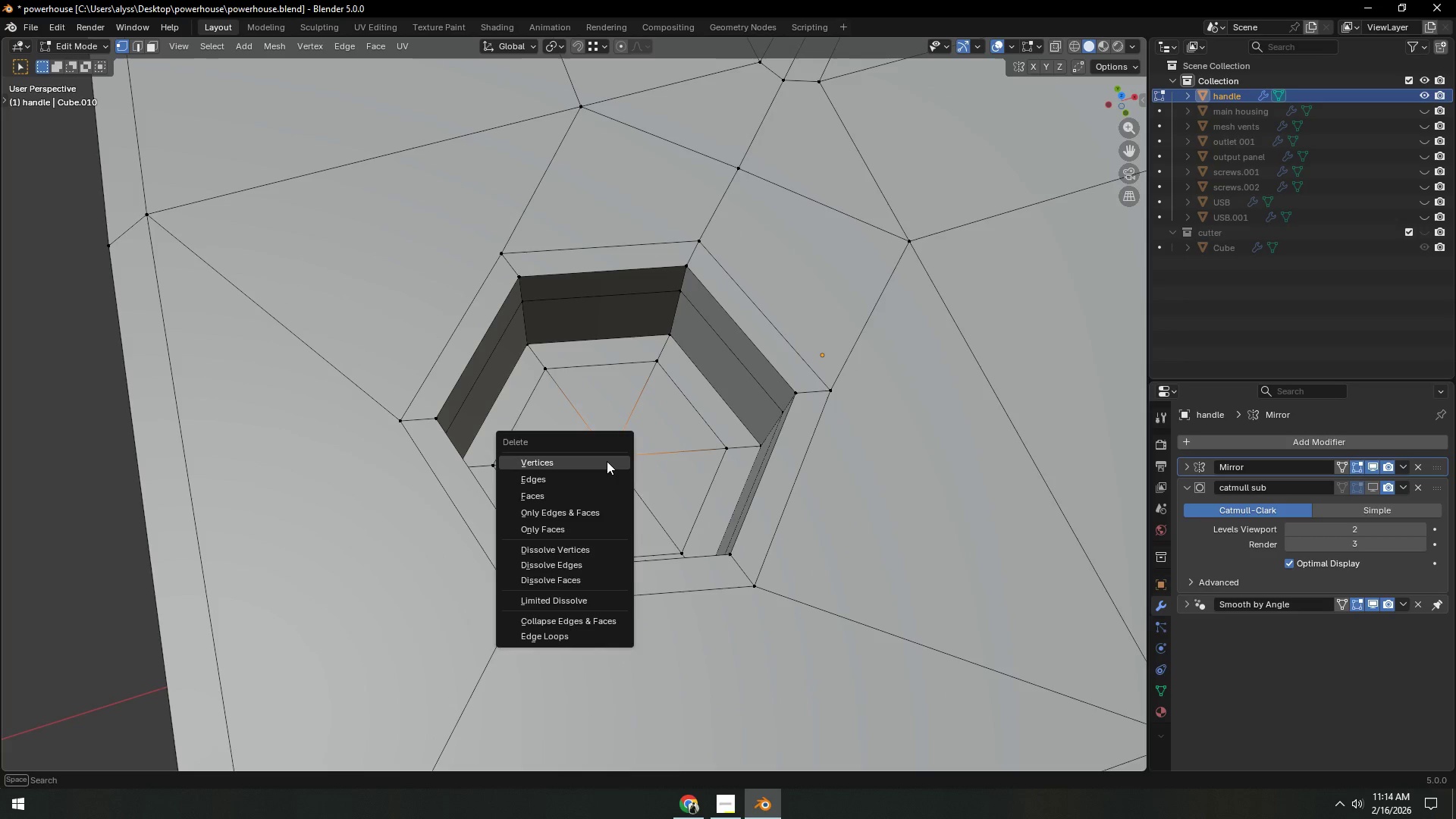 
left_click([607, 461])
 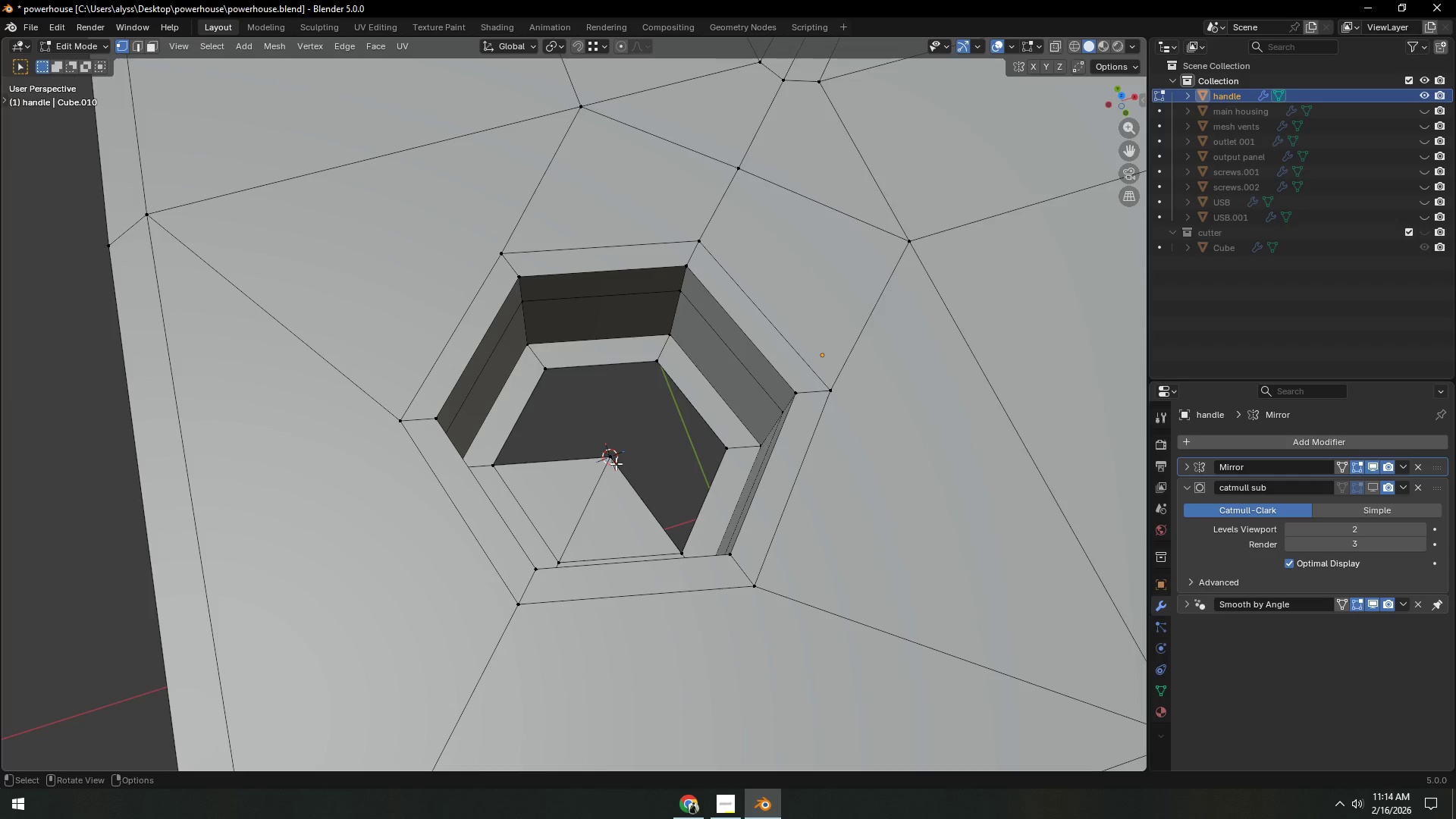 
left_click([608, 459])
 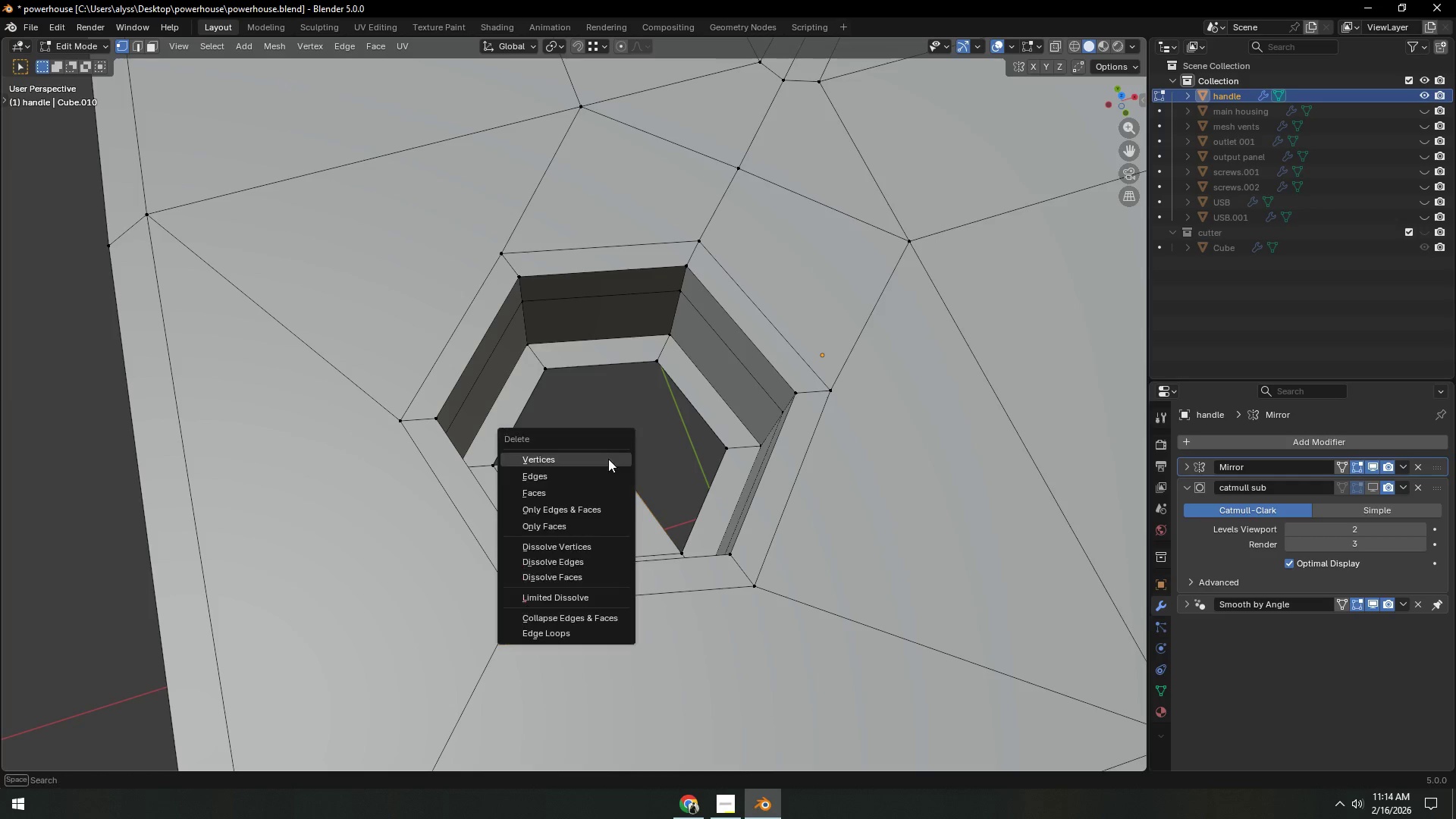 
key(X)
 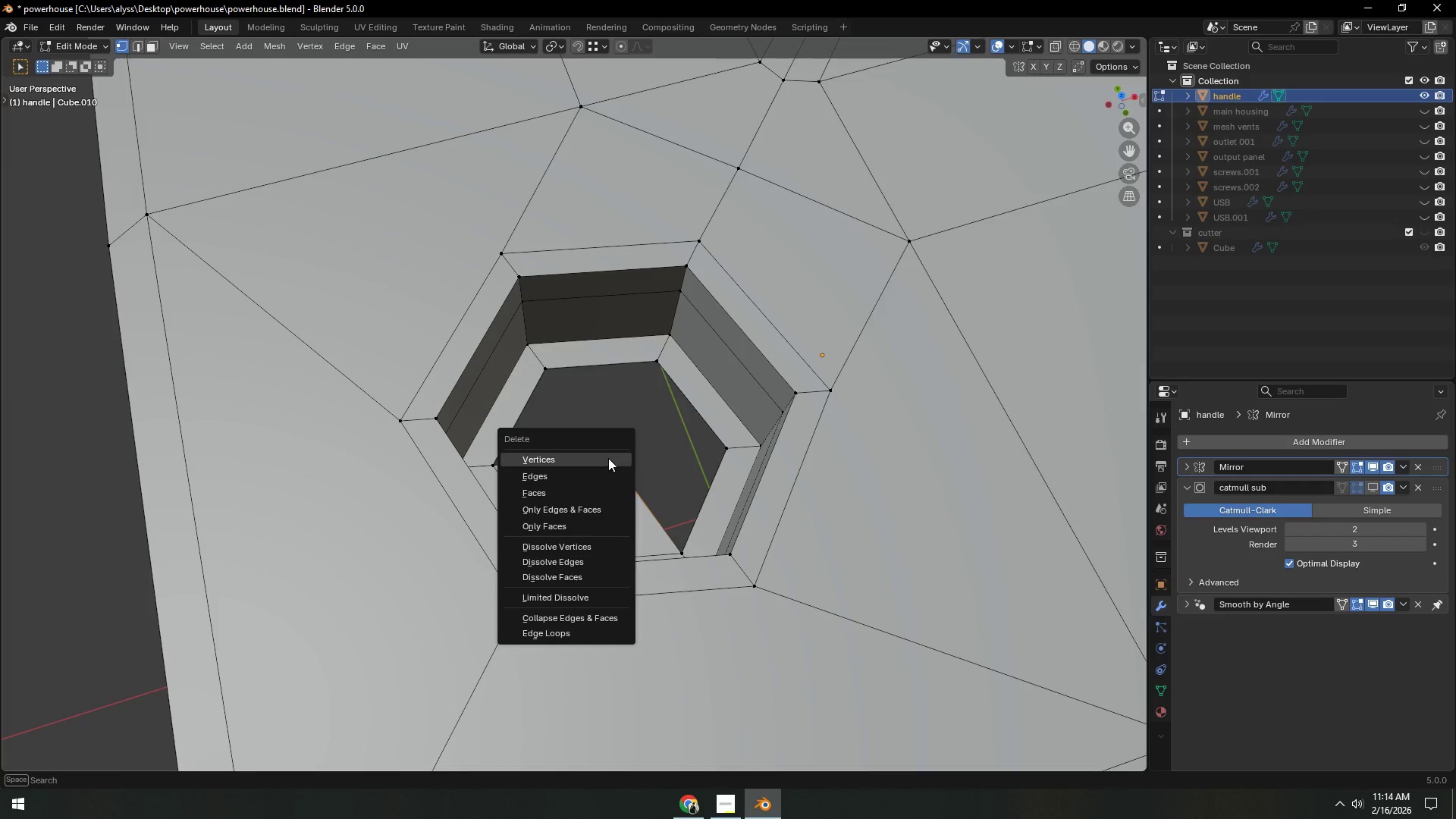 
left_click([608, 458])
 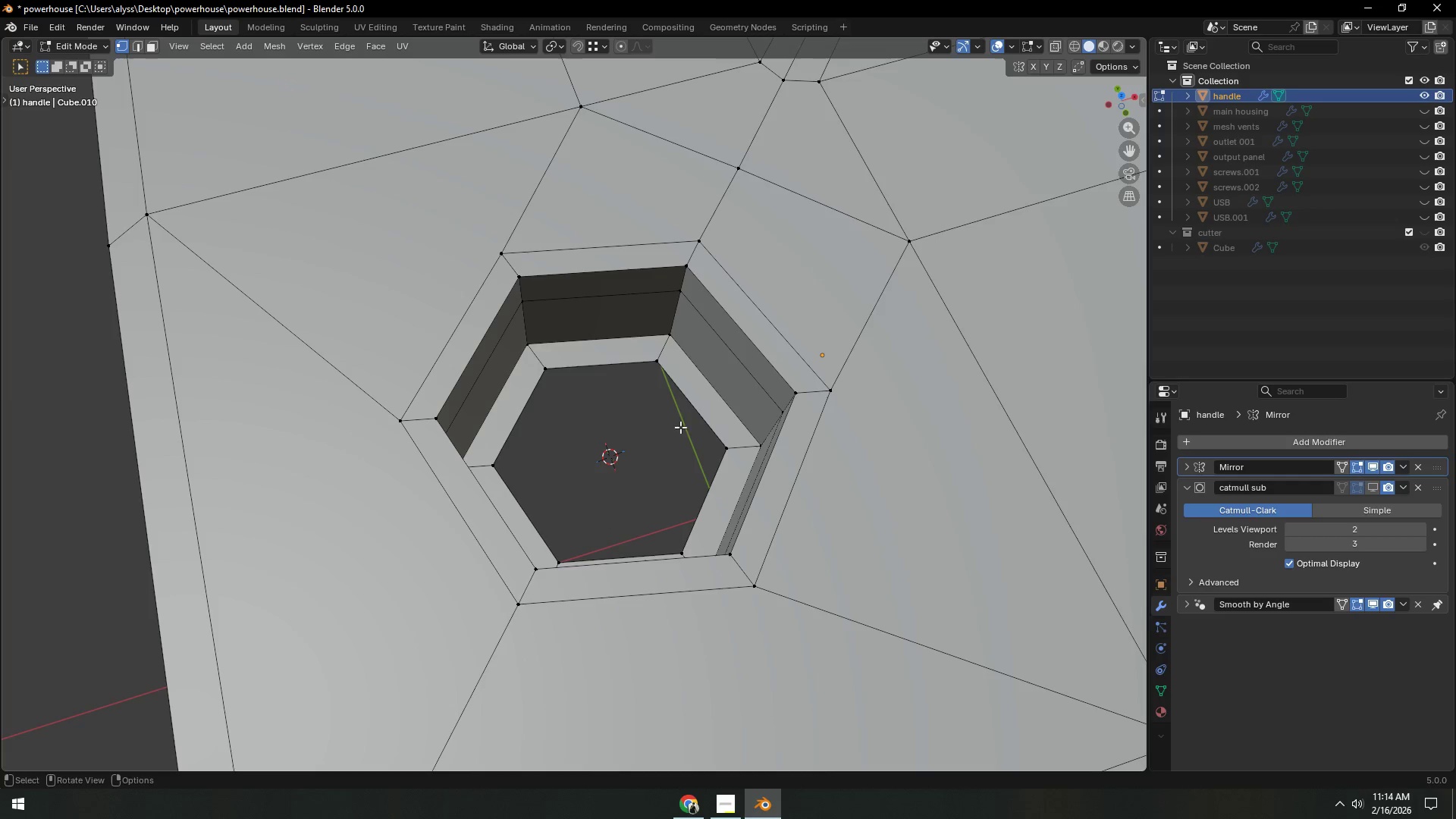 
left_click([692, 407])
 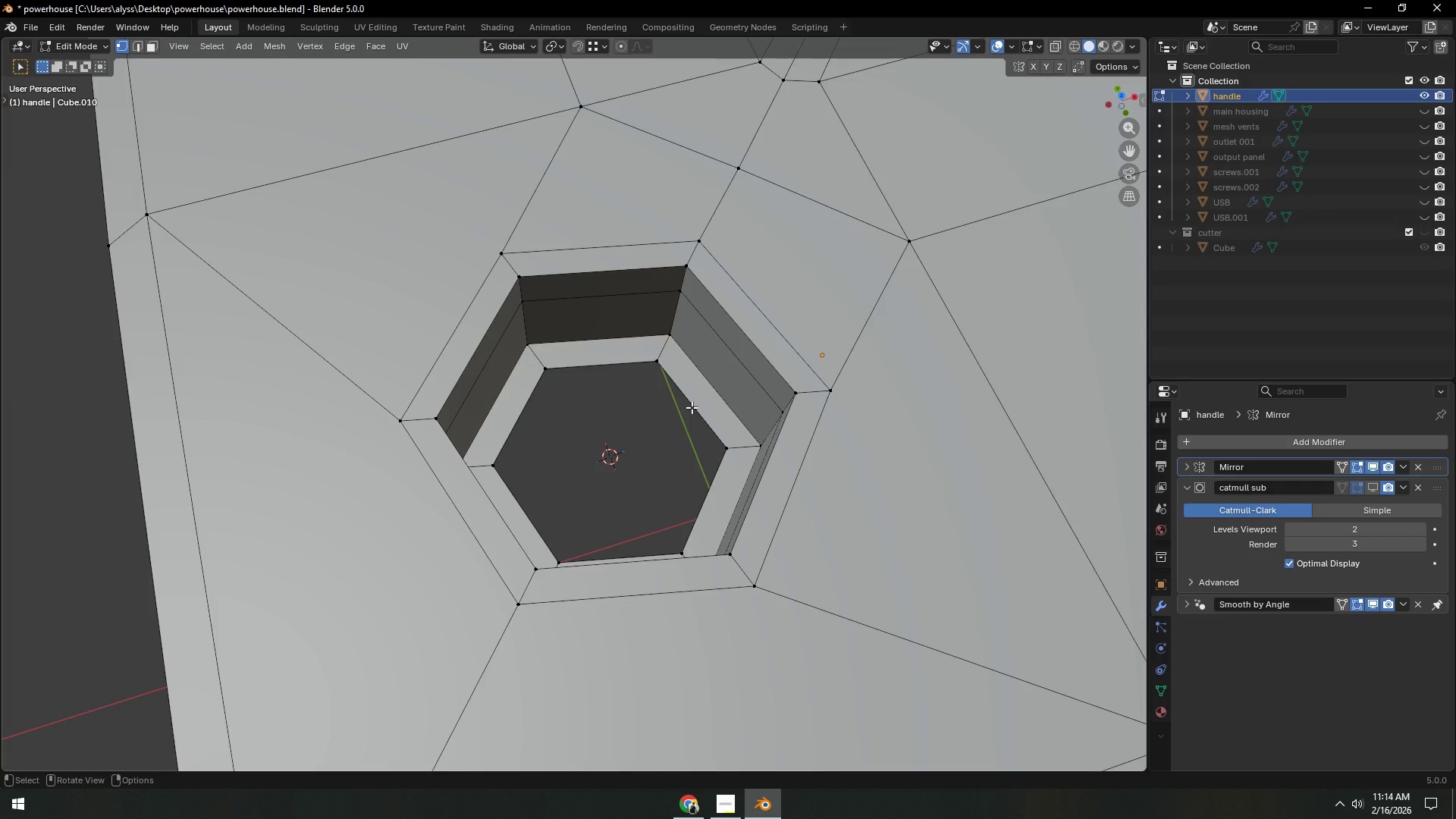 
key(3)
 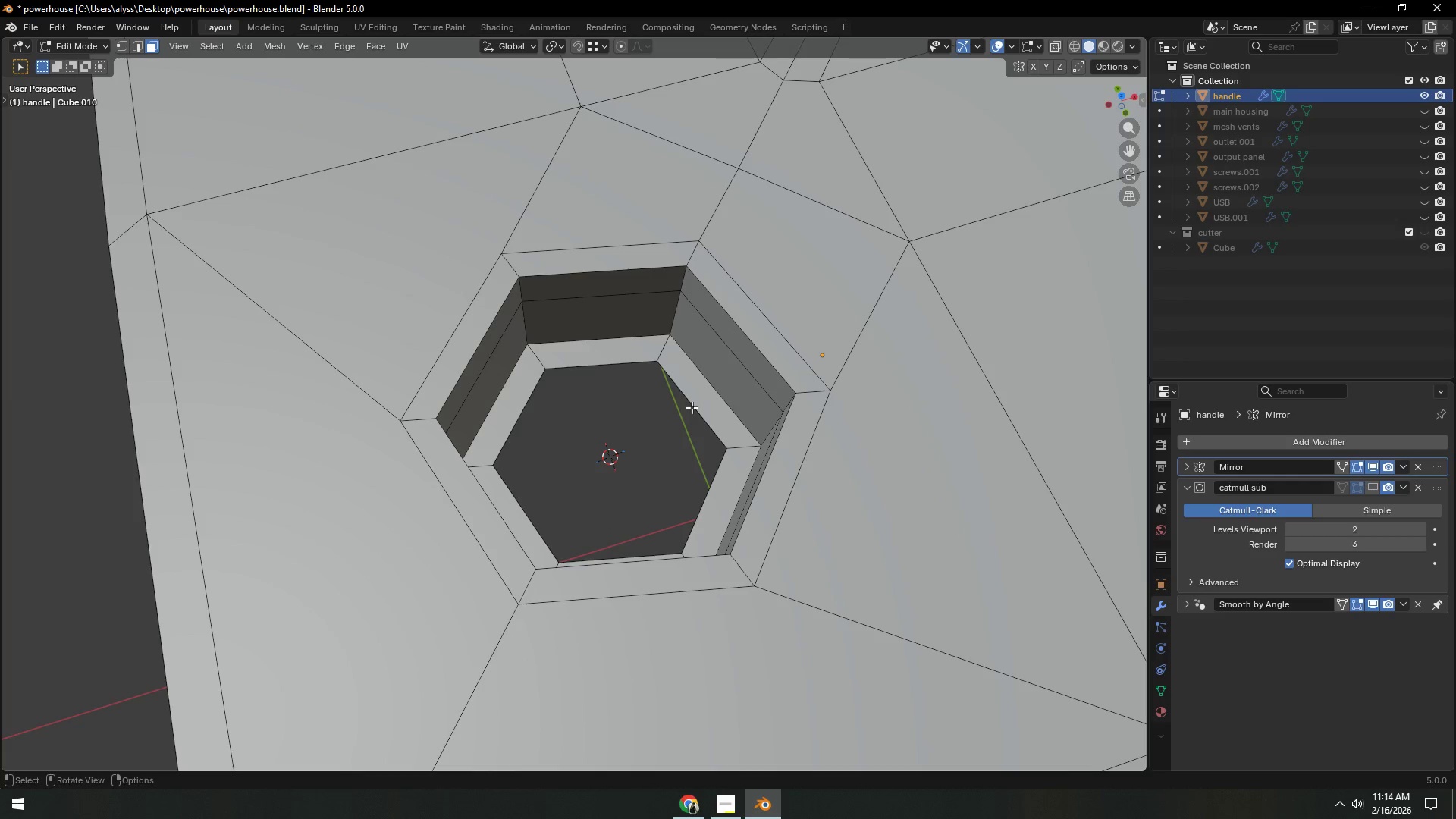 
left_click([692, 407])
 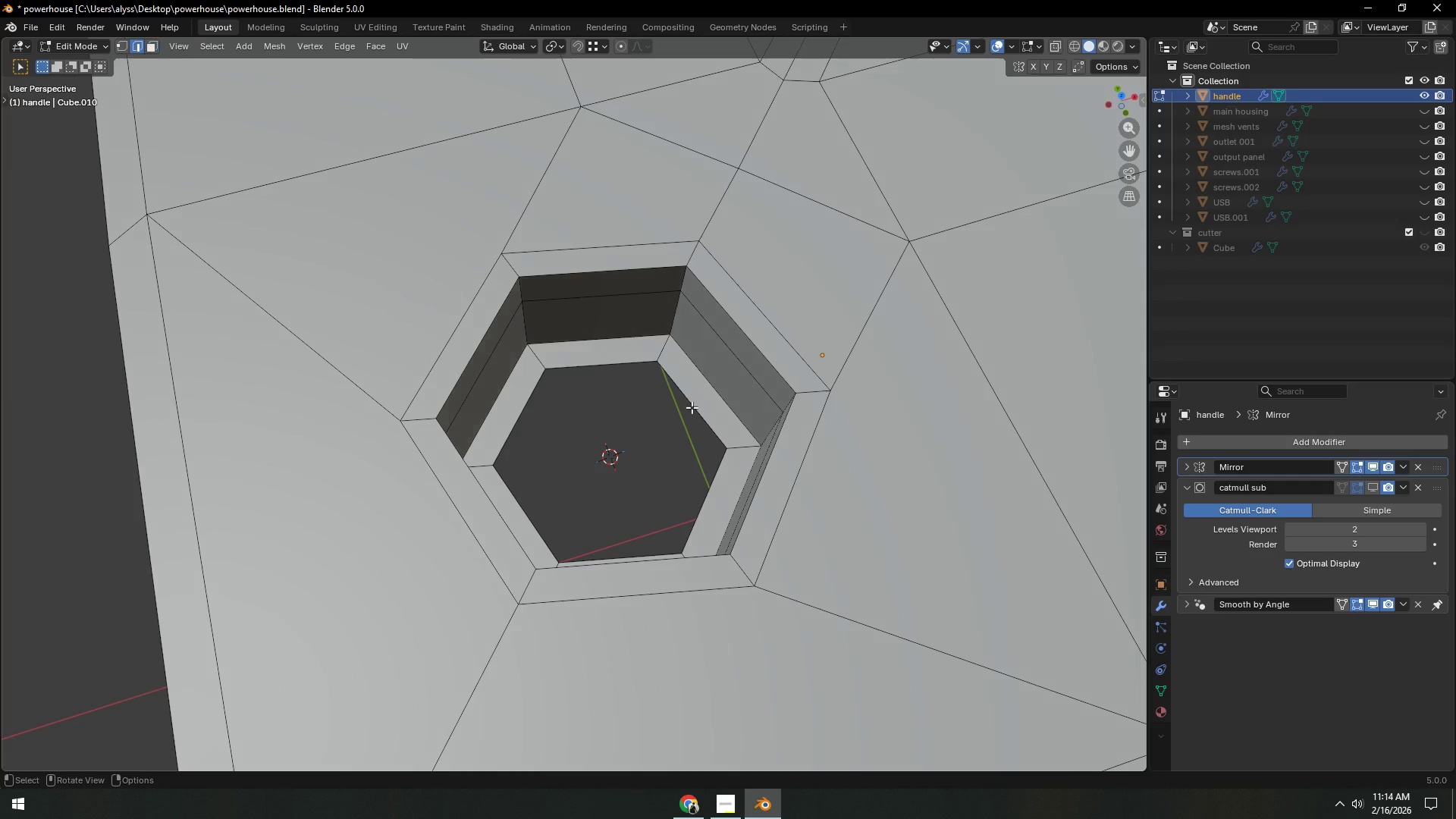 
key(2)
 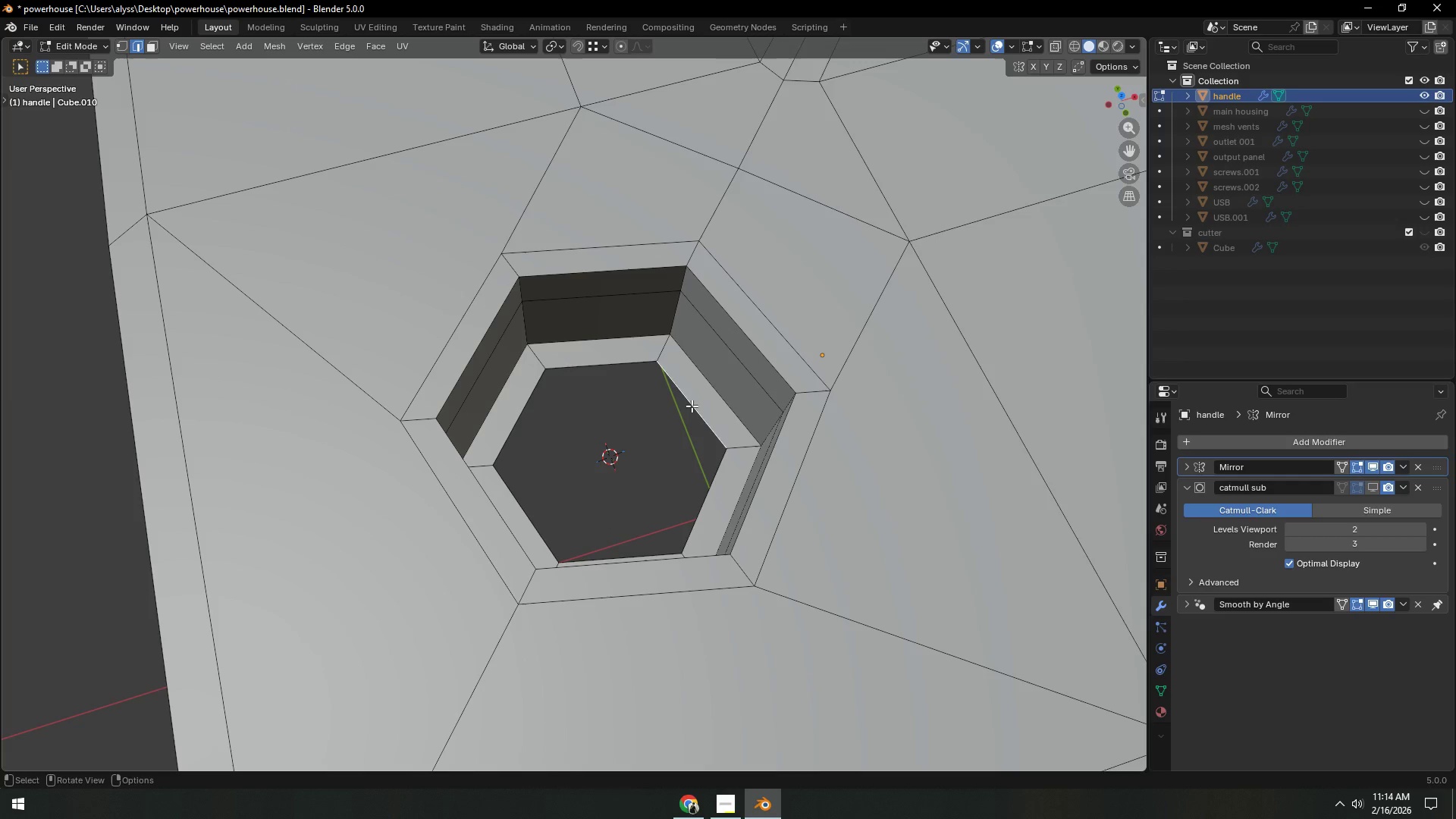 
left_click([692, 406])
 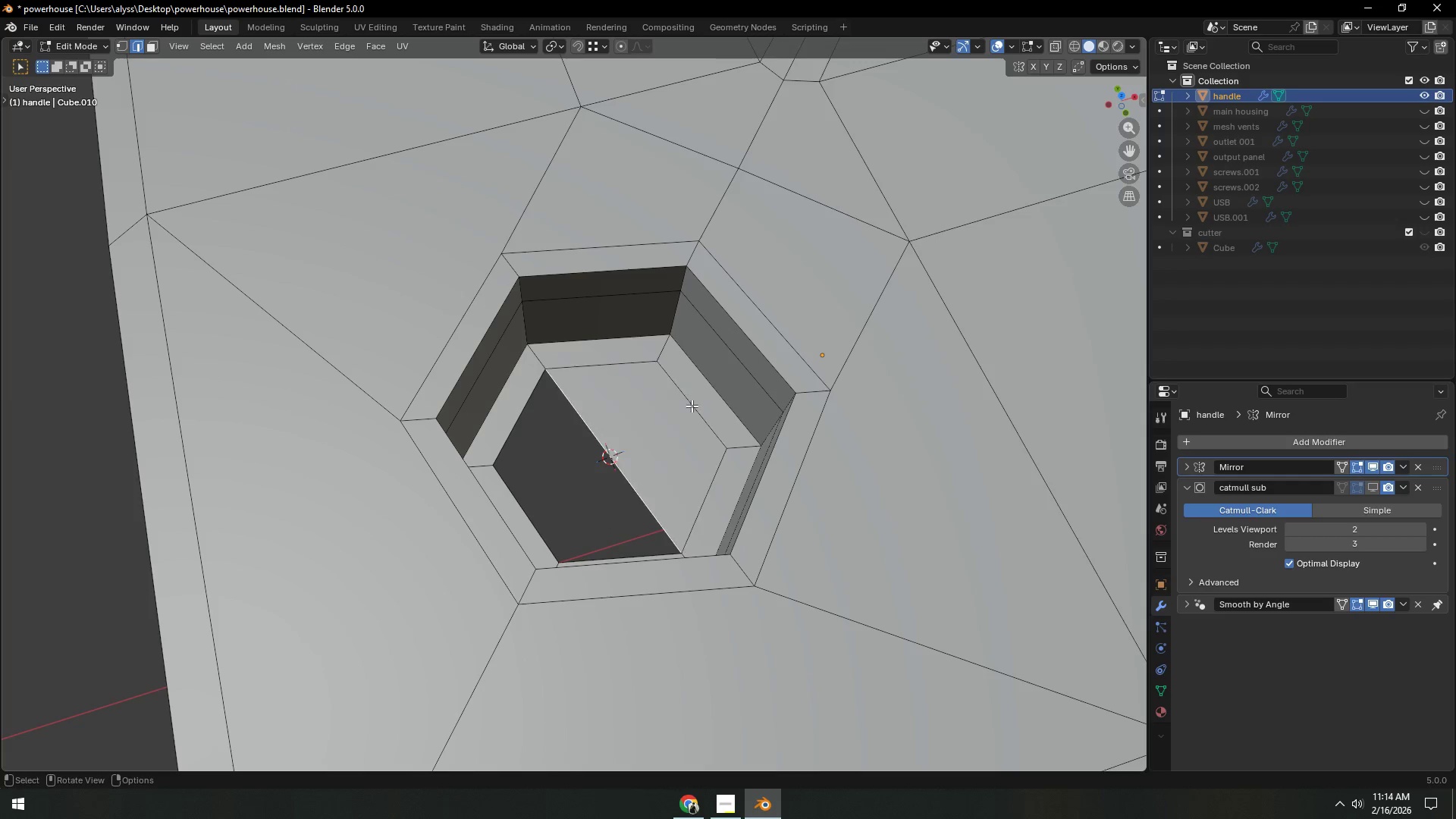 
type(ff)
 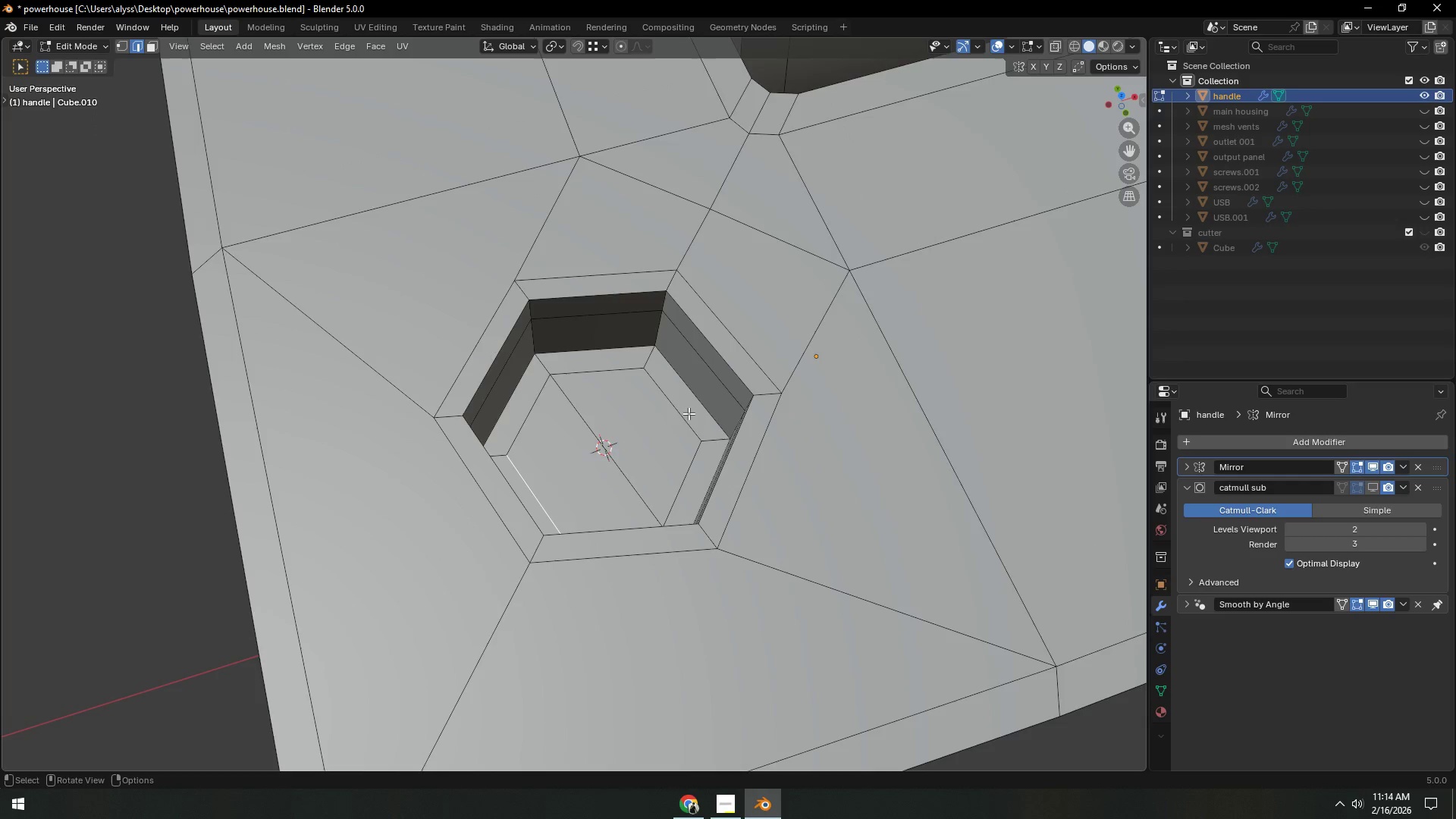 
scroll: coordinate [689, 413], scroll_direction: down, amount: 2.0
 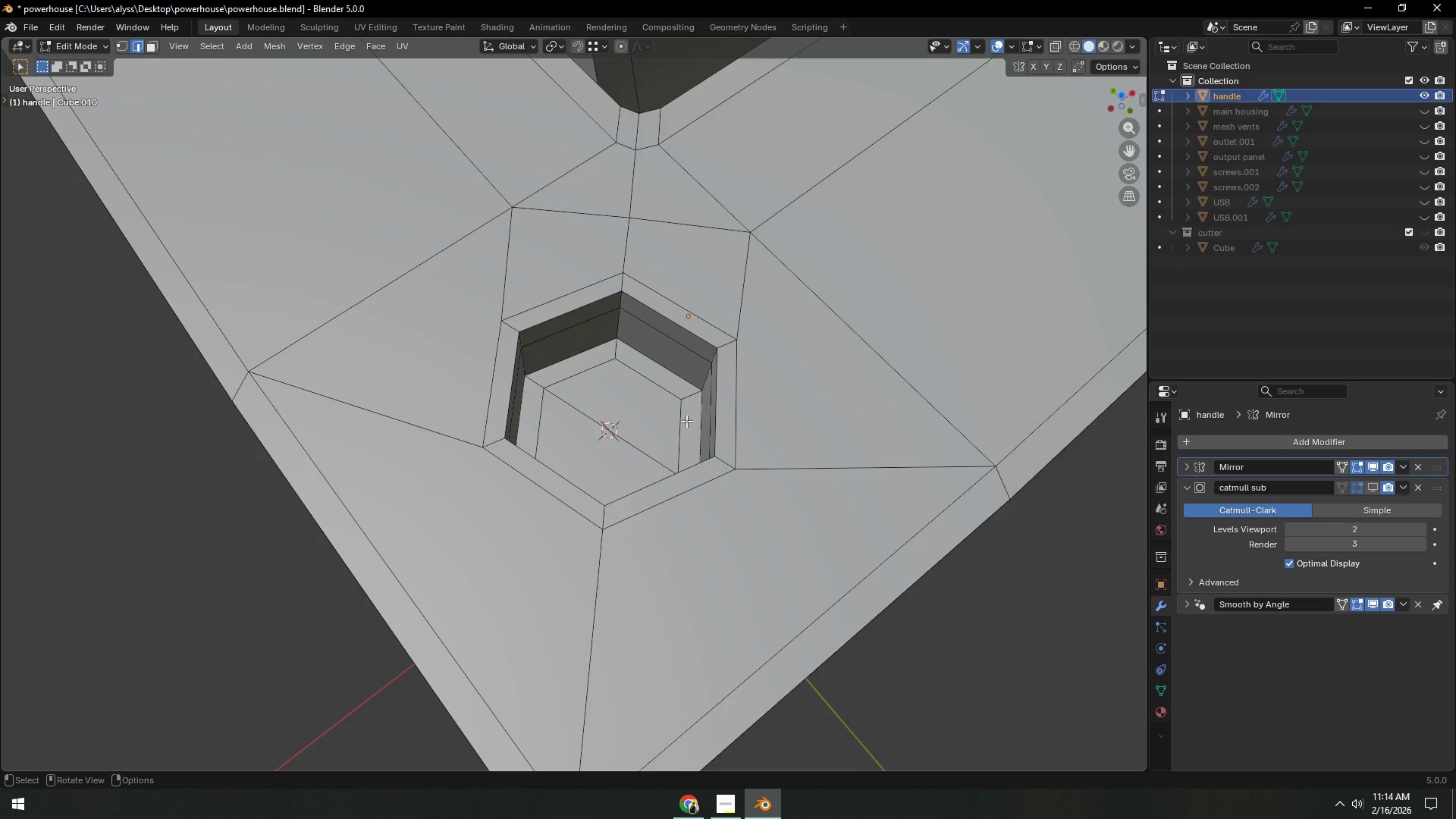 
key(Control+S)
 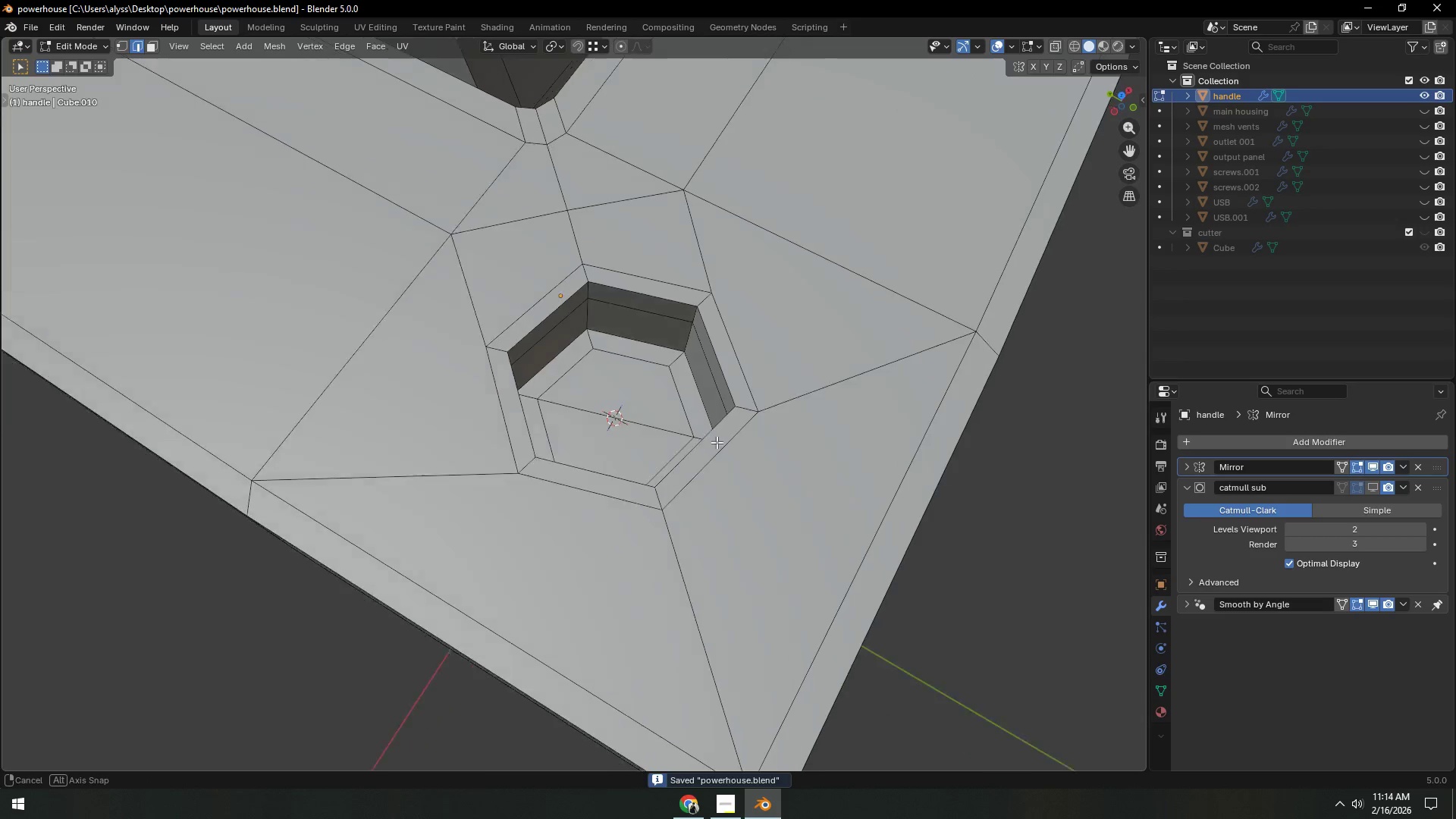 
key(3)
 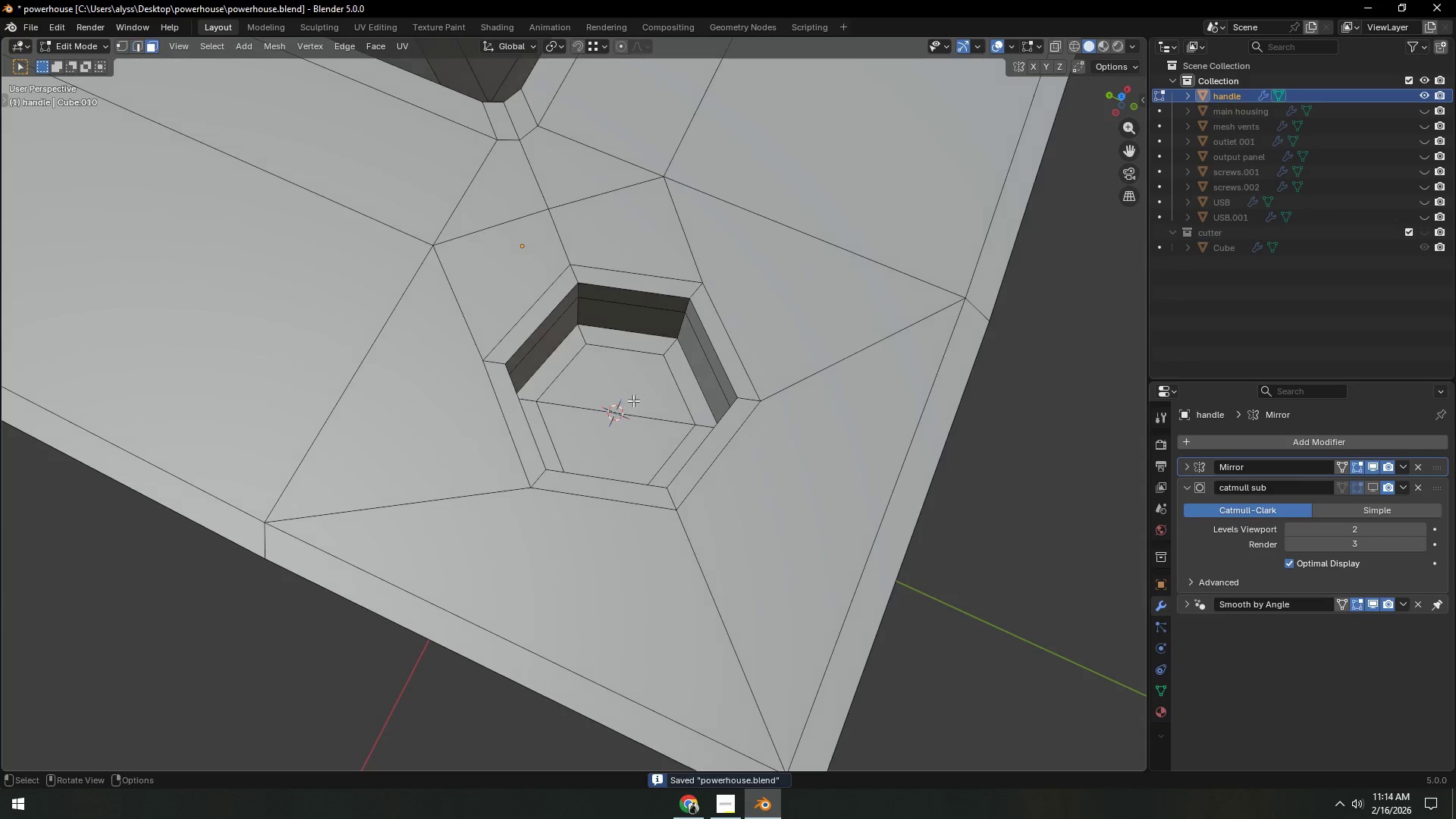 
left_click([633, 399])
 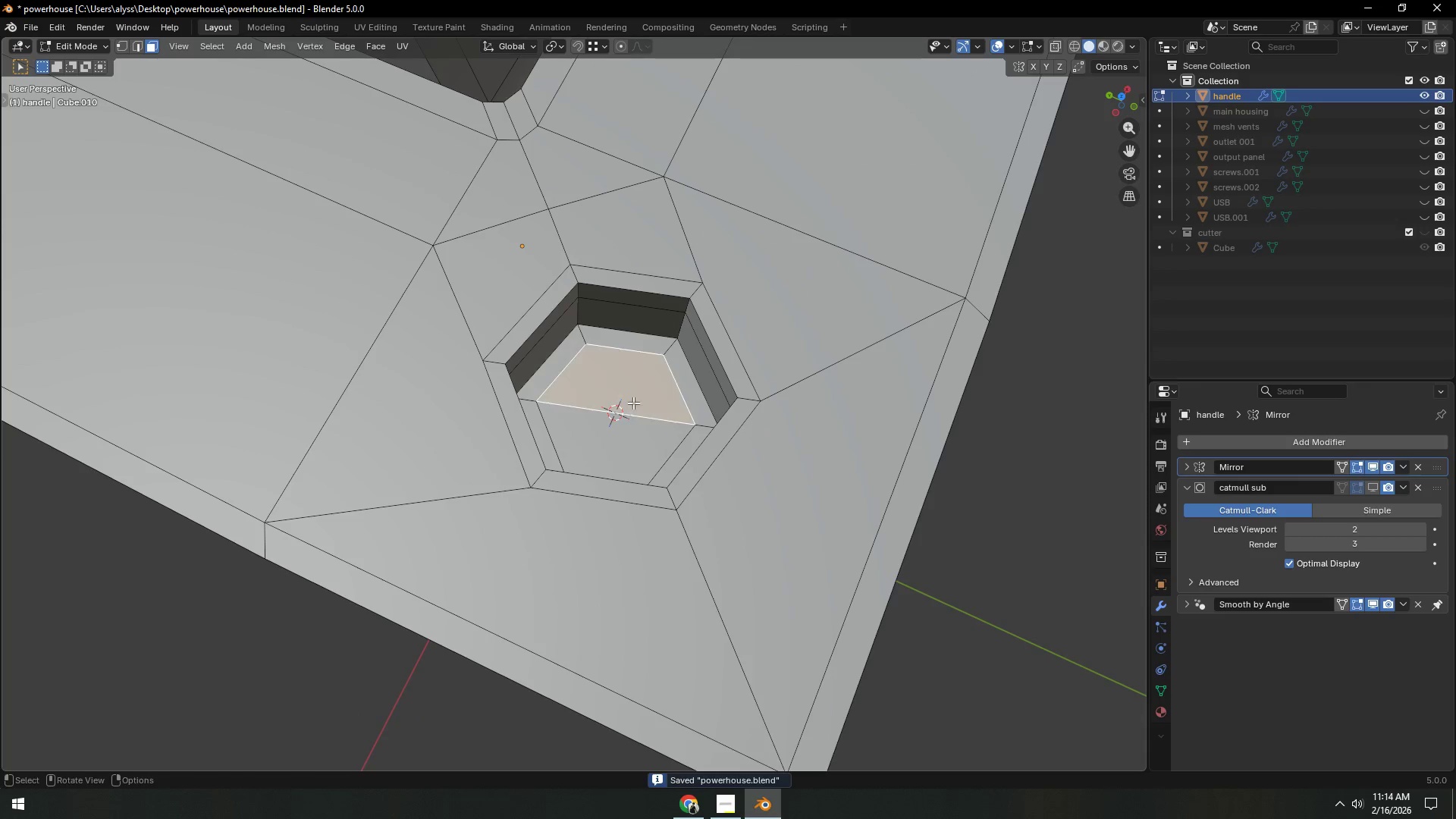 
hold_key(key=ShiftLeft, duration=0.31)
double_click([620, 435])
 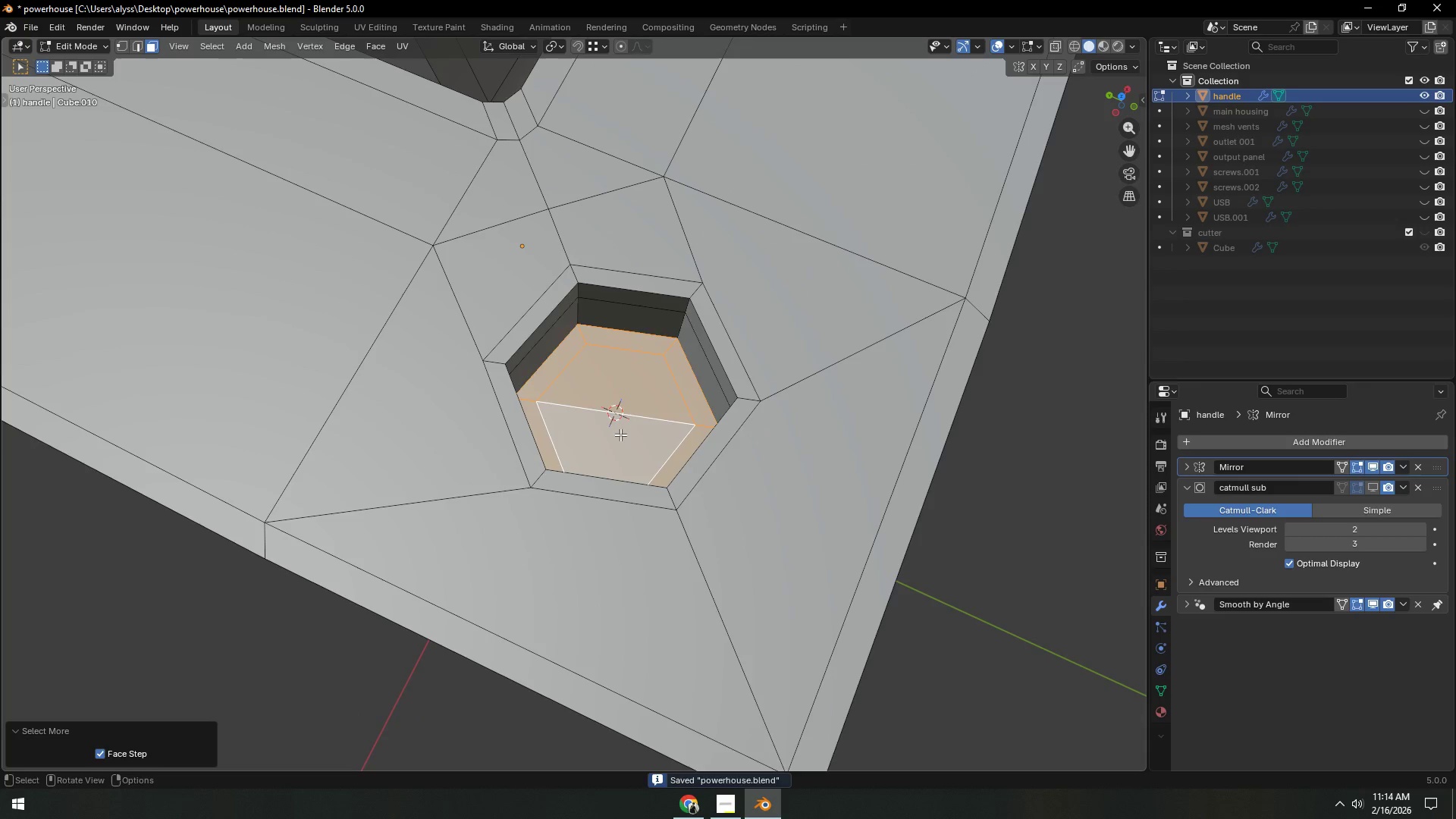 
double_click([621, 435])
 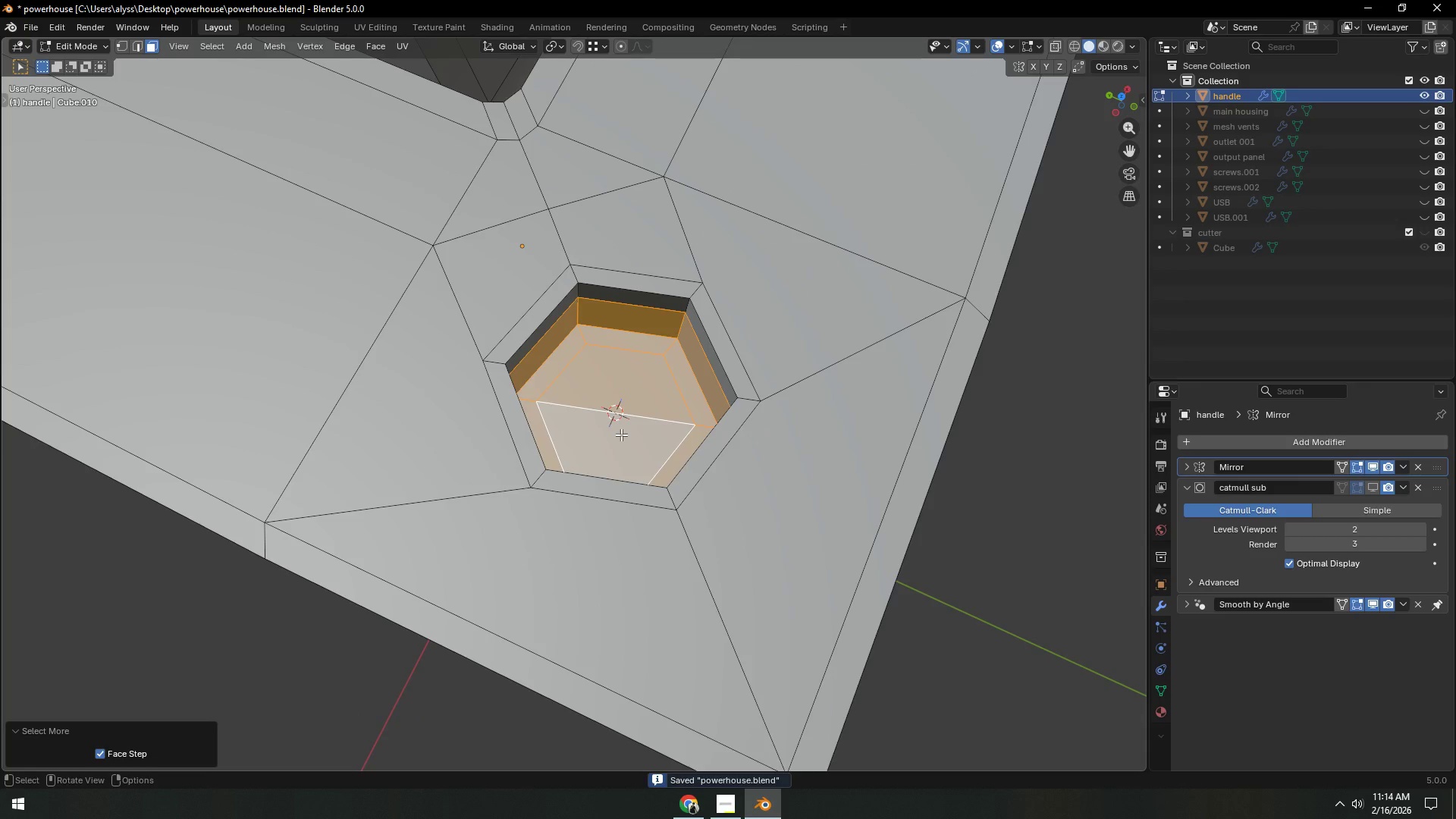 
triple_click([621, 435])
 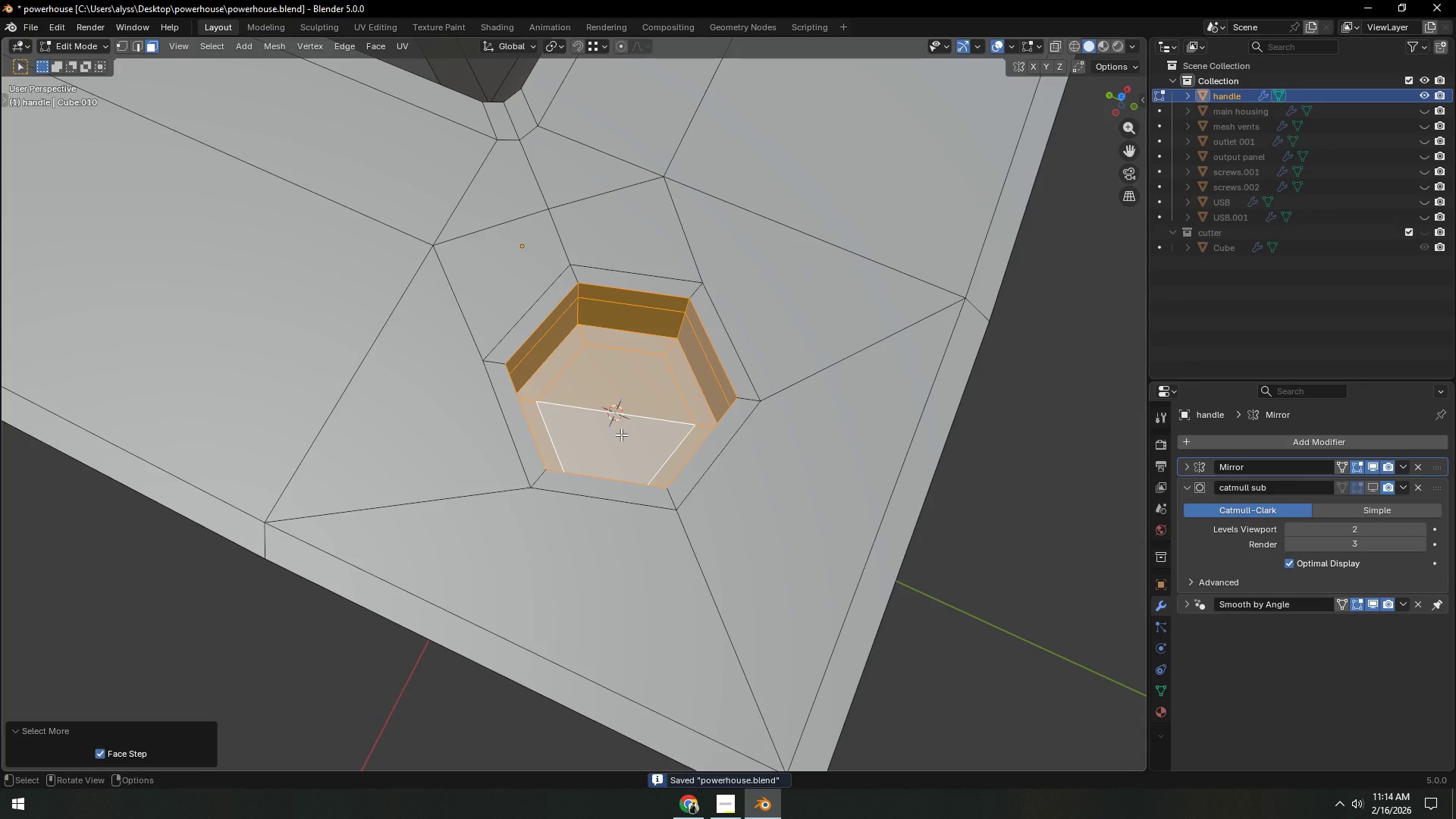 
triple_click([621, 435])
 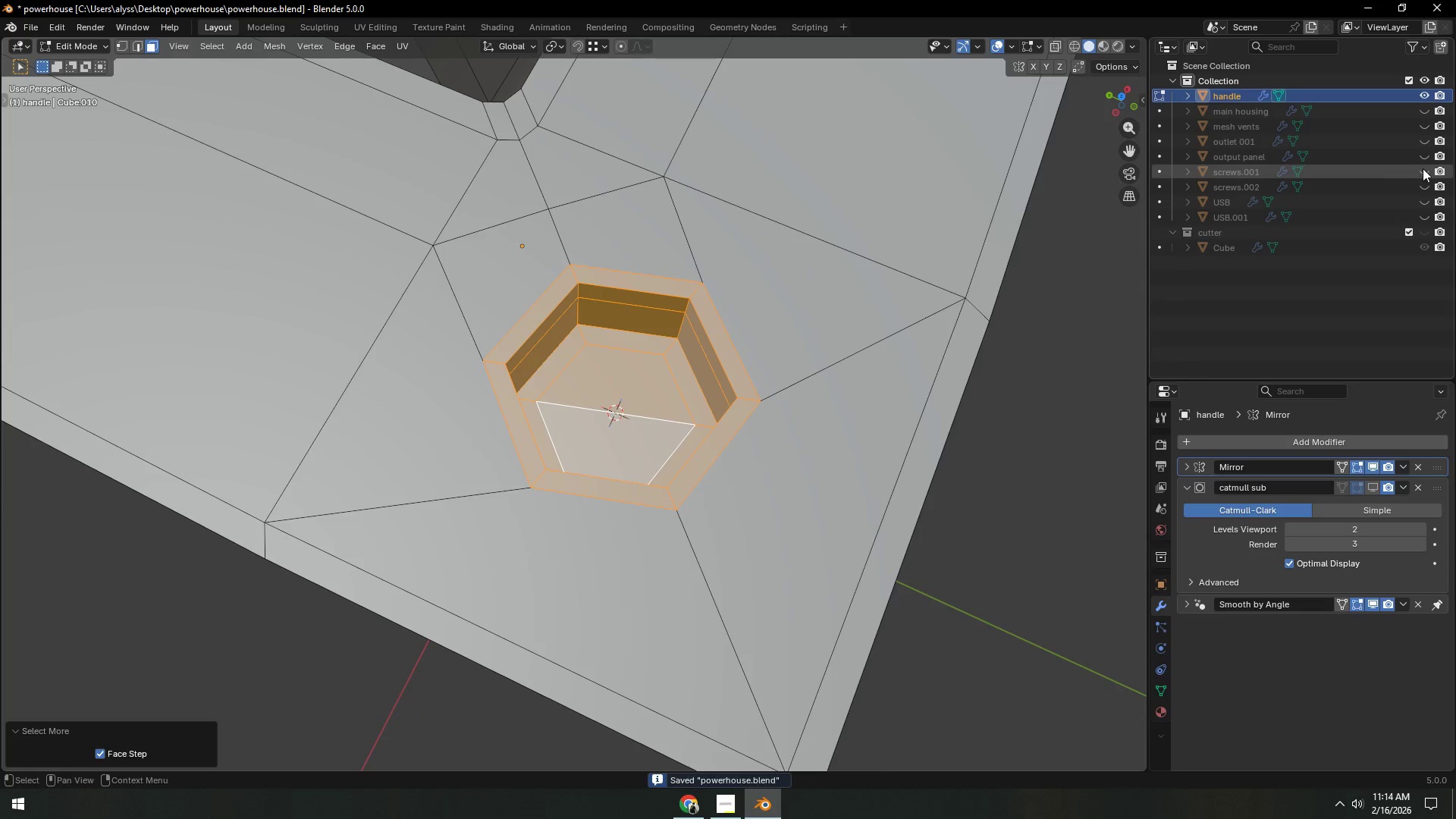 
left_click([1423, 169])
 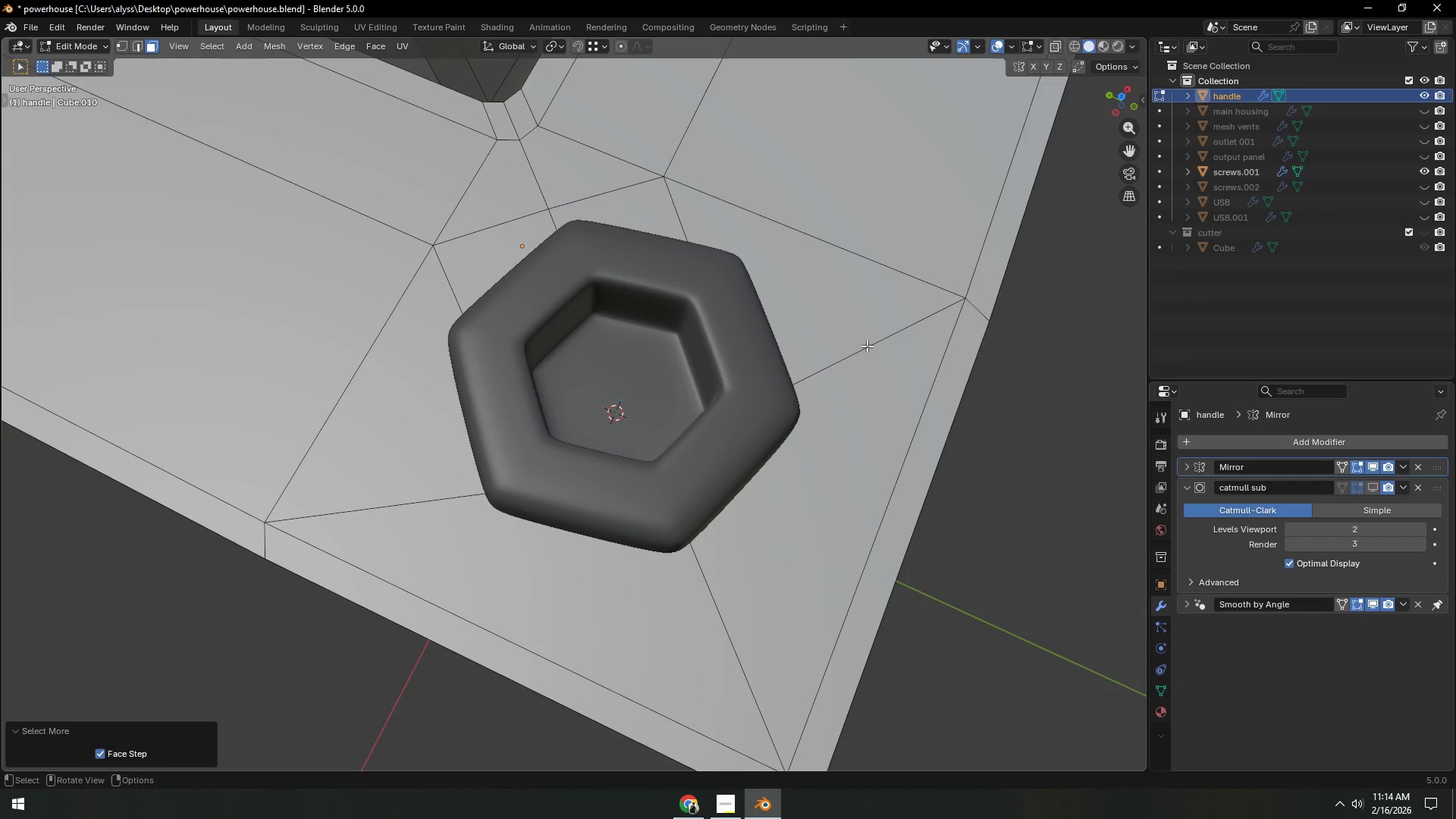 
scroll: coordinate [845, 349], scroll_direction: down, amount: 2.0
 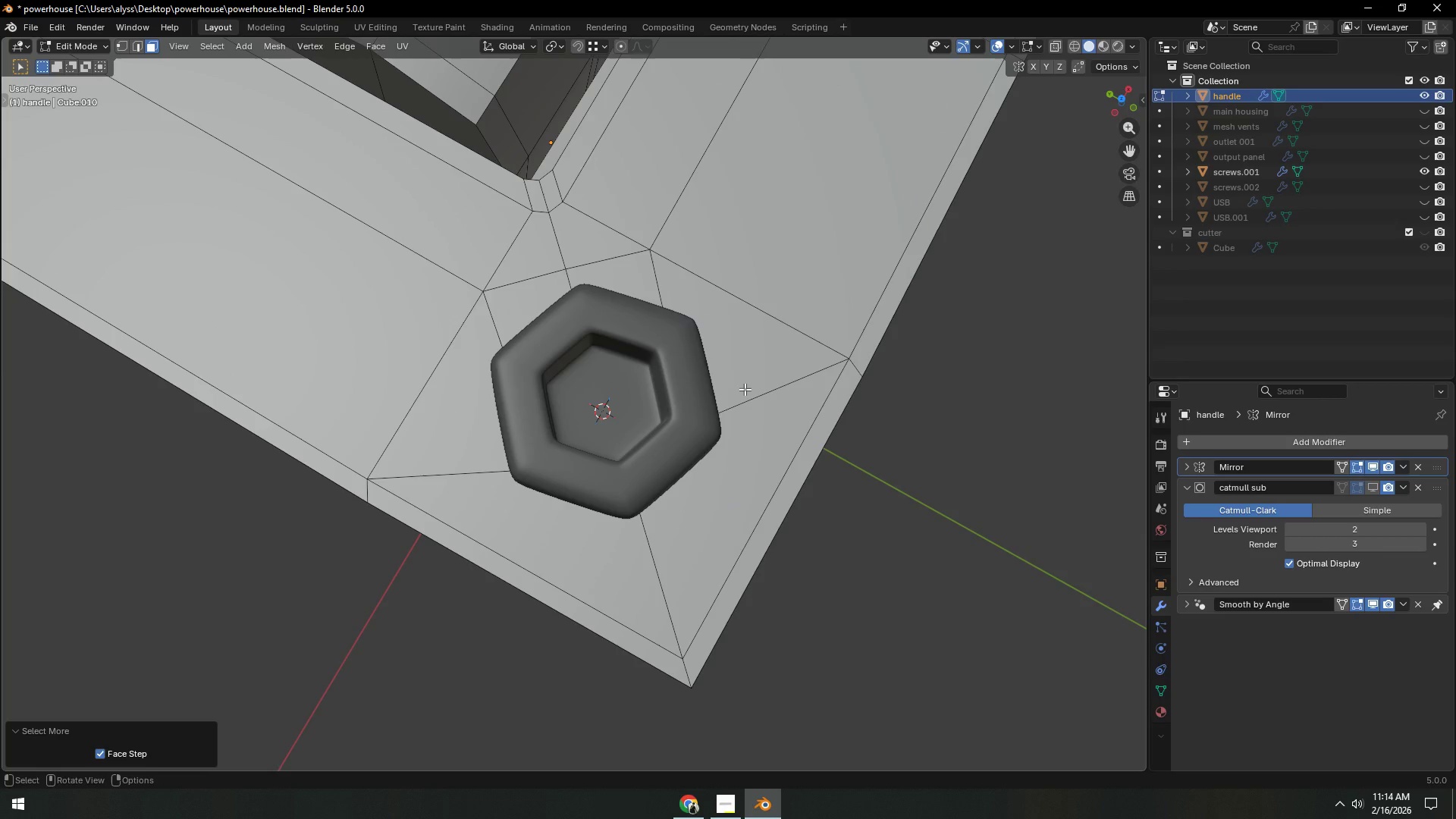 
key(Tab)
 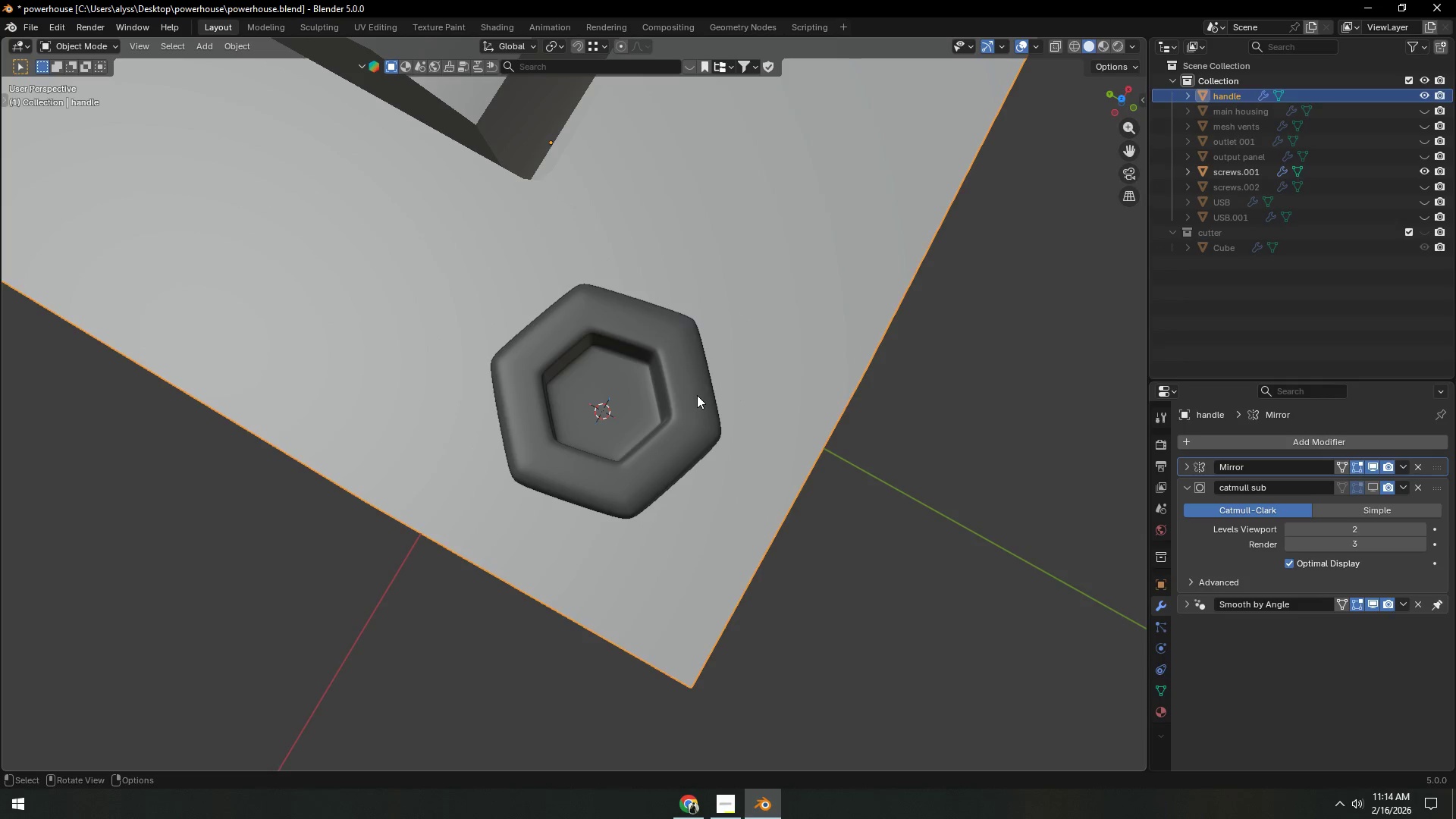 
left_click([697, 395])
 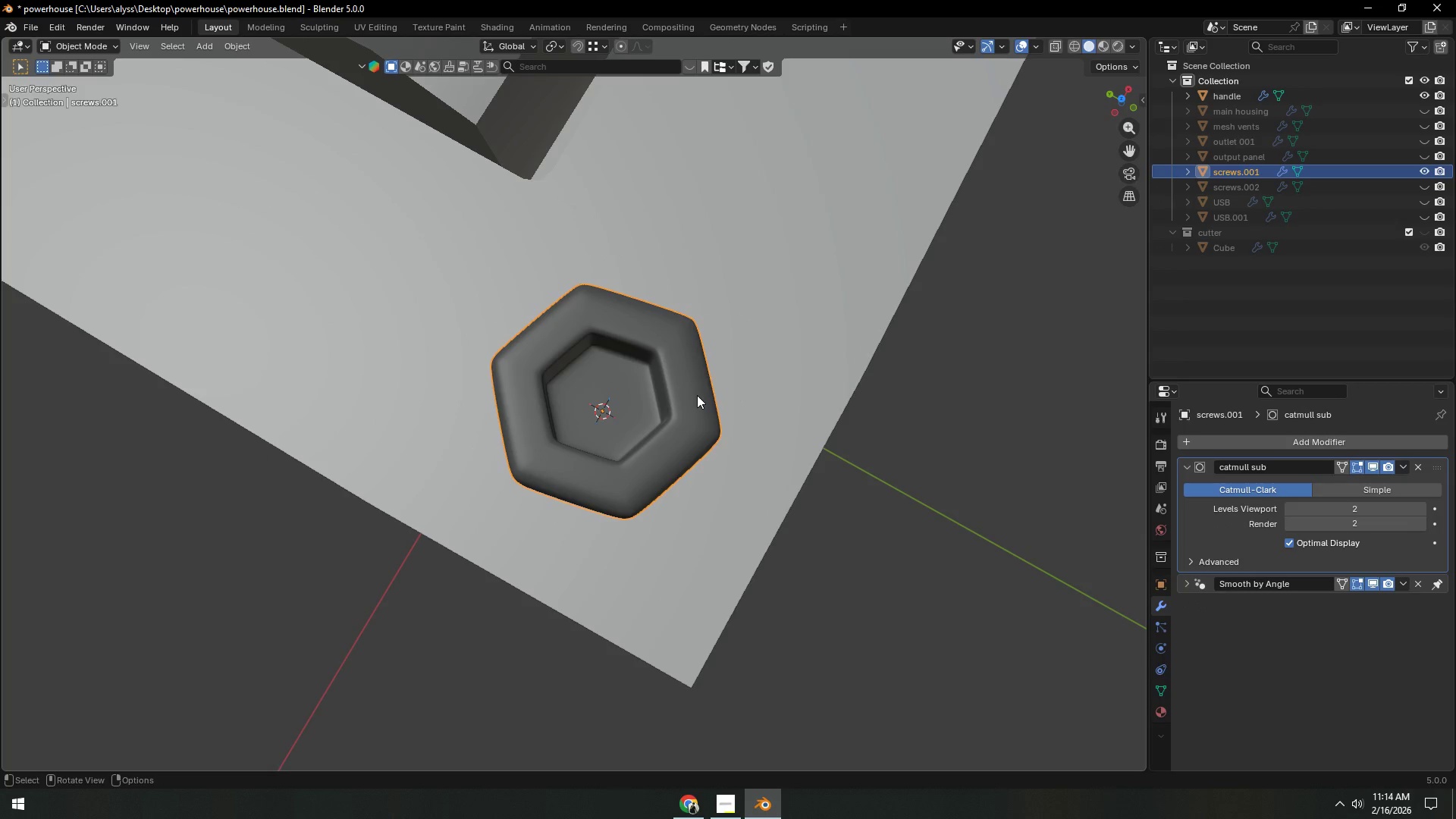 
key(Backquote)
 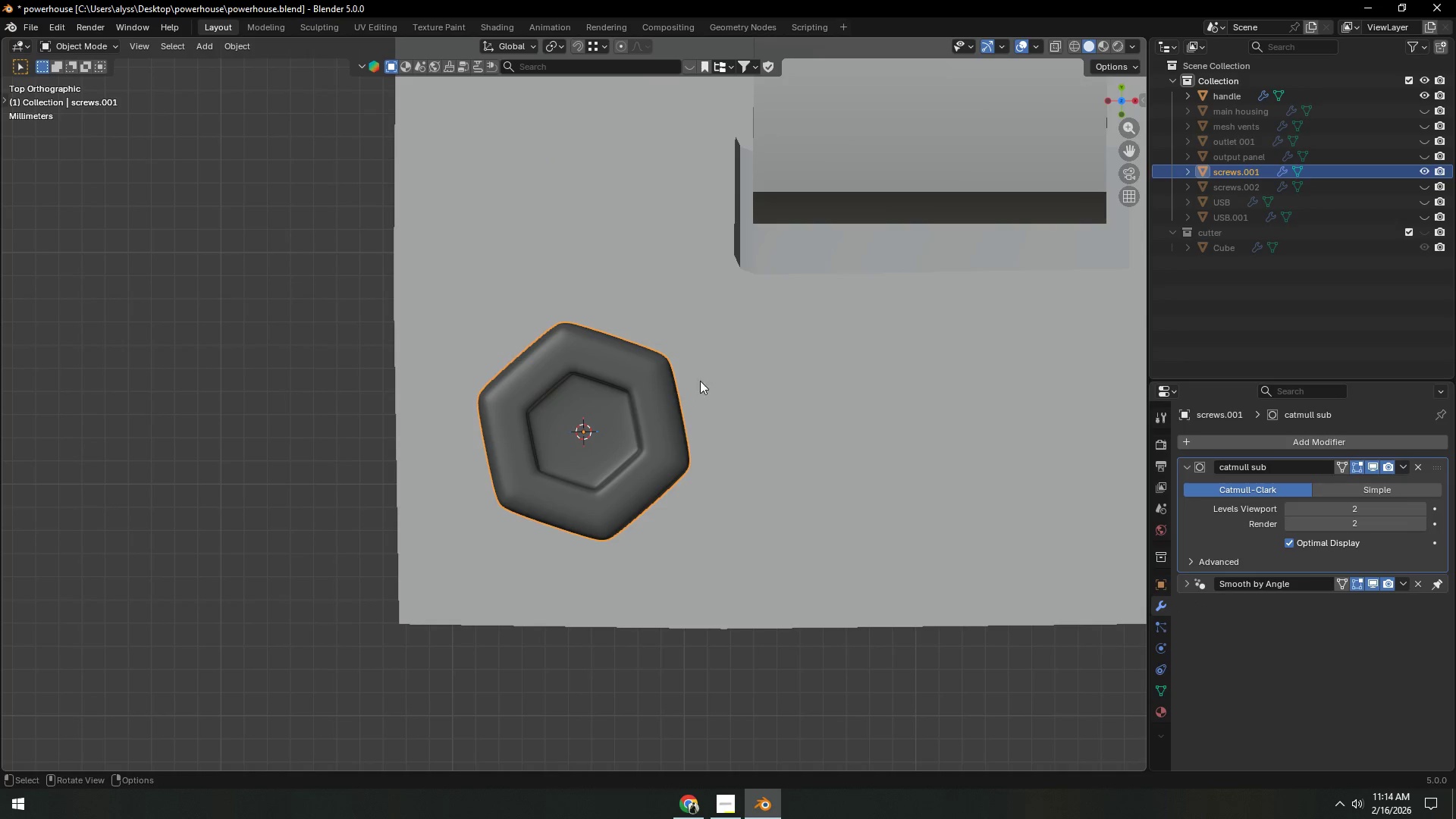 
key(G)
 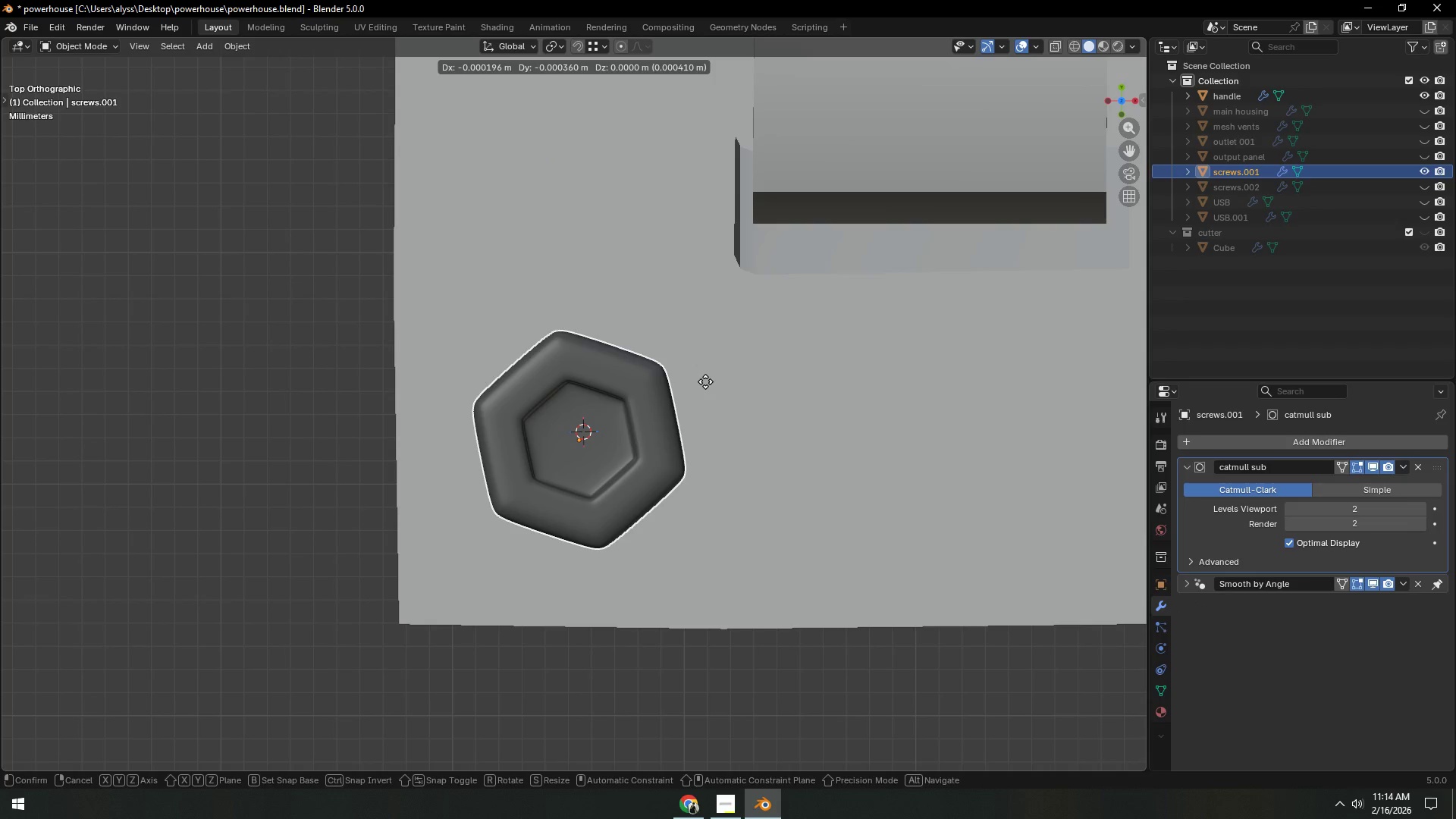 
left_click([705, 381])
 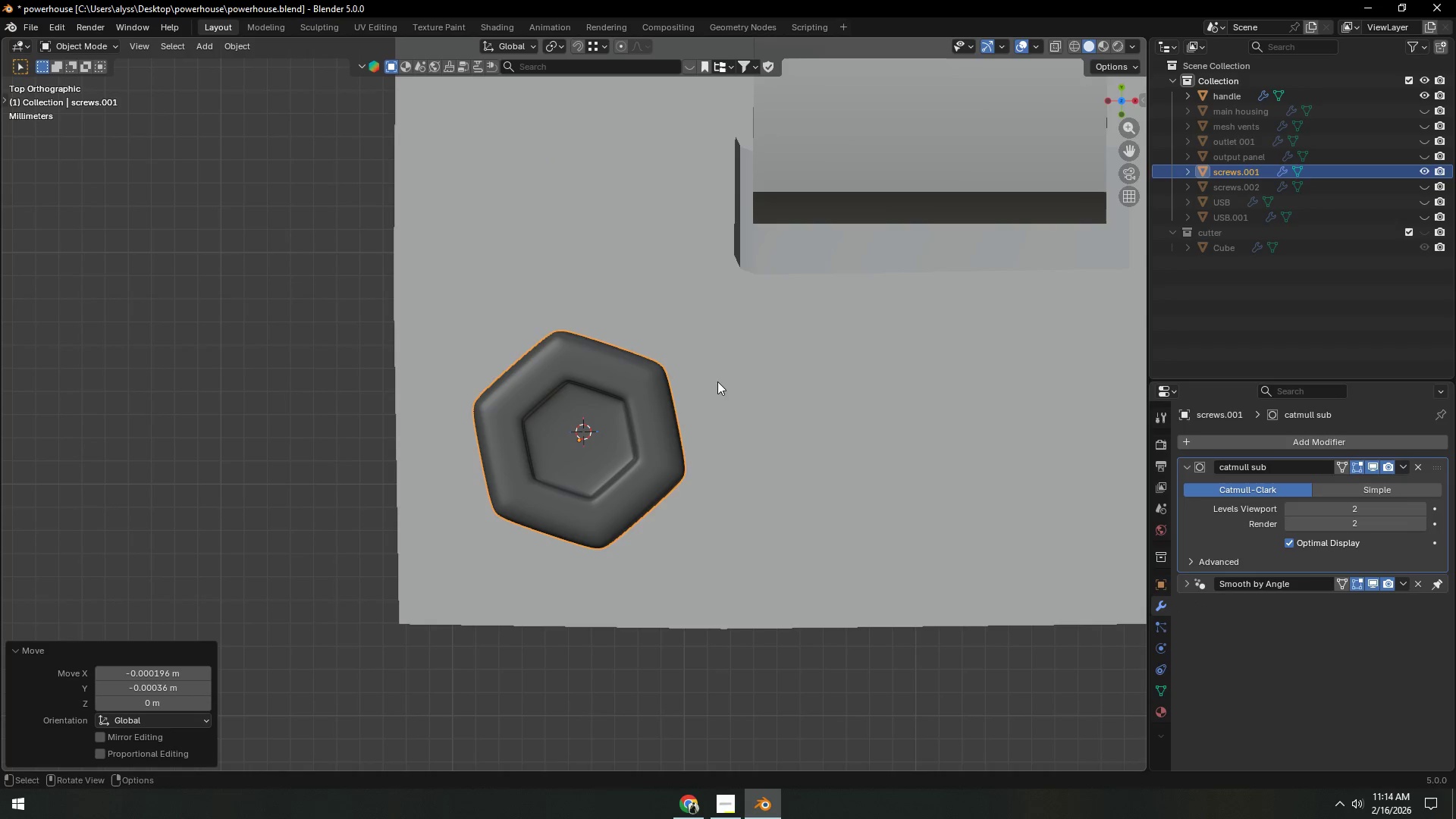 
left_click([748, 381])
 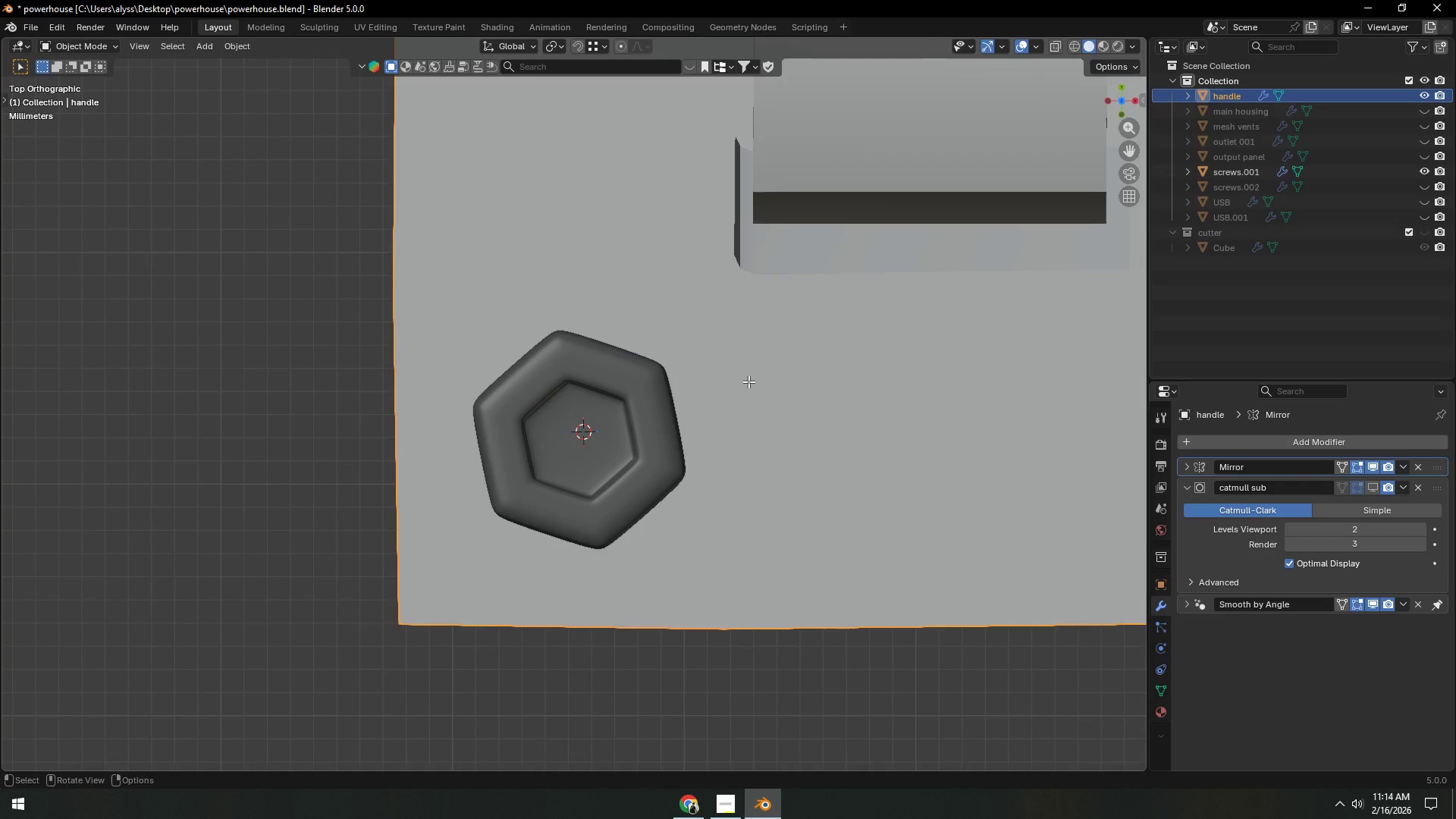 
key(Tab)
 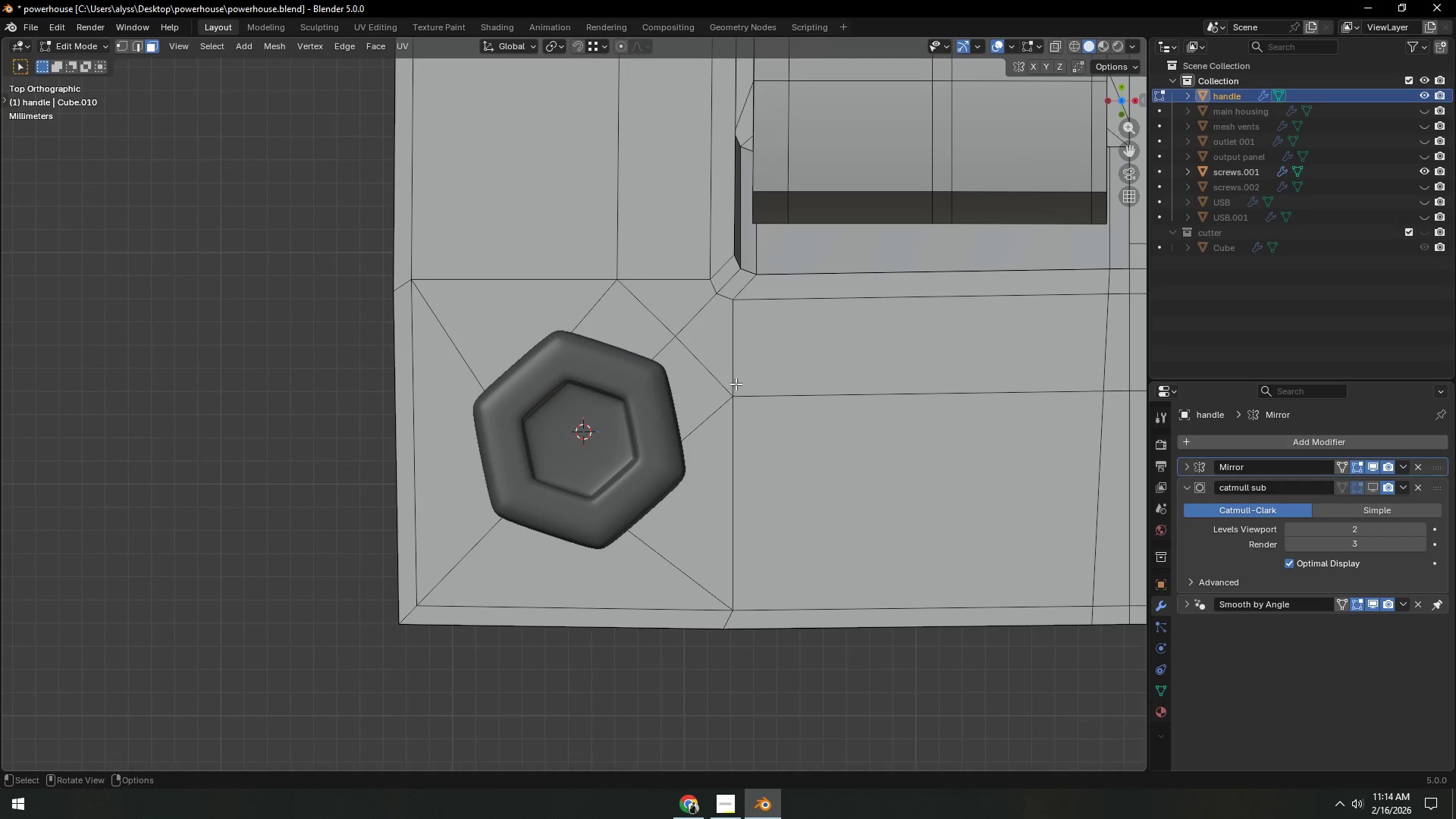 
key(S)
 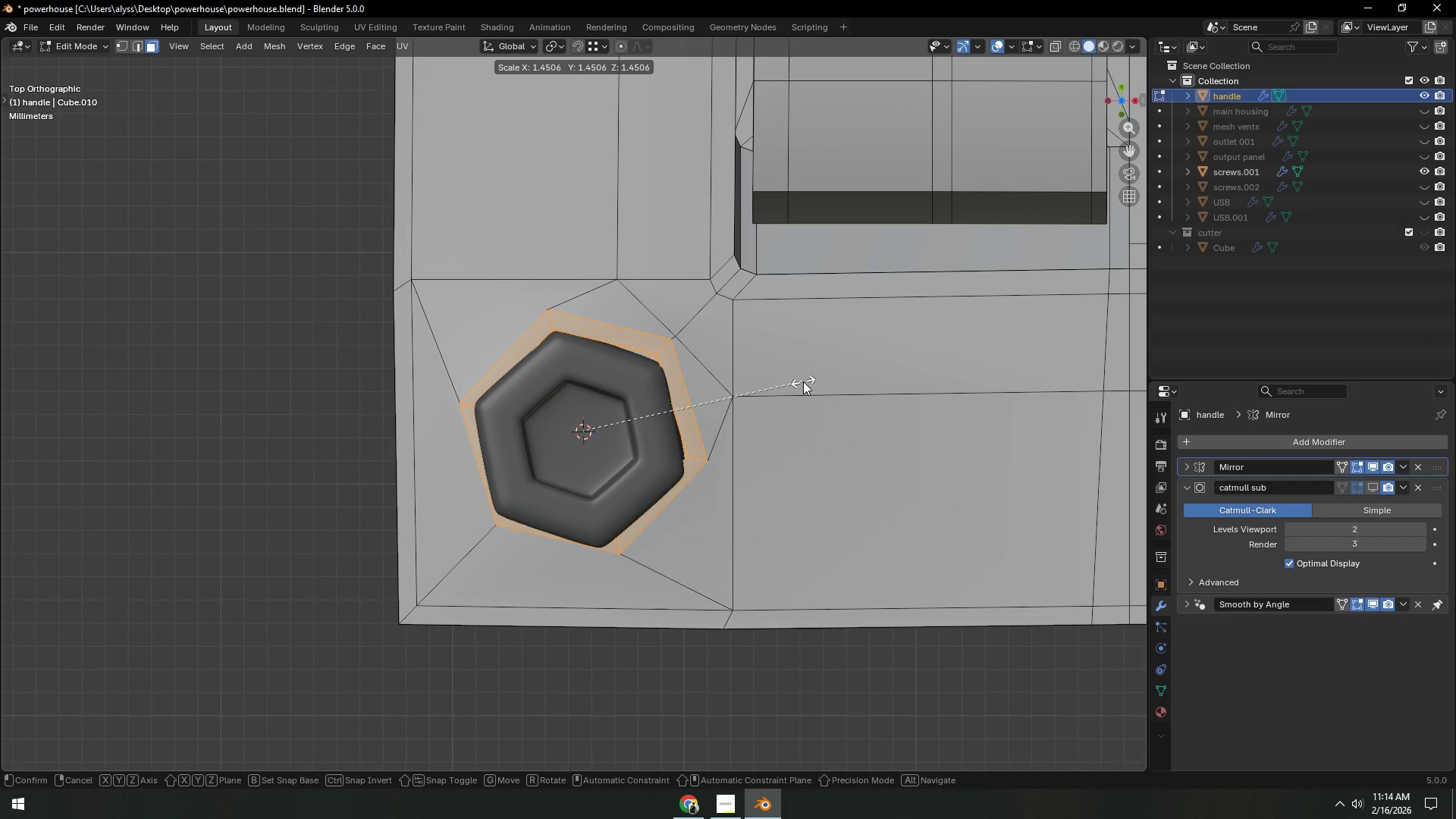 
left_click([803, 381])
 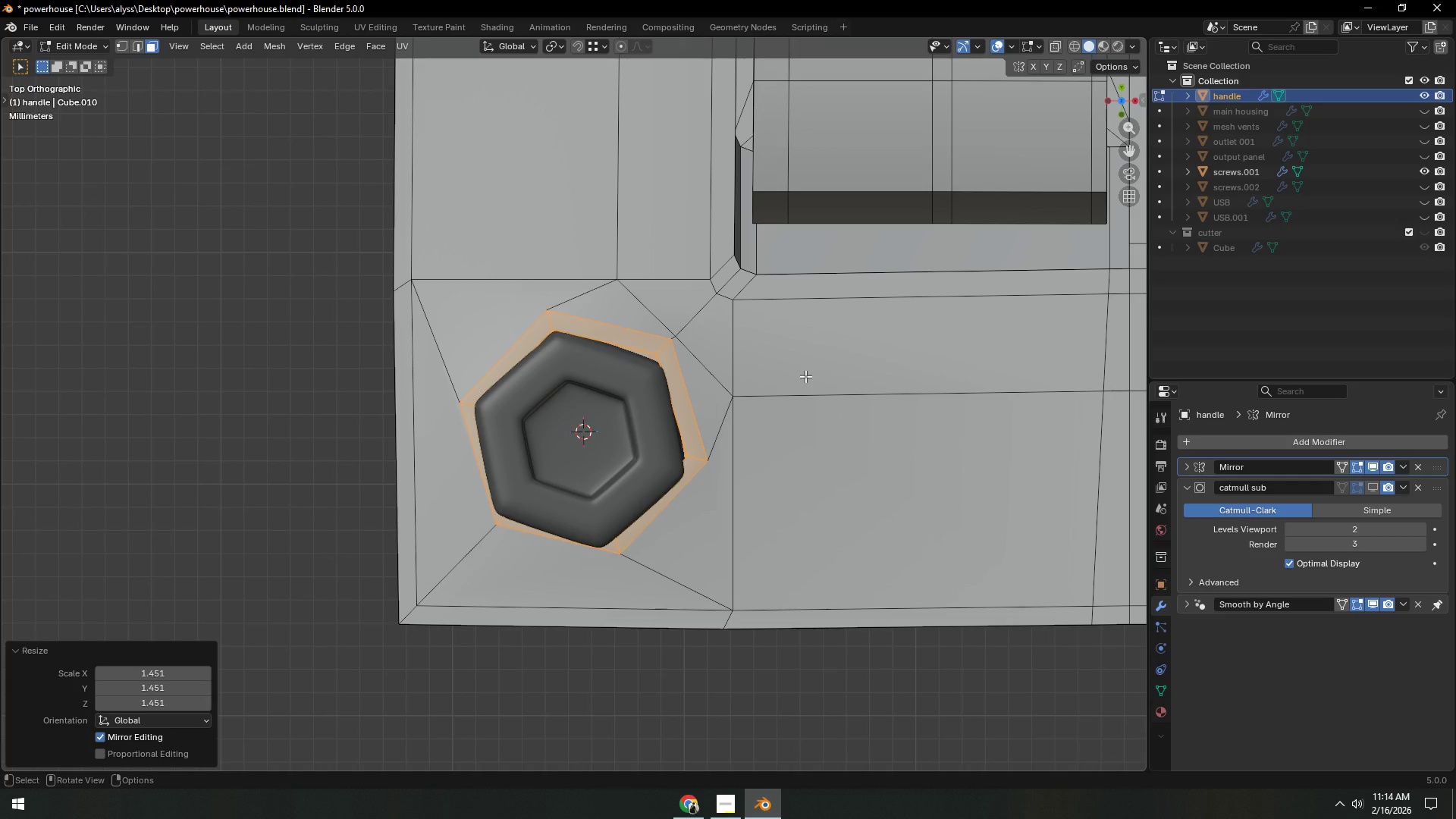 
key(Z)
 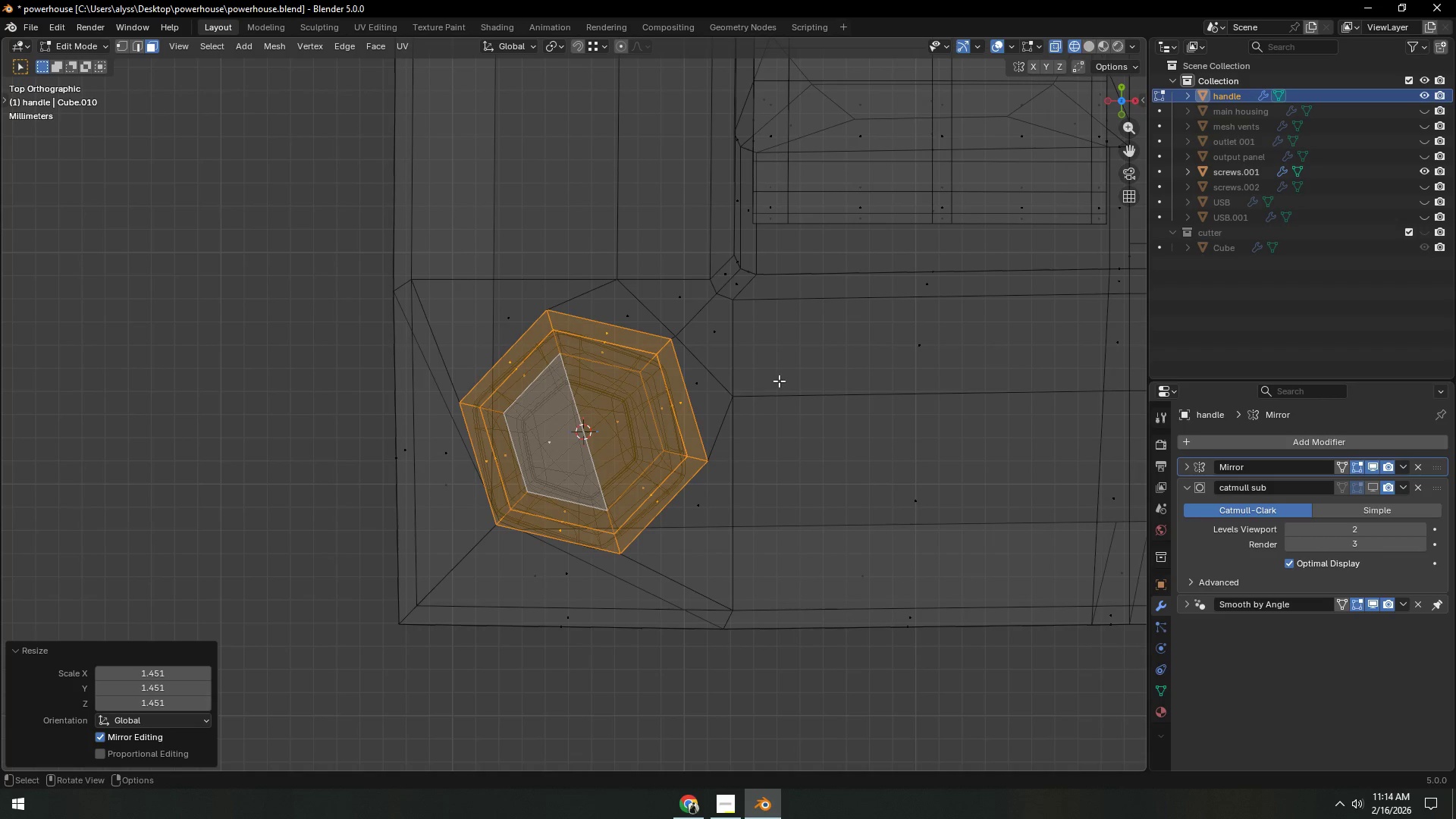 
key(G)
 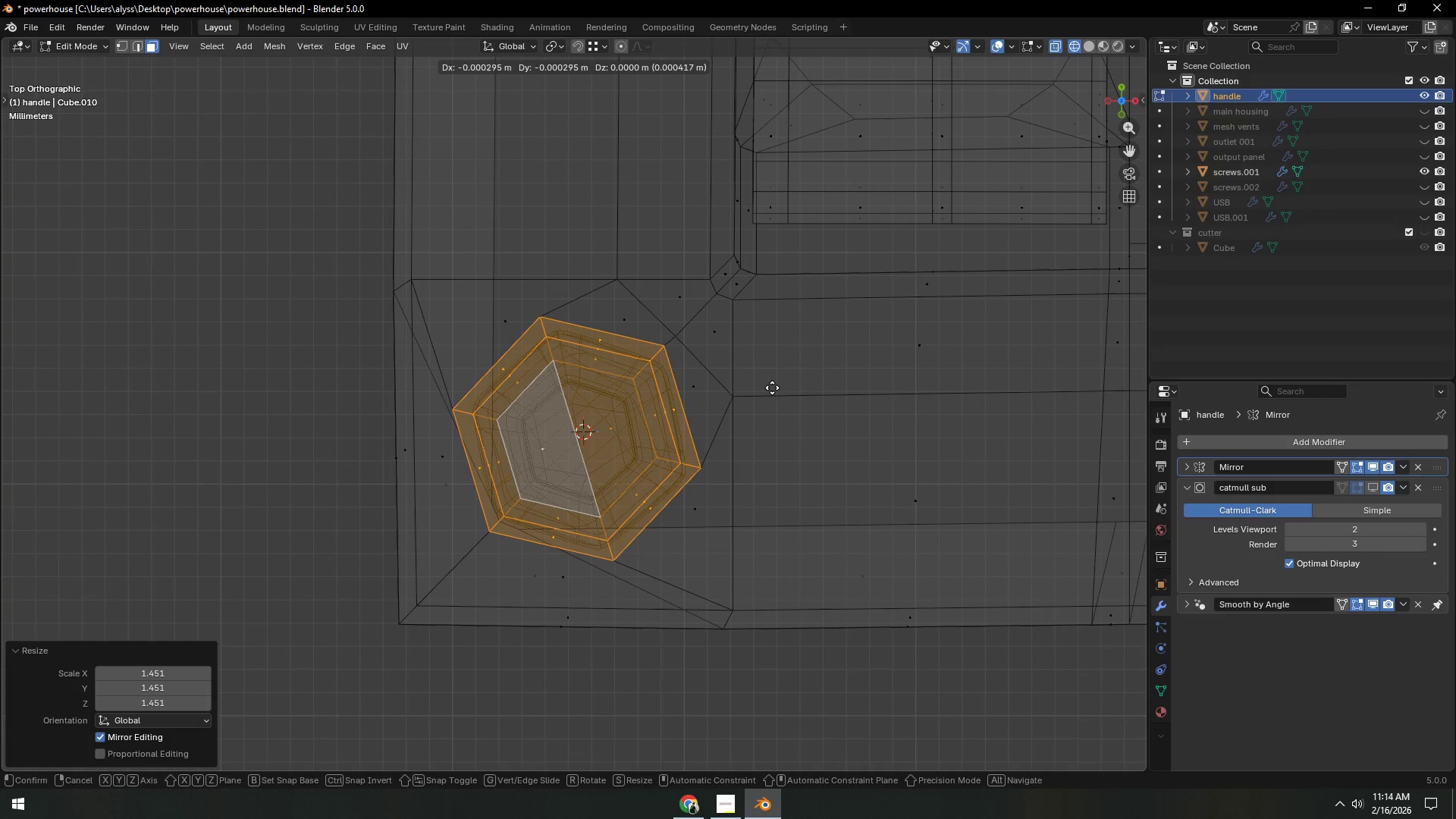 
left_click([771, 388])
 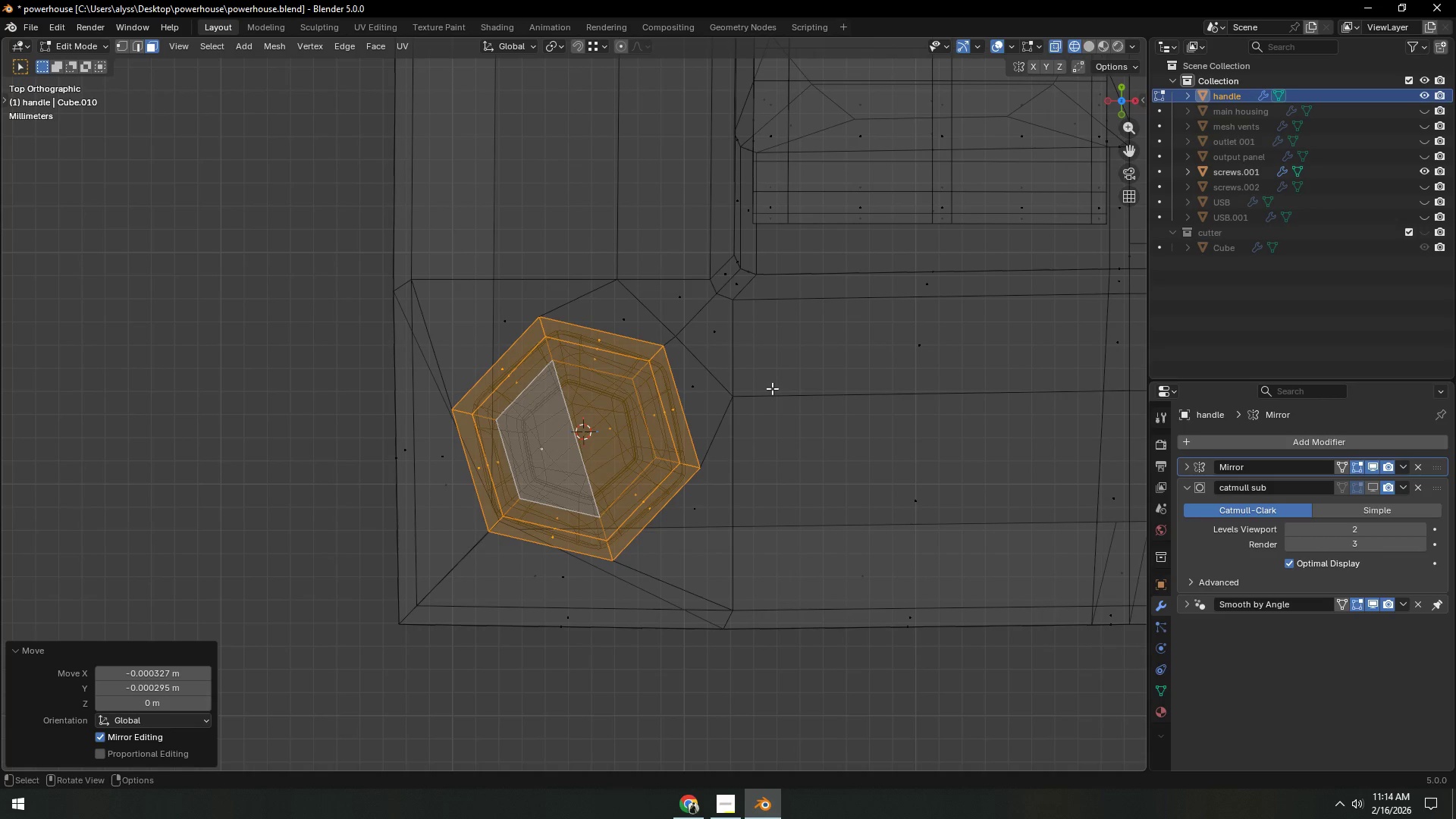 
key(S)
 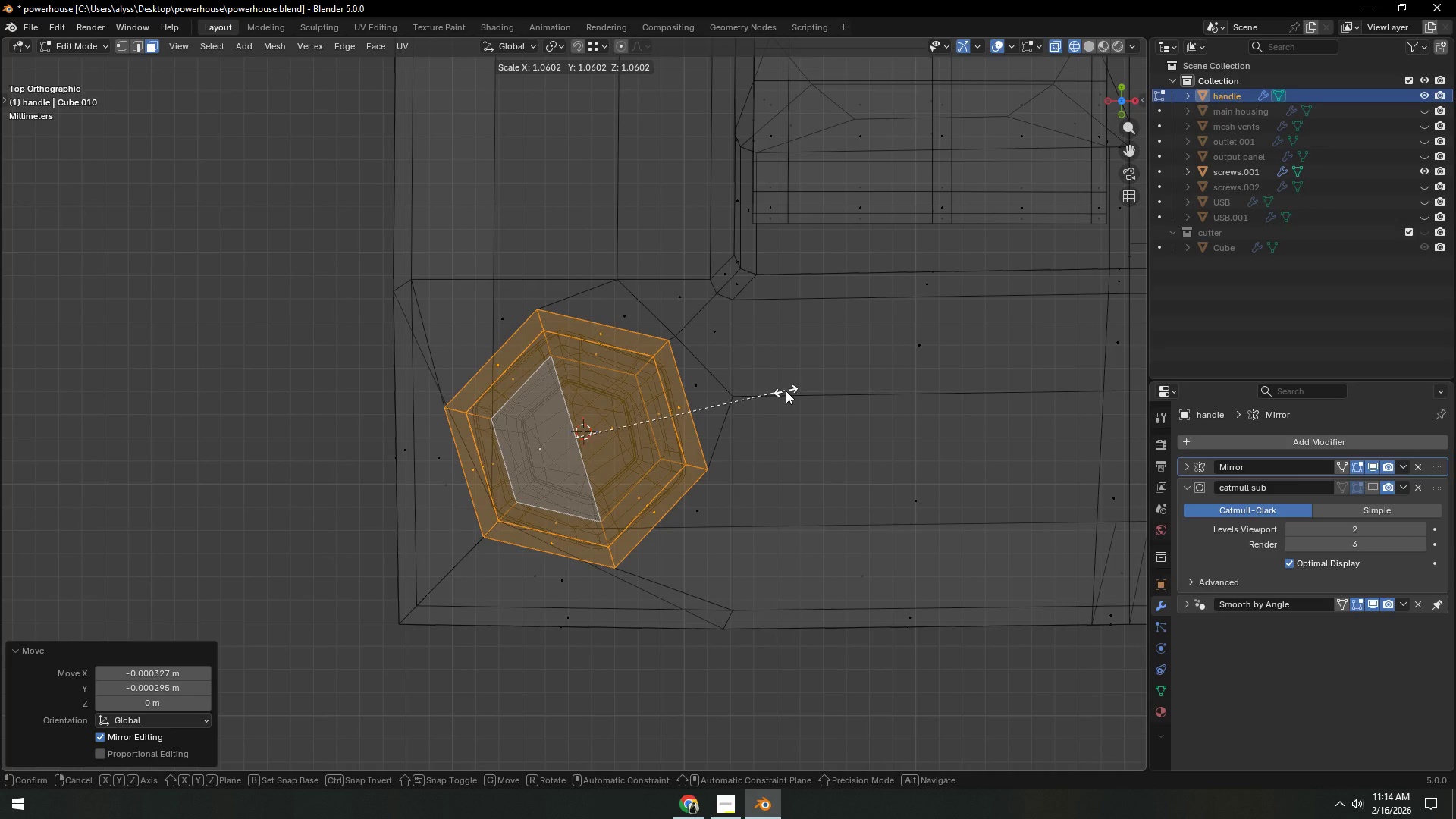 
left_click([786, 391])
 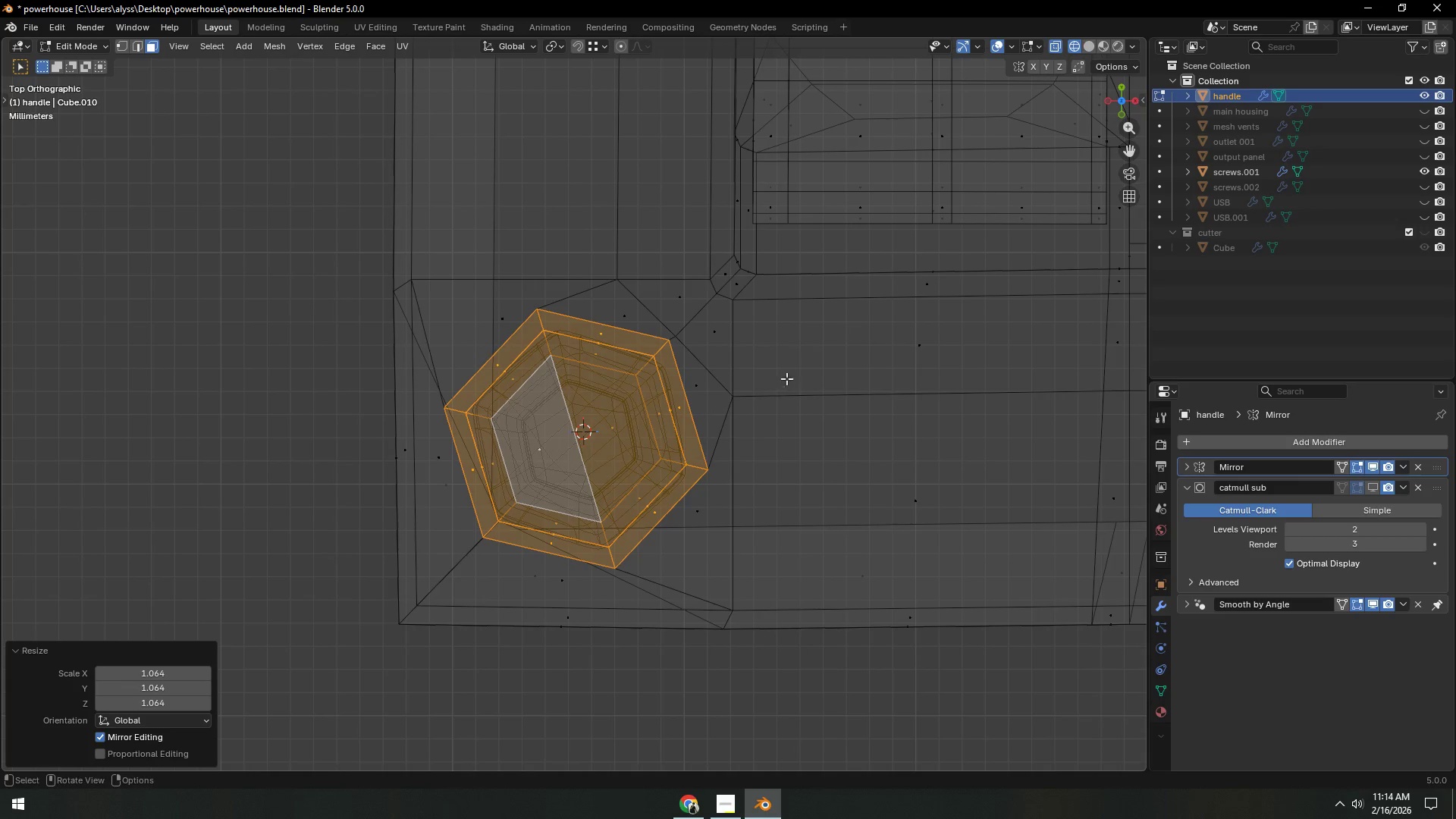 
key(R)
 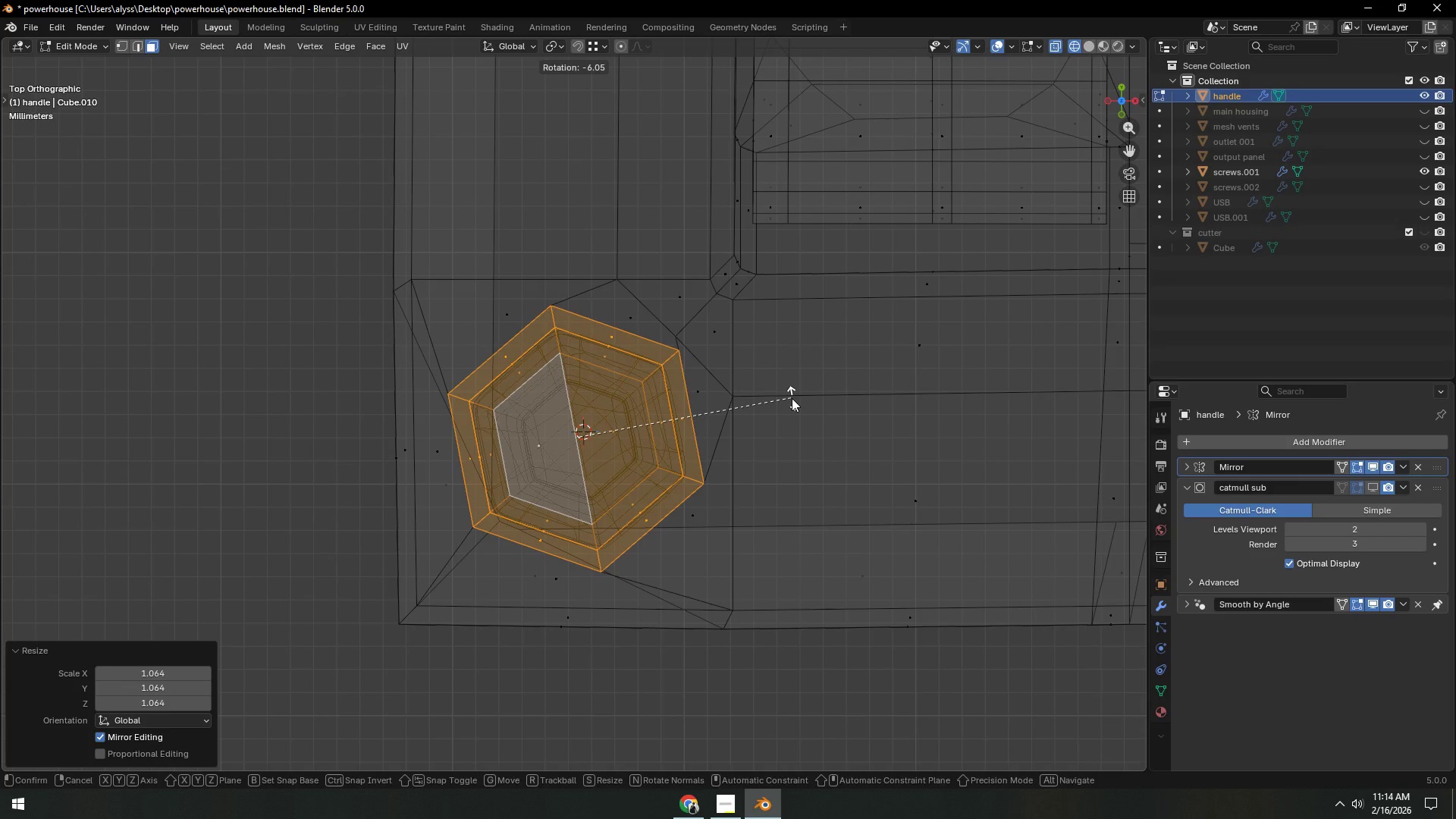 
left_click([792, 398])
 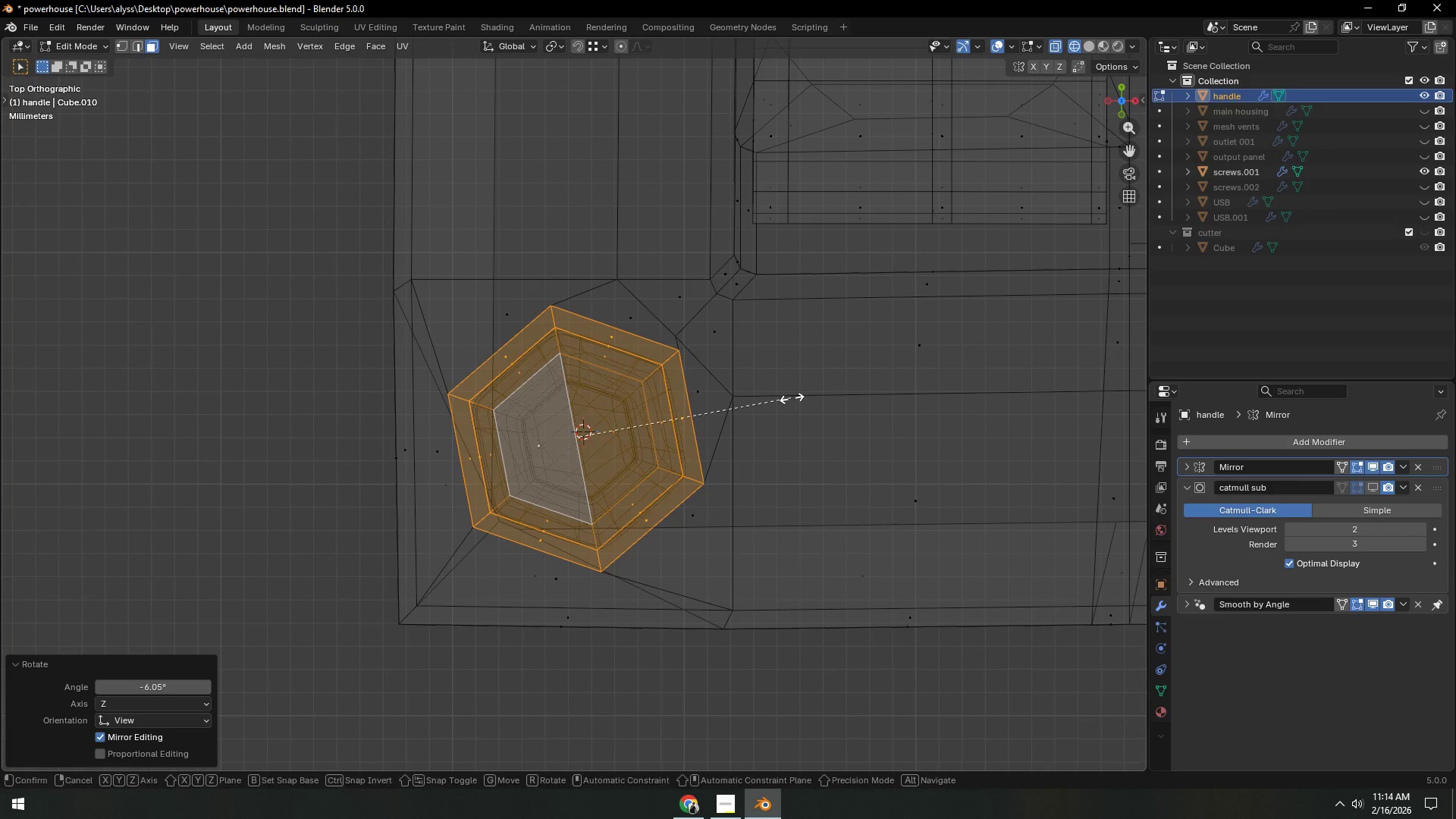 
key(S)
 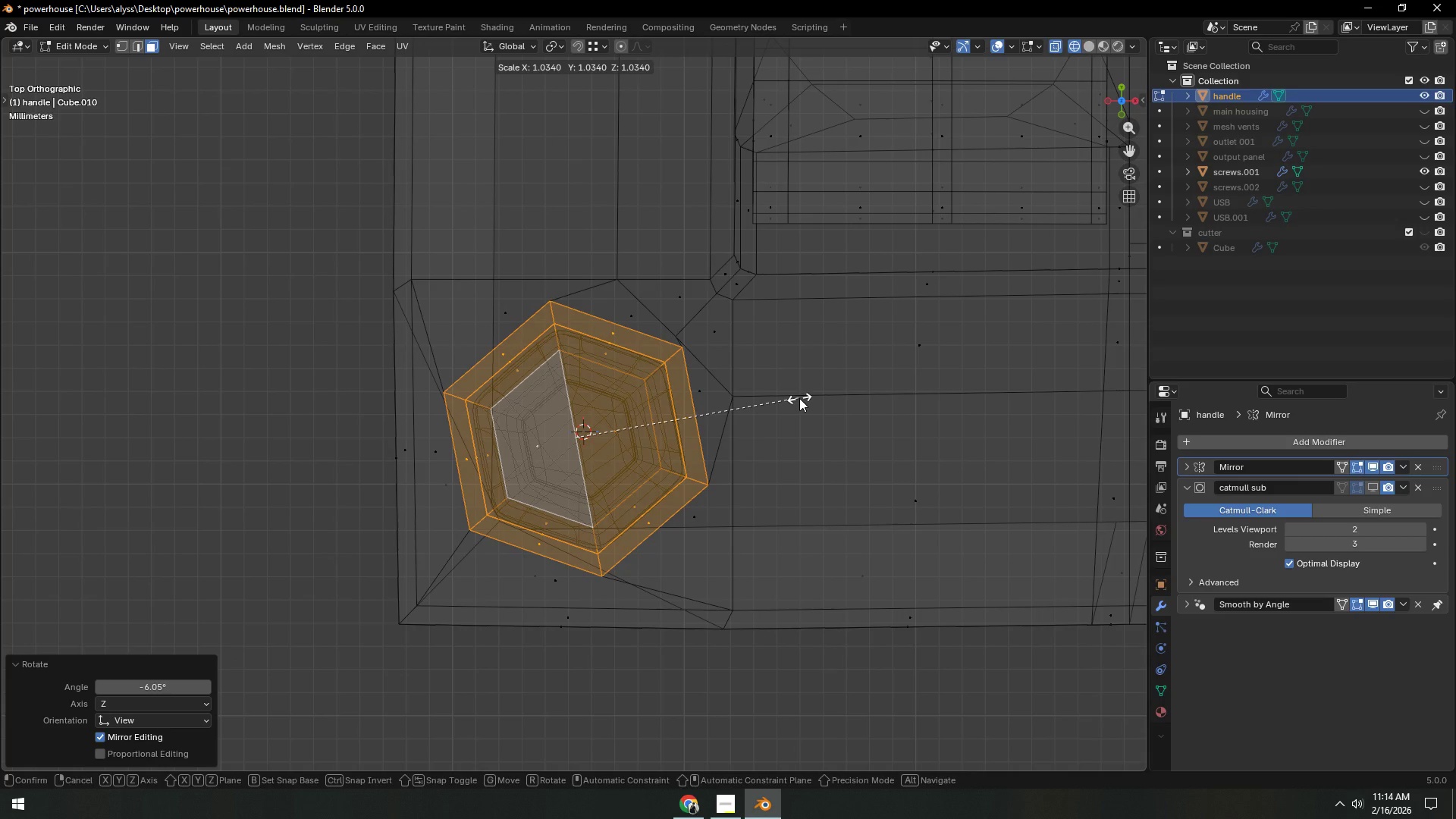 
left_click([799, 398])
 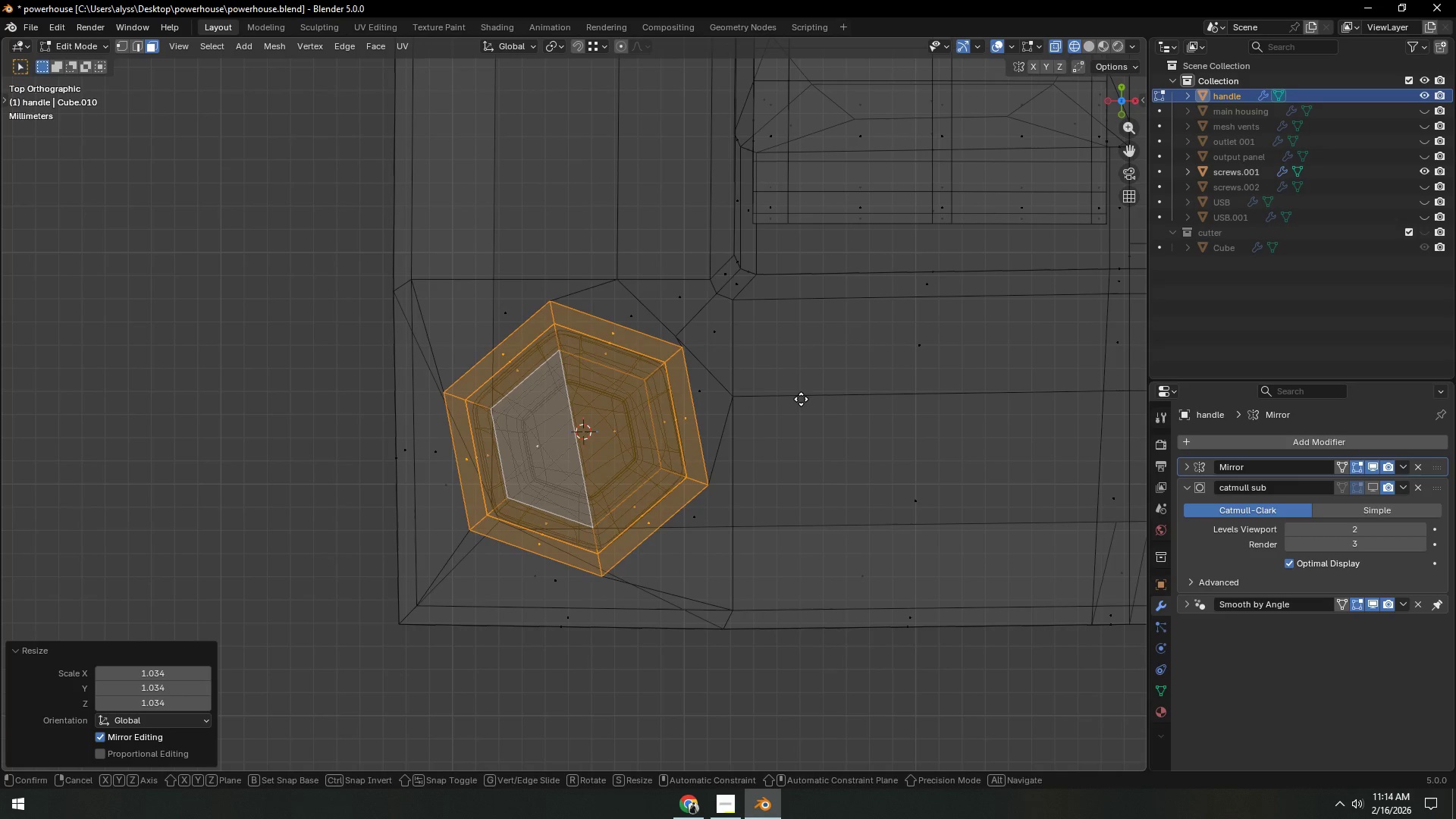 
key(G)
 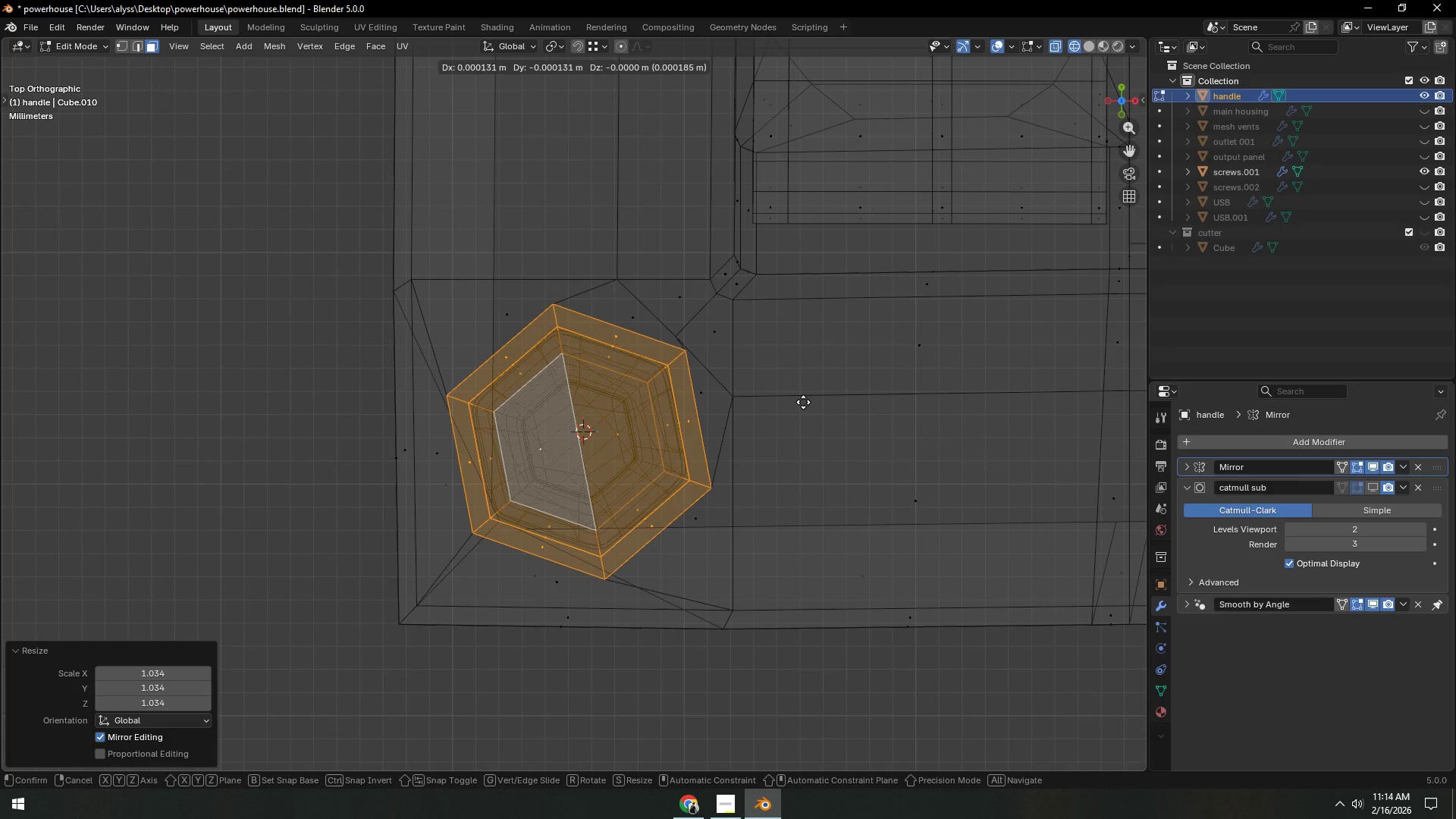 
left_click([803, 401])
 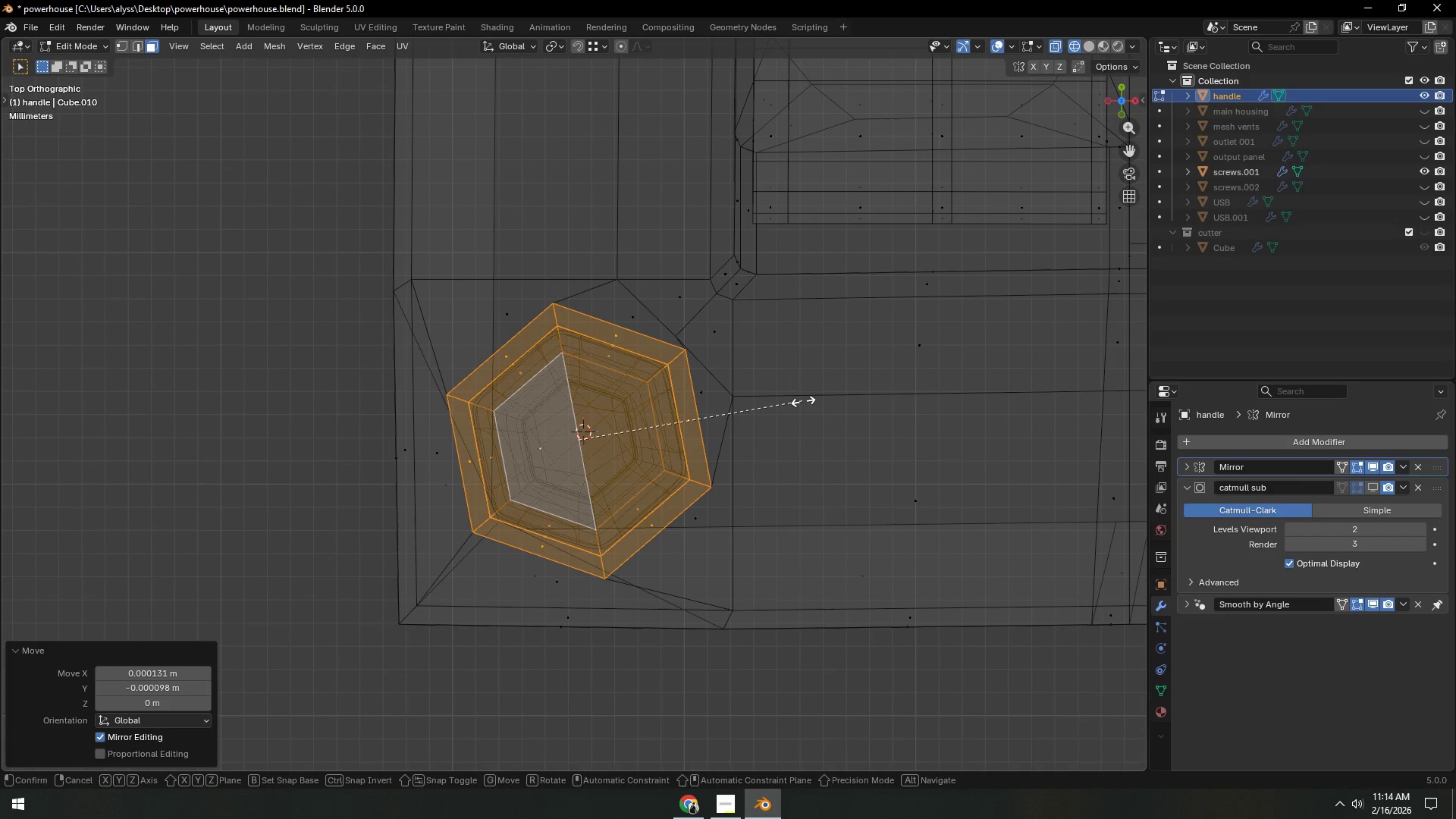 
key(S)
 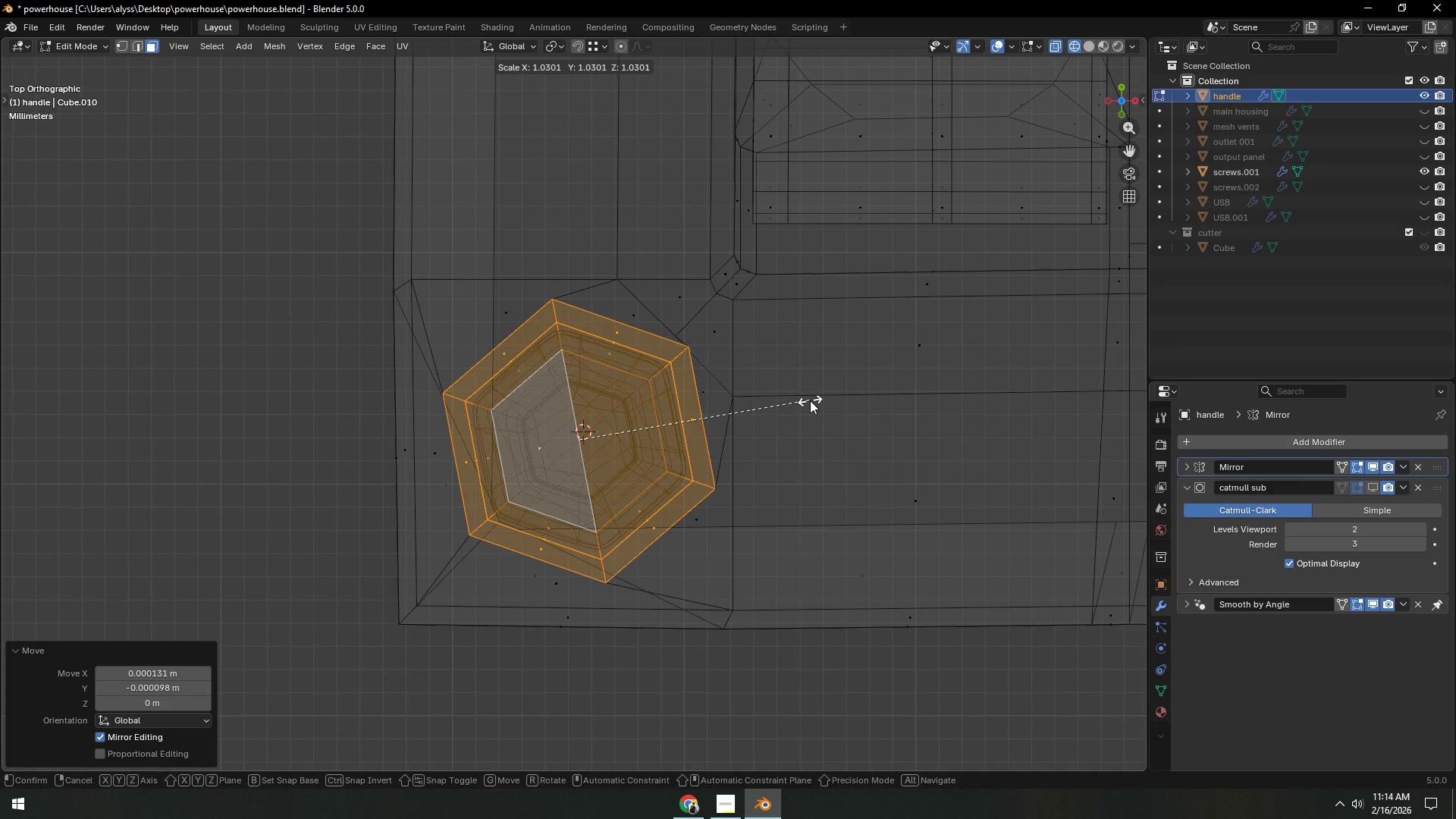 
left_click([810, 400])
 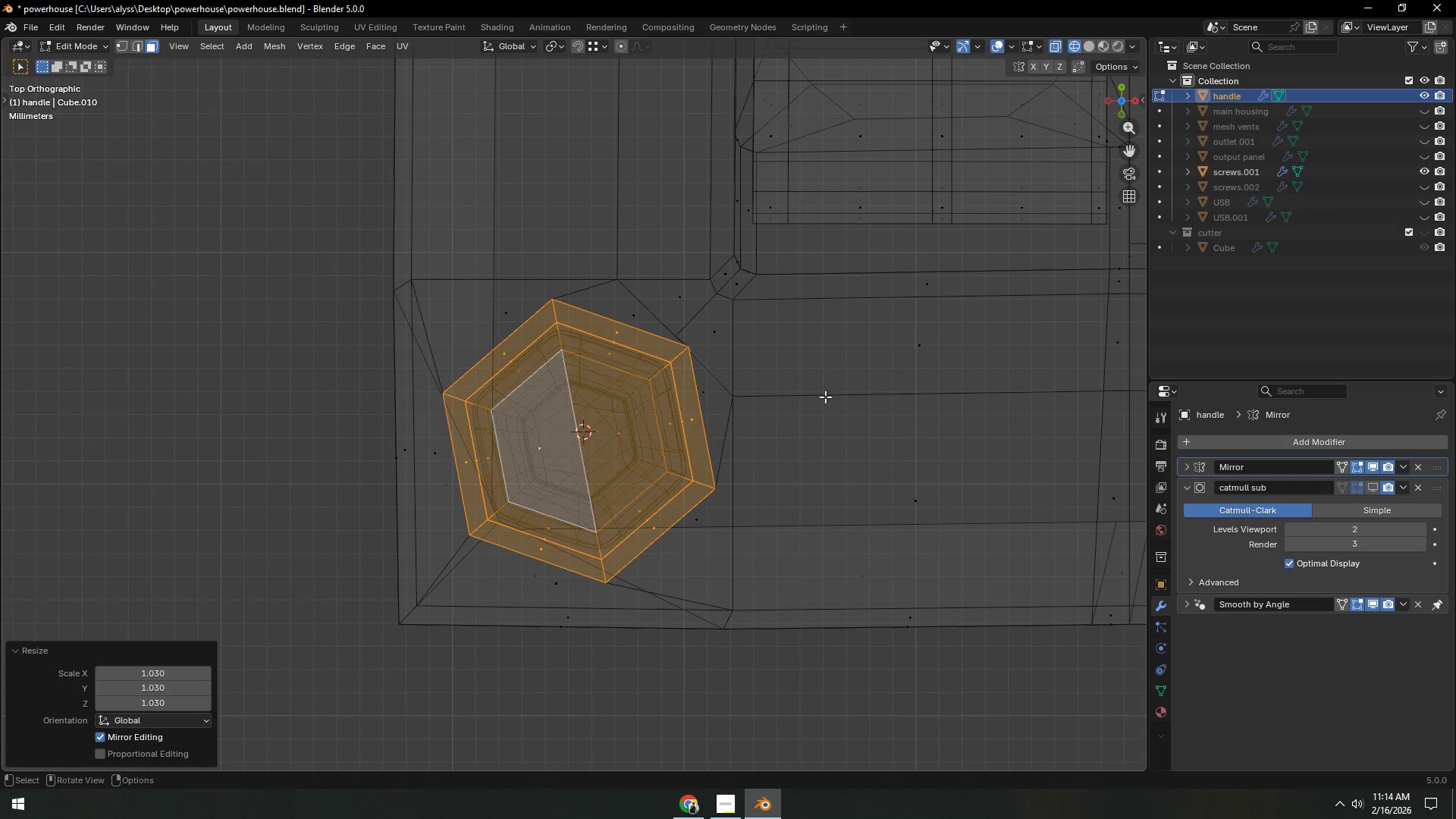 
key(Shift+ShiftLeft)
 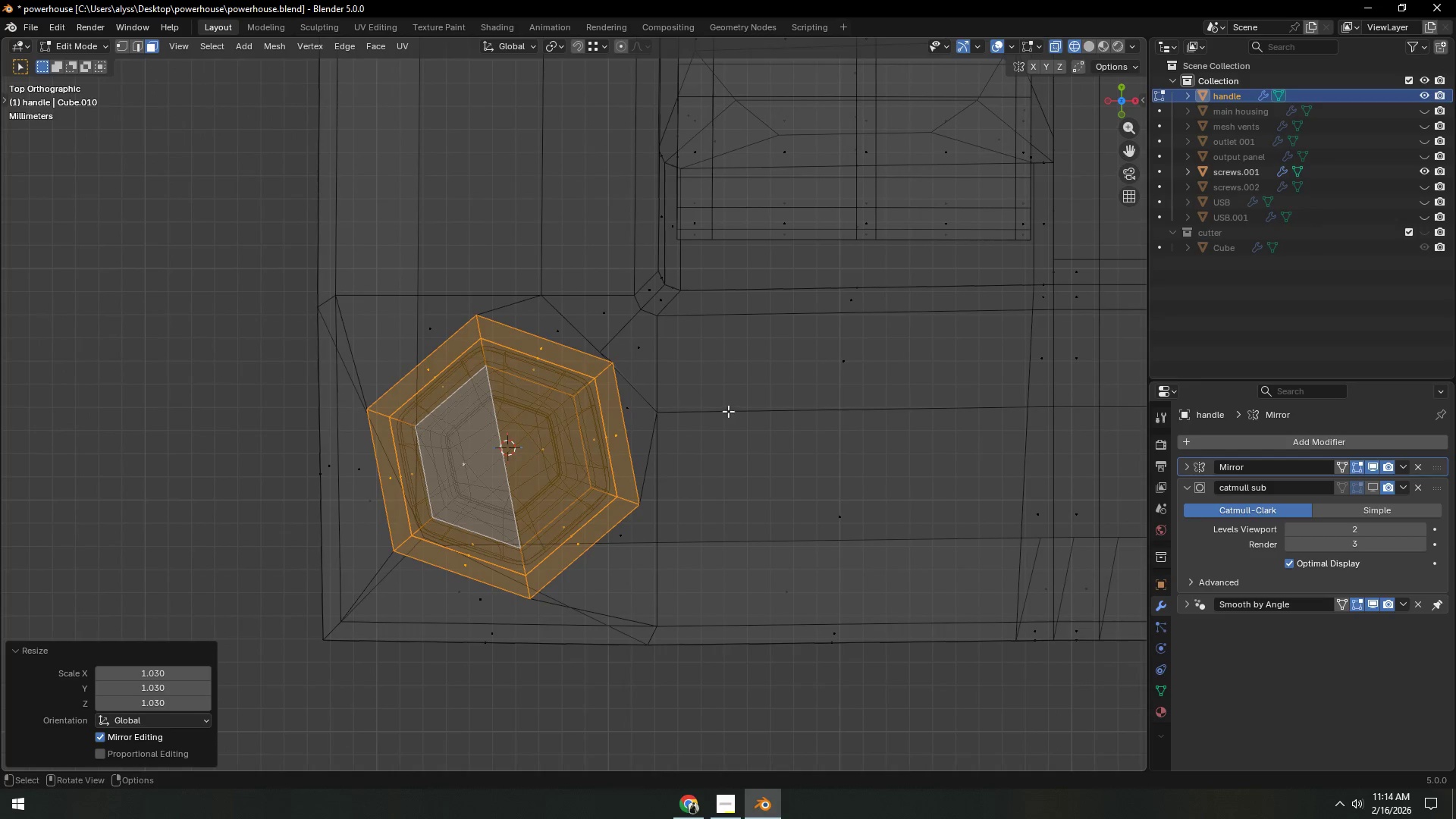 
key(1)
 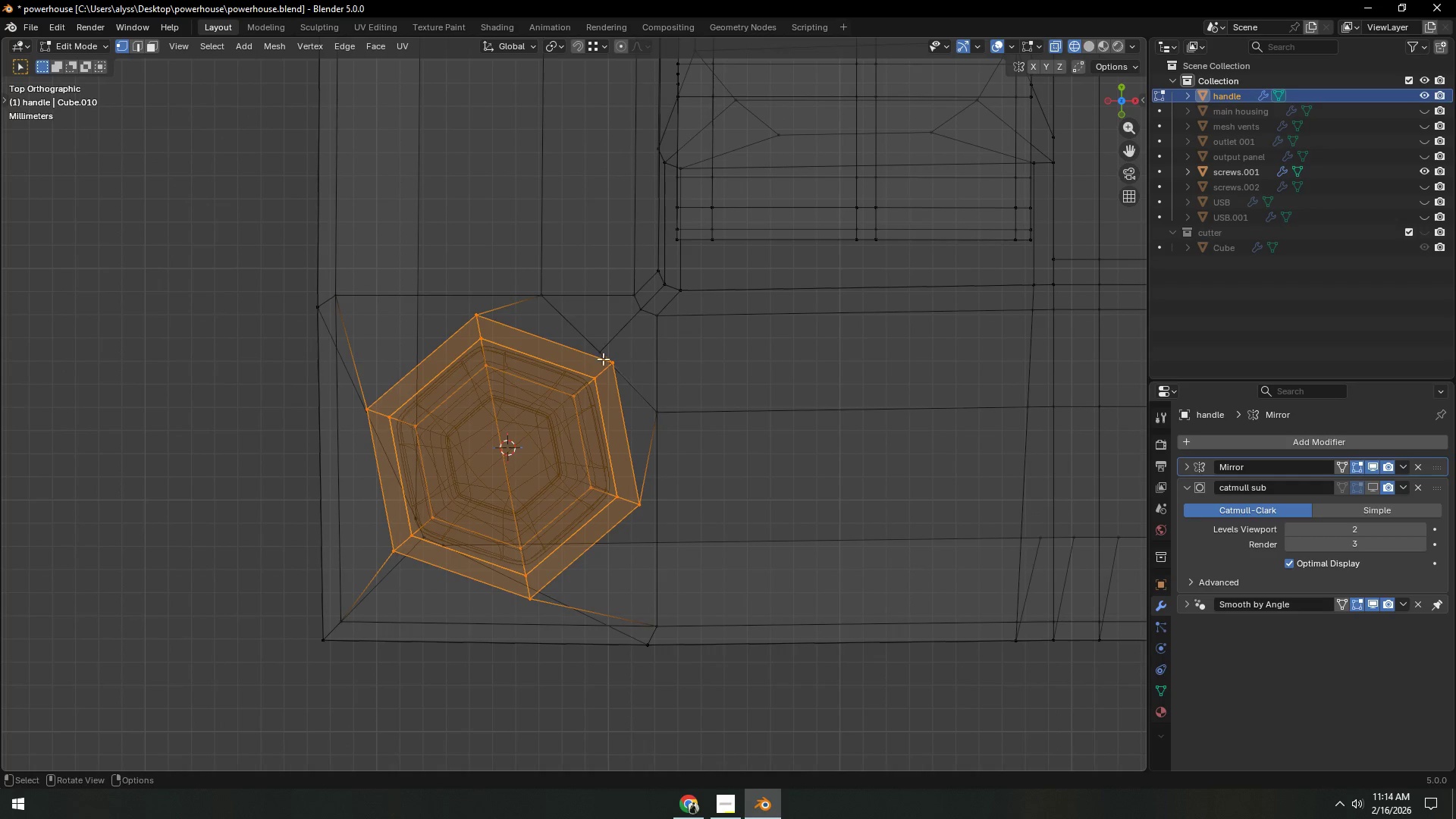 
left_click([598, 353])
 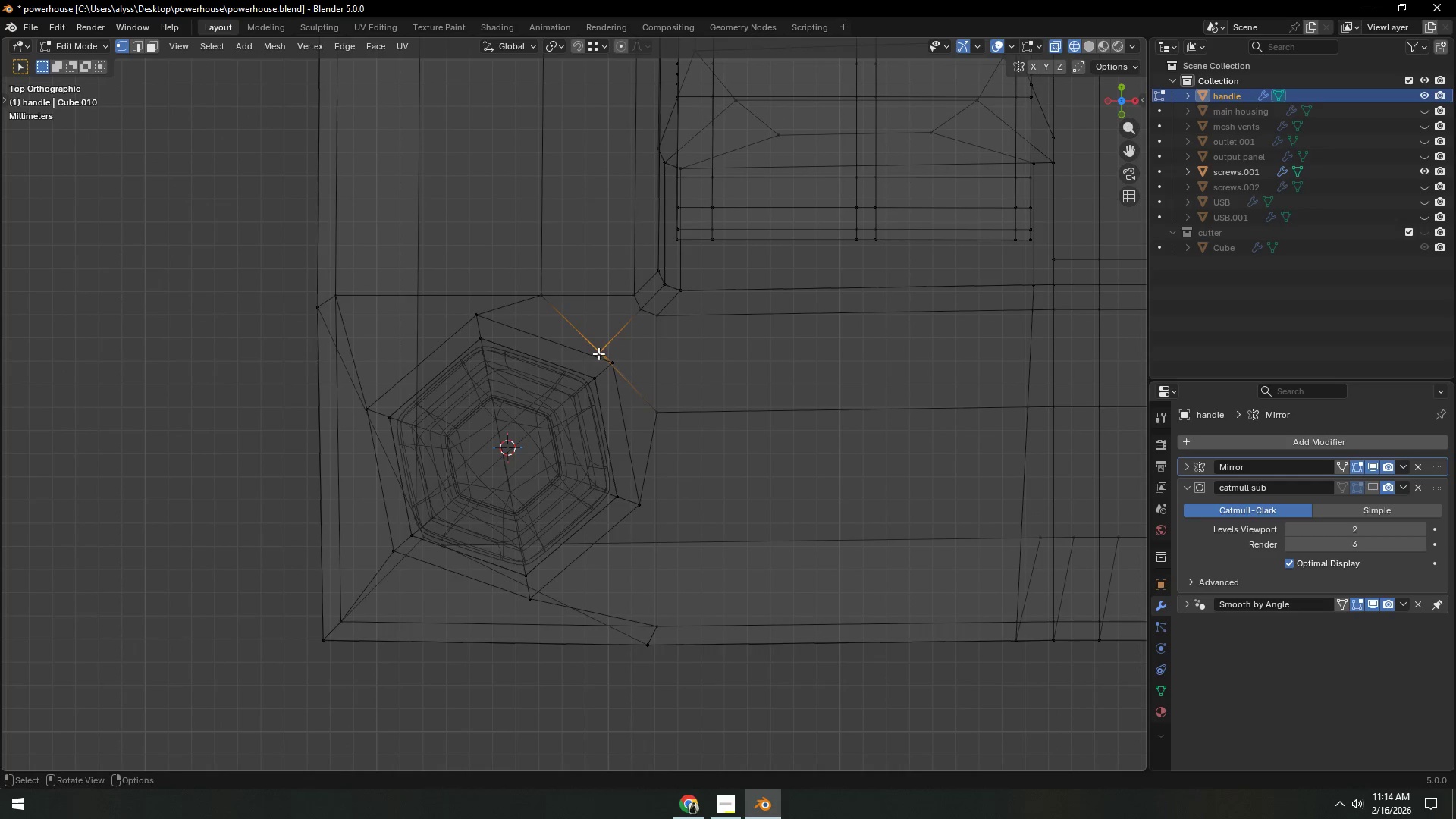 
type(gg)
 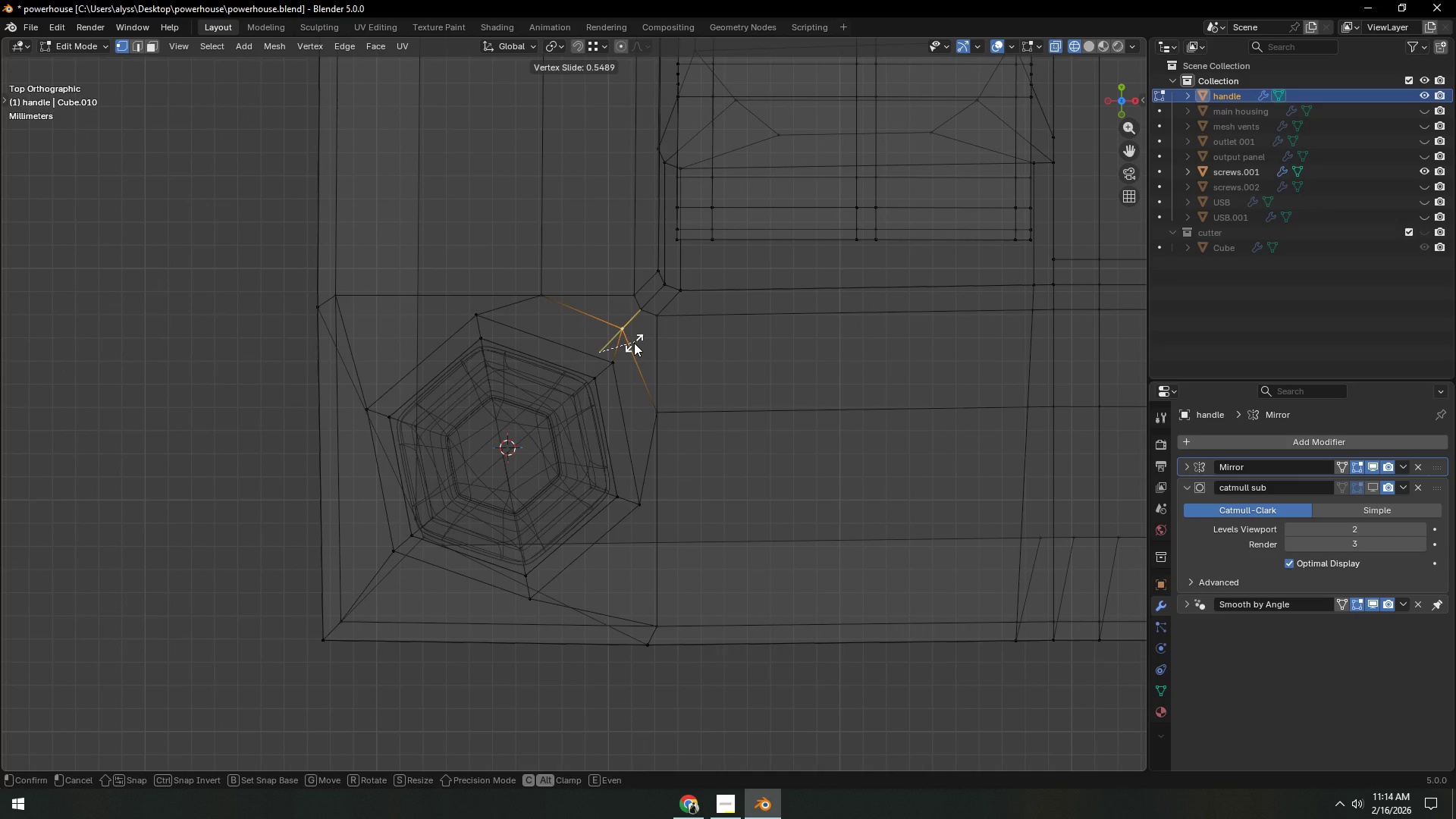 
left_click([634, 343])
 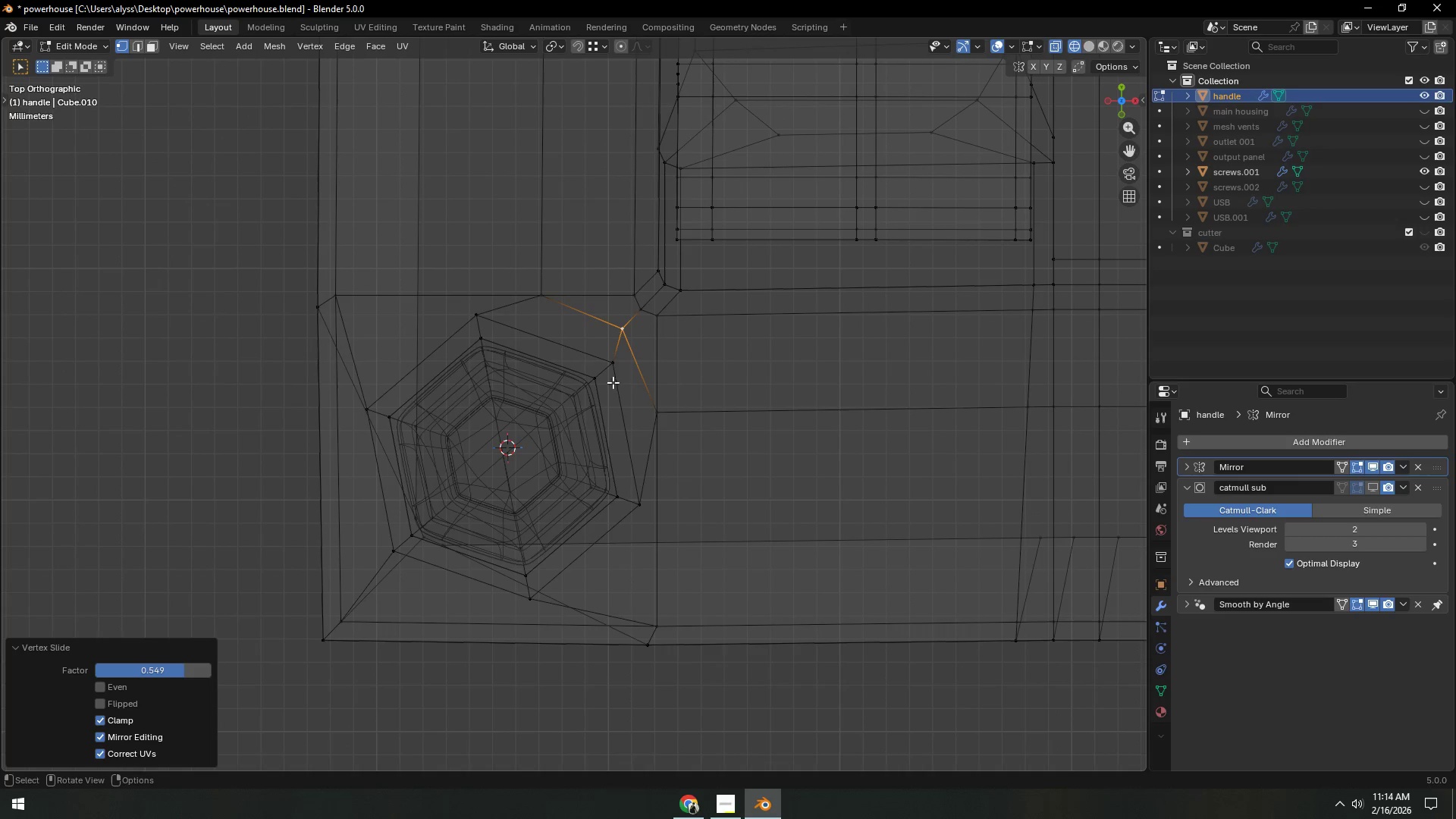 
key(Z)
 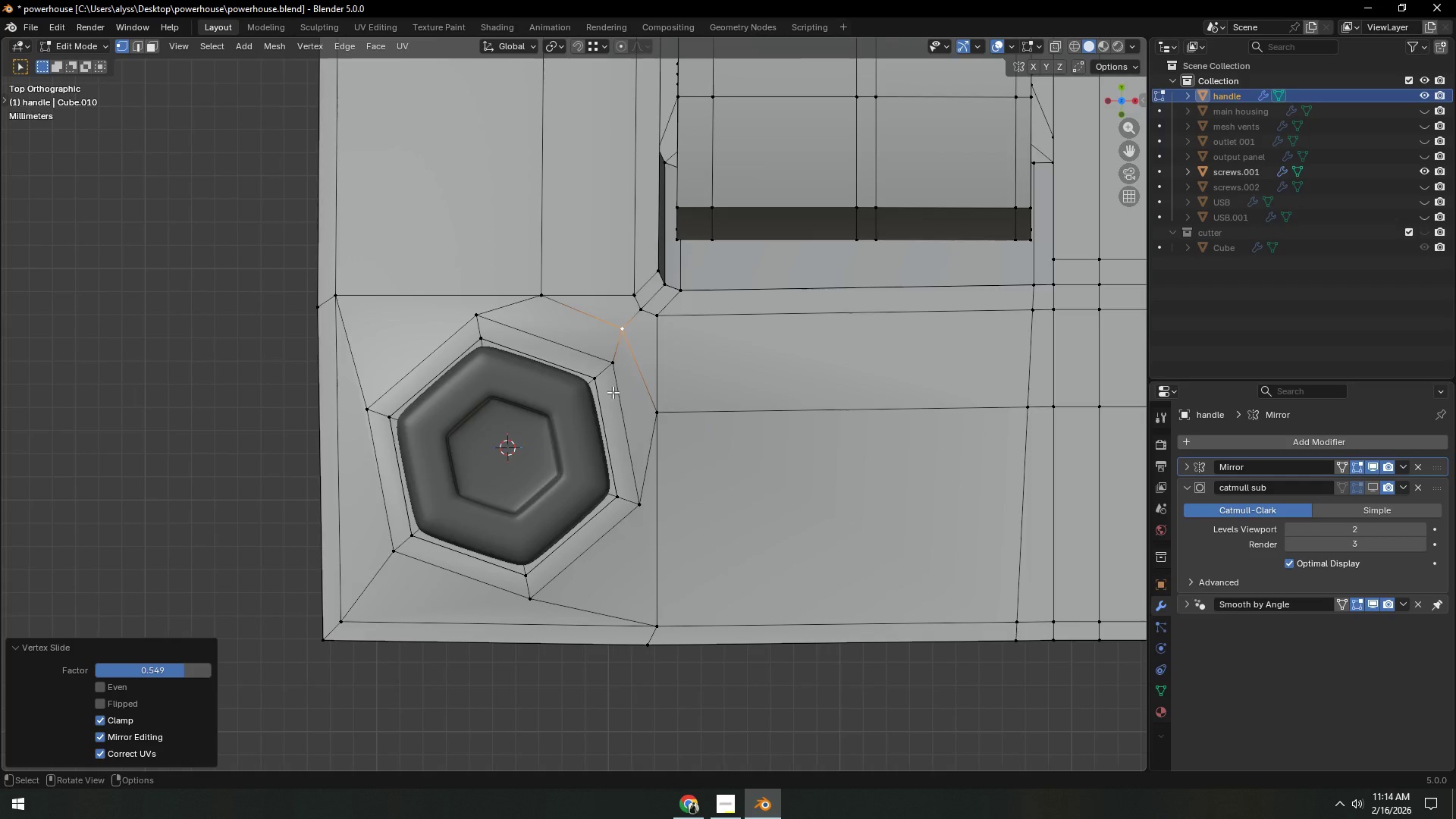 
scroll: coordinate [612, 392], scroll_direction: down, amount: 2.0
 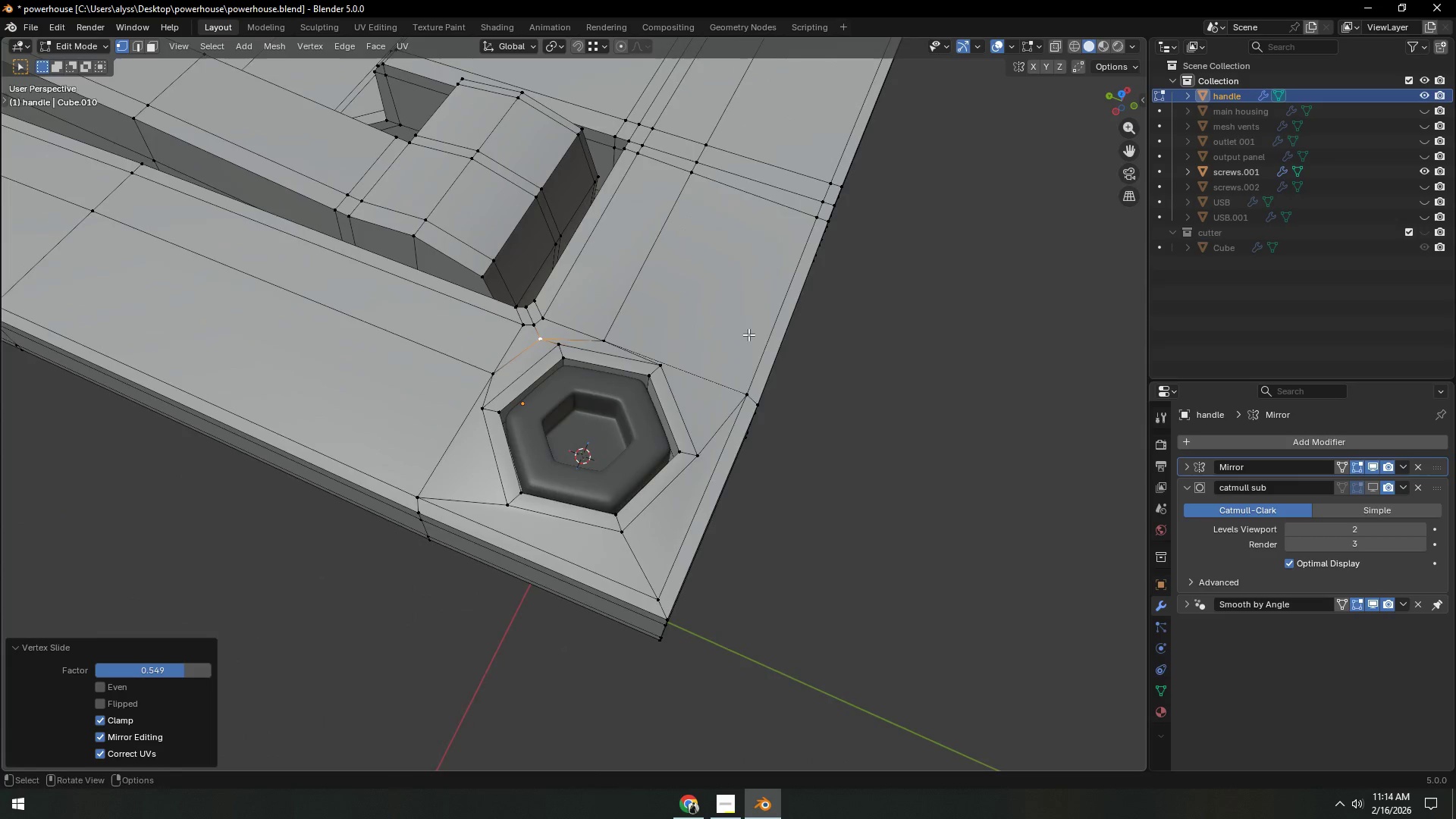 
left_click([886, 374])
 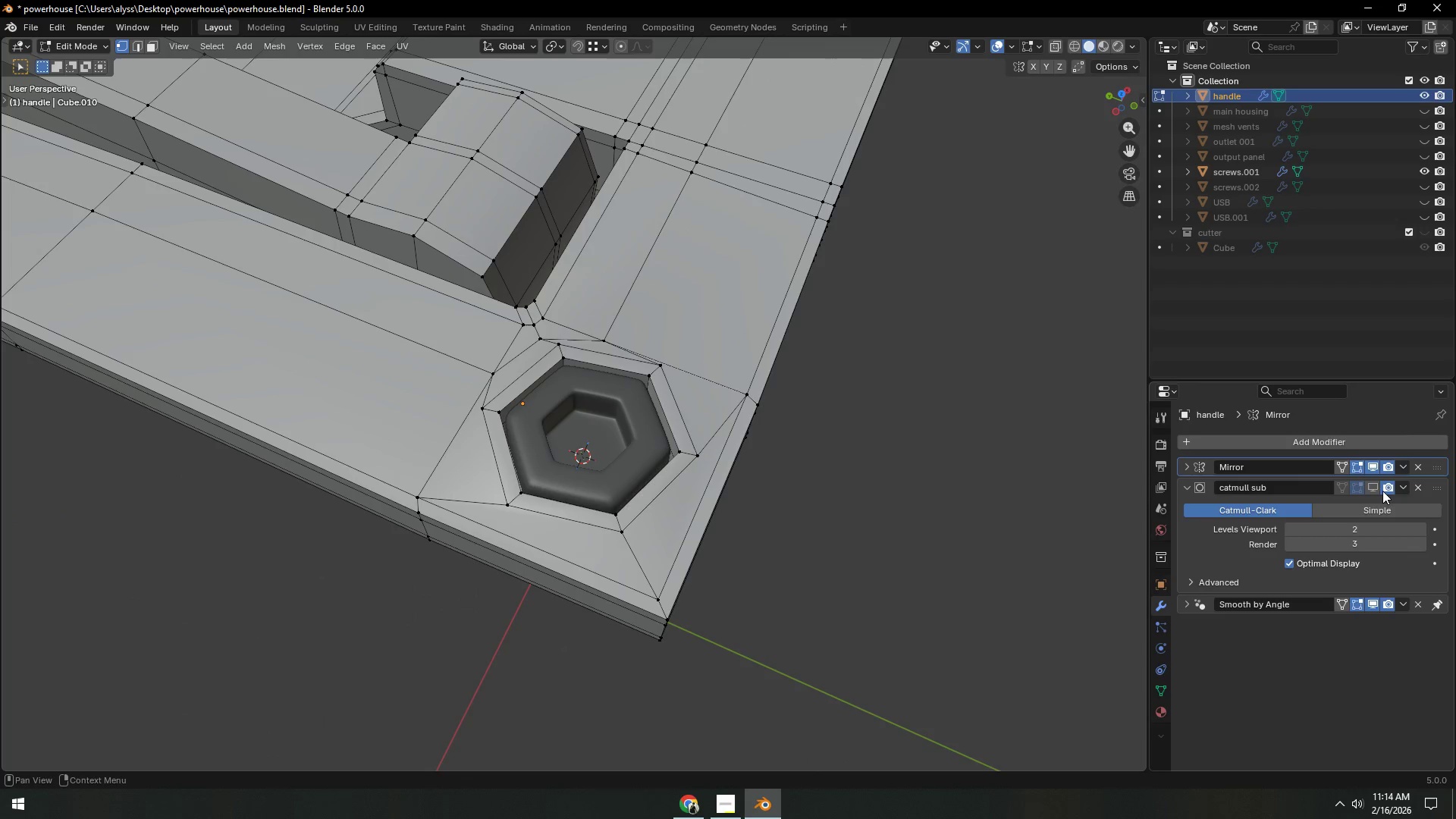 
left_click([1375, 486])
 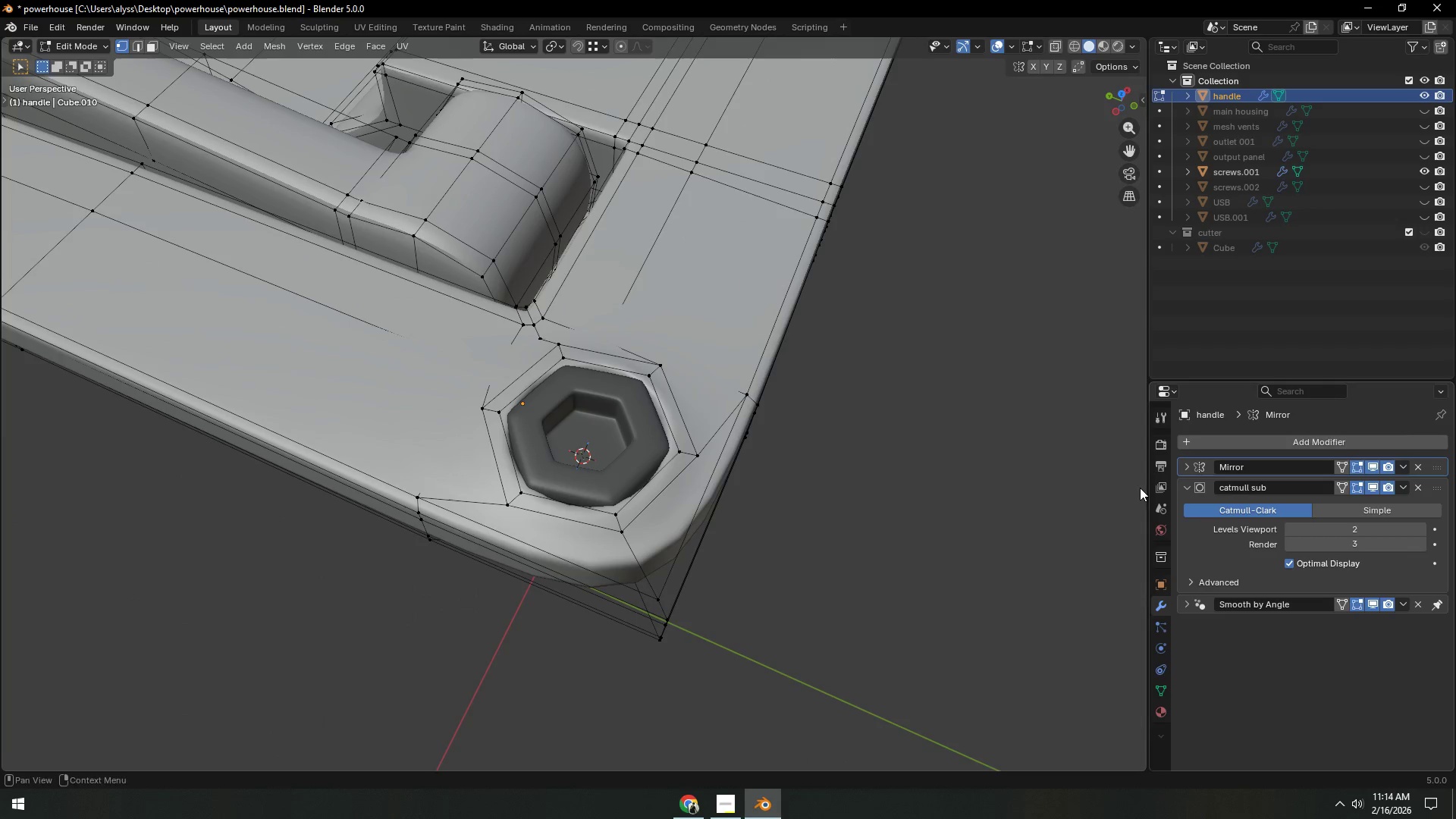 
key(Tab)
 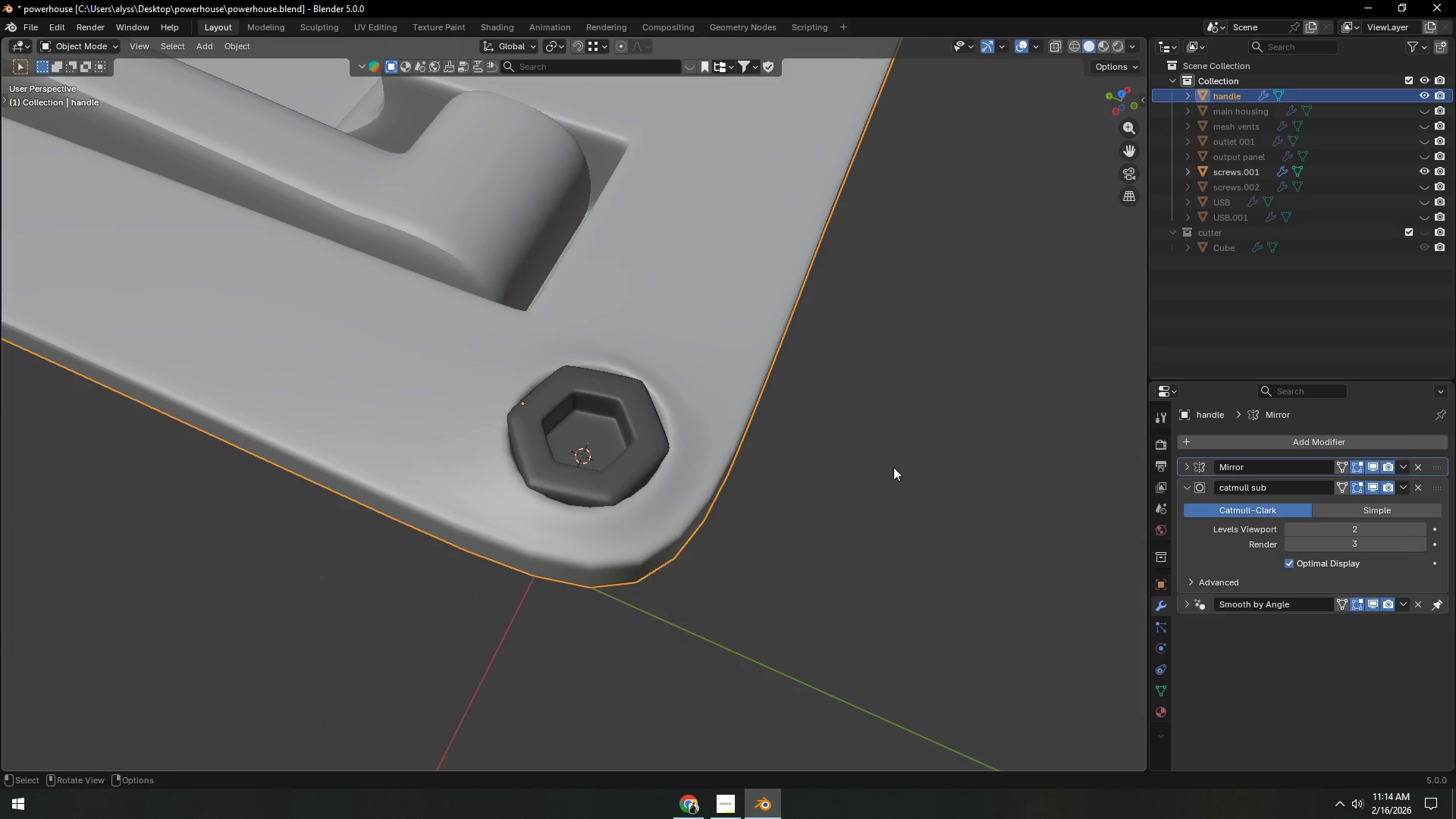 
left_click([887, 466])
 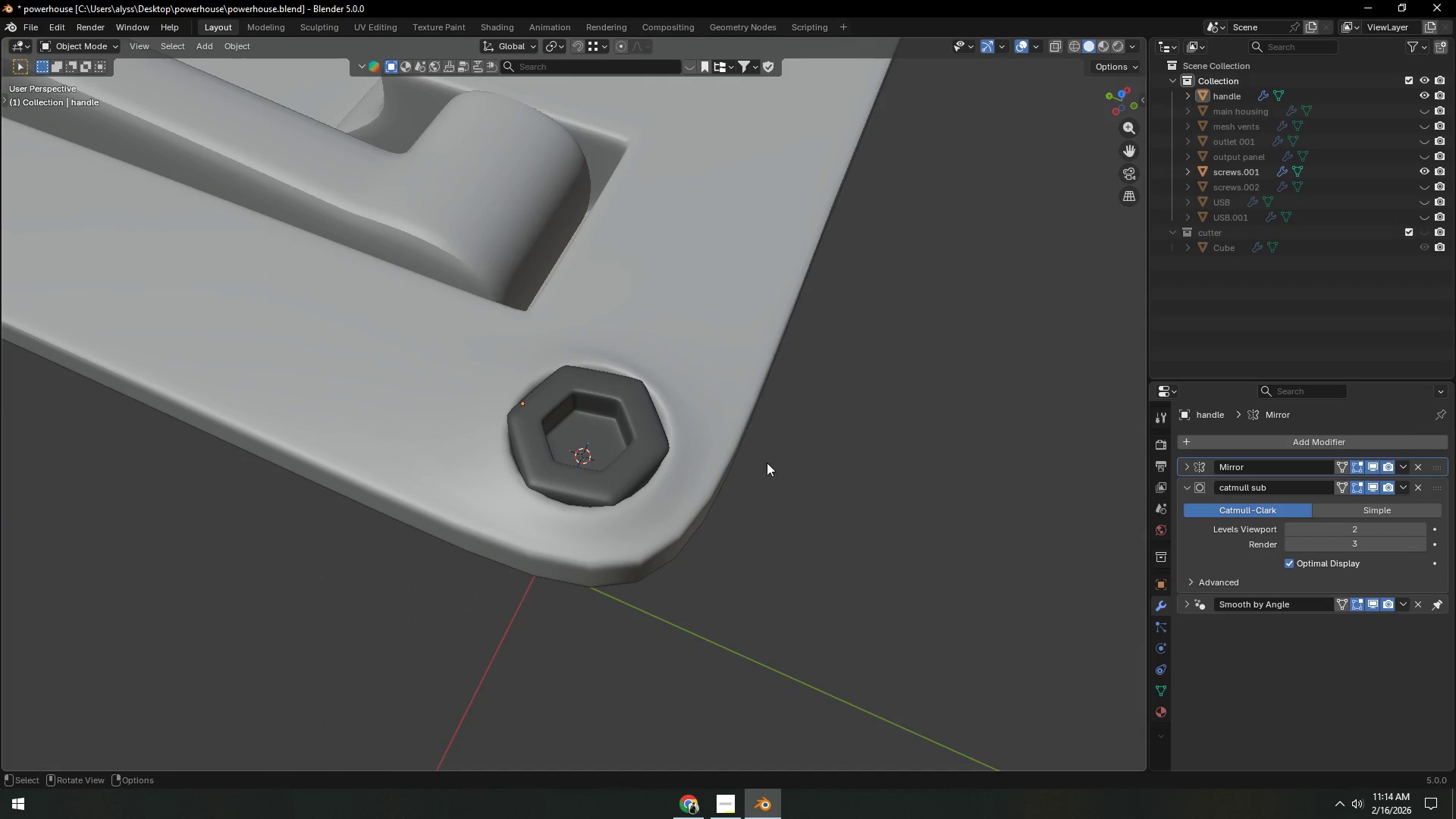 
key(Control+S)
 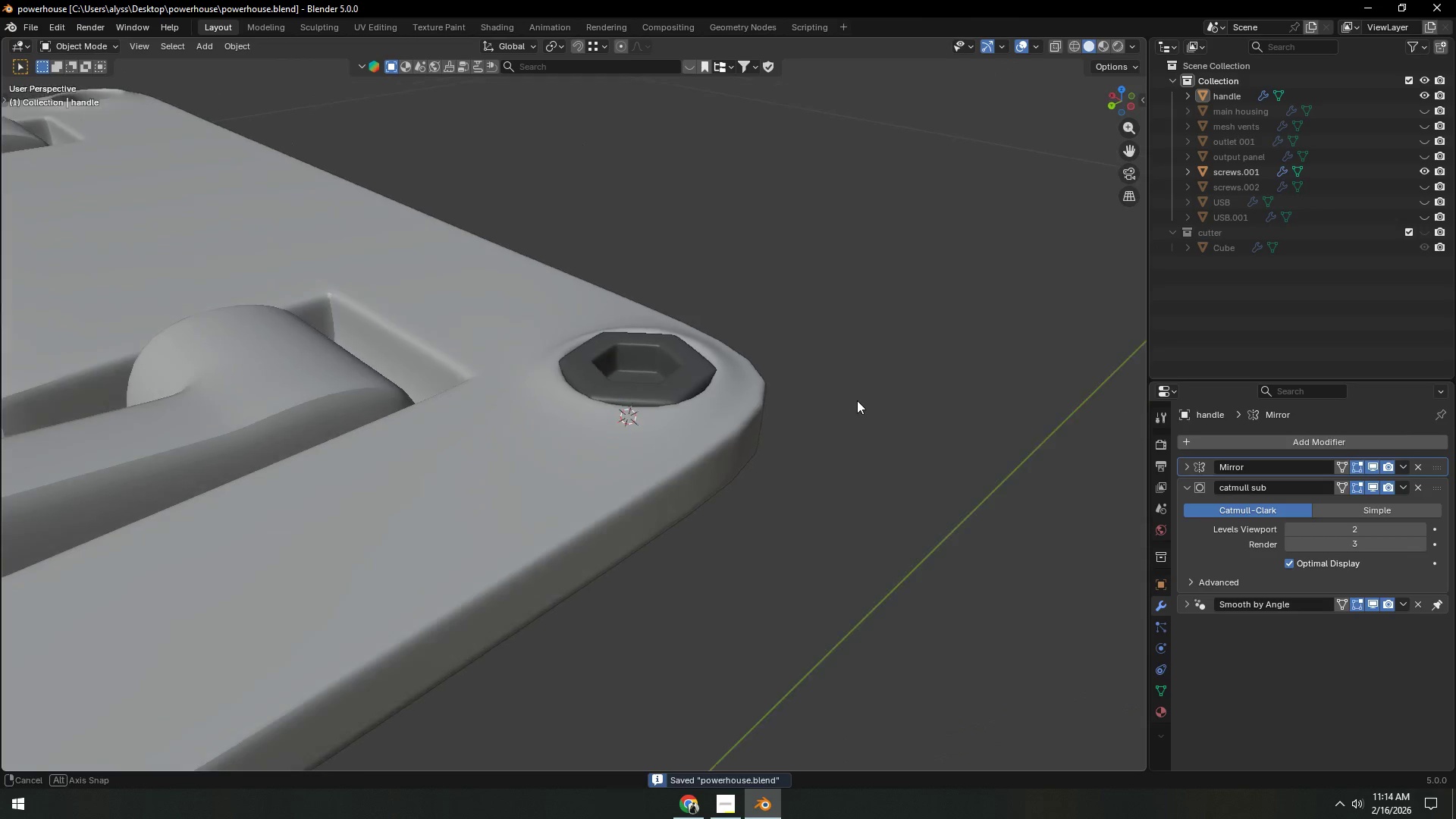 
scroll: coordinate [860, 398], scroll_direction: down, amount: 1.0
 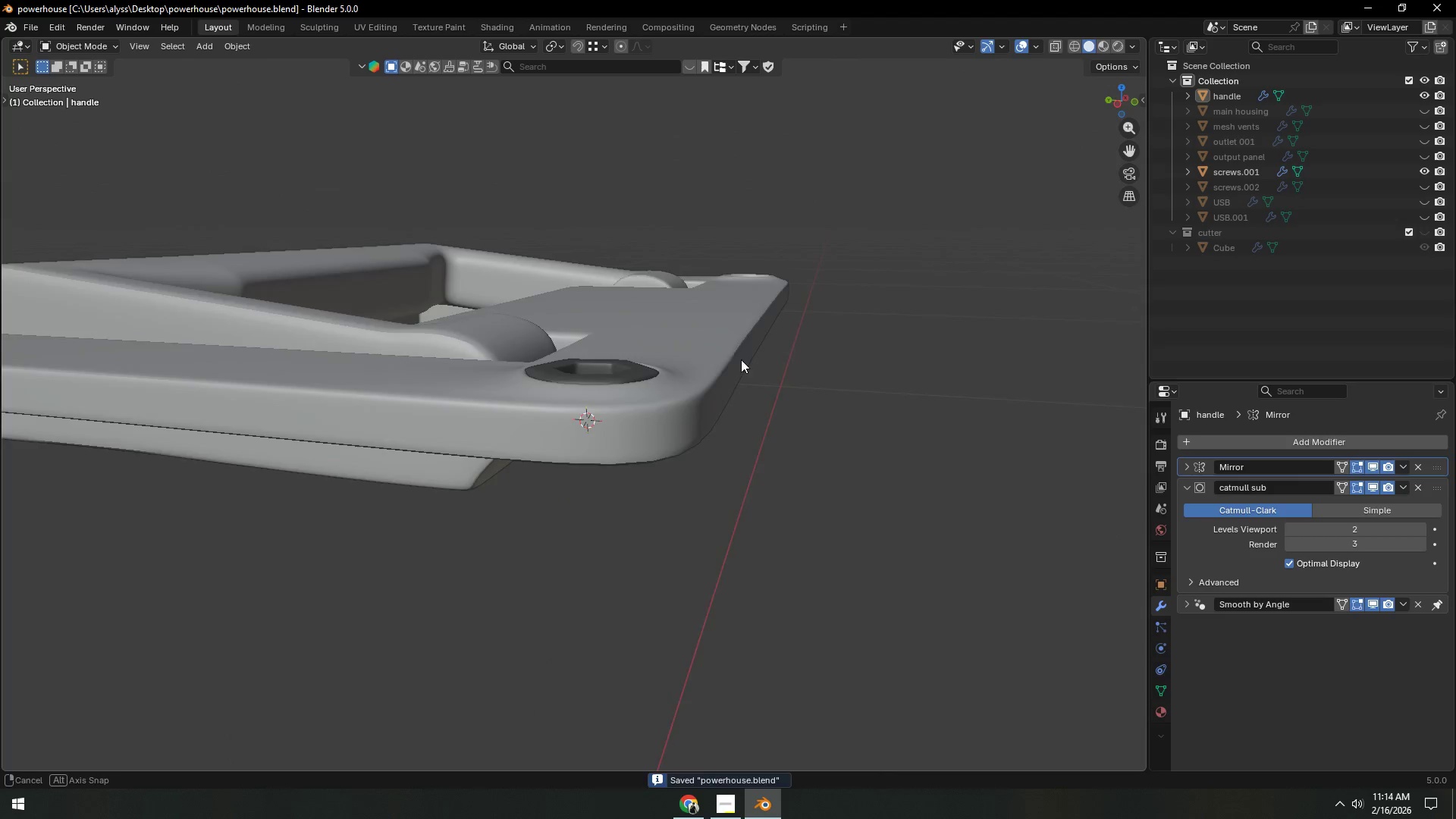 
scroll: coordinate [738, 365], scroll_direction: up, amount: 2.0
 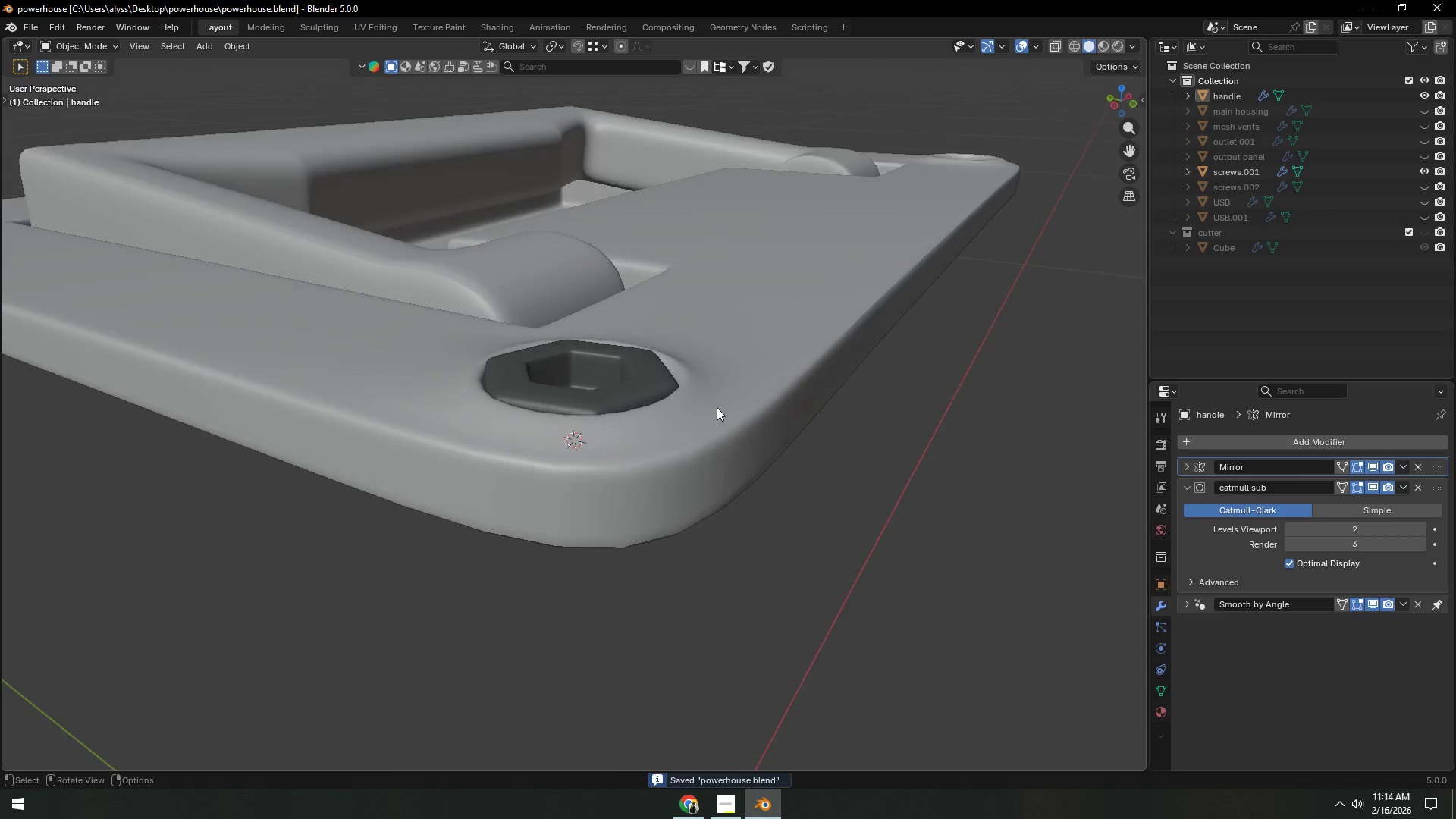 
key(Tab)
 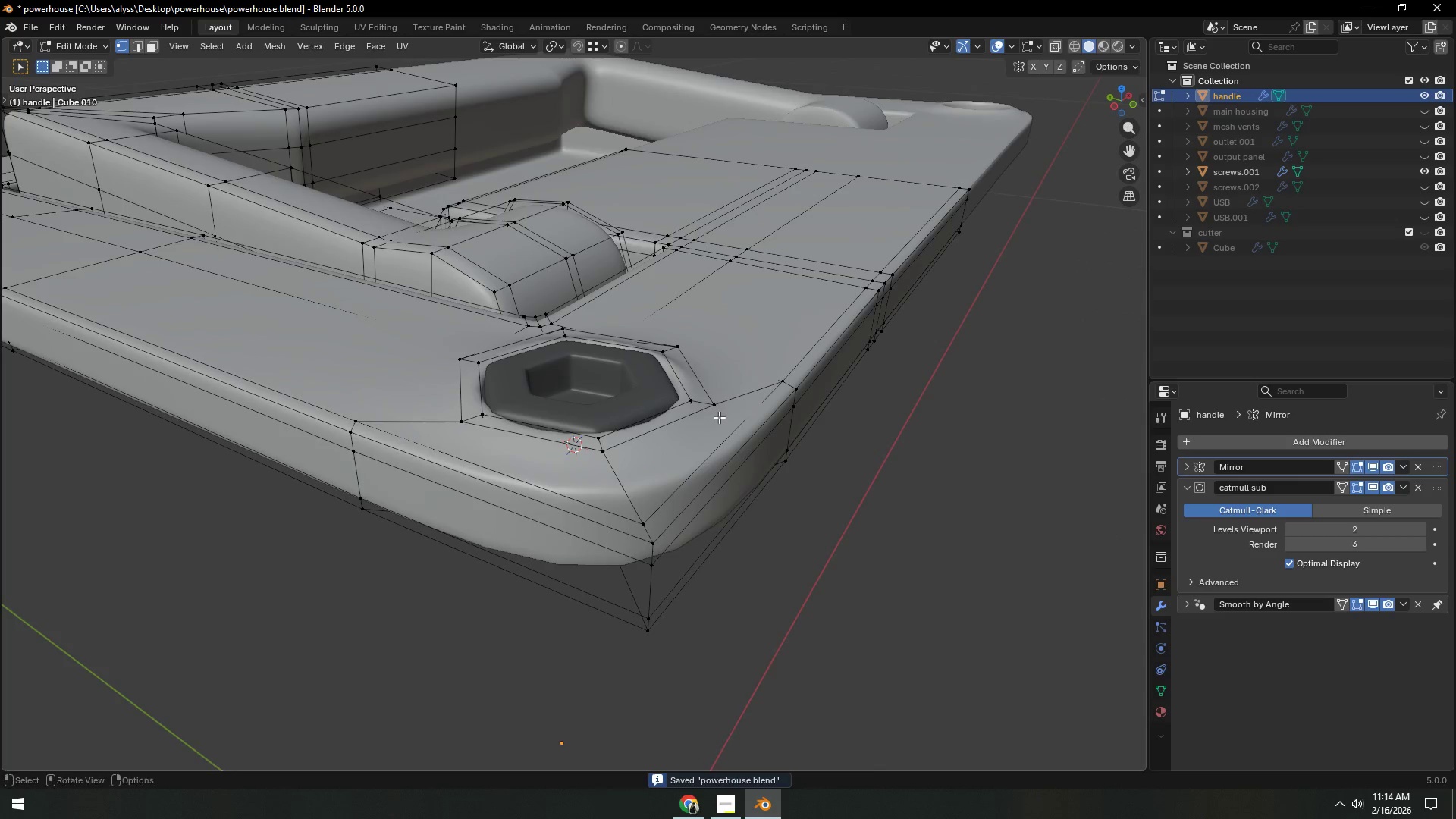 
scroll: coordinate [718, 418], scroll_direction: up, amount: 1.0
 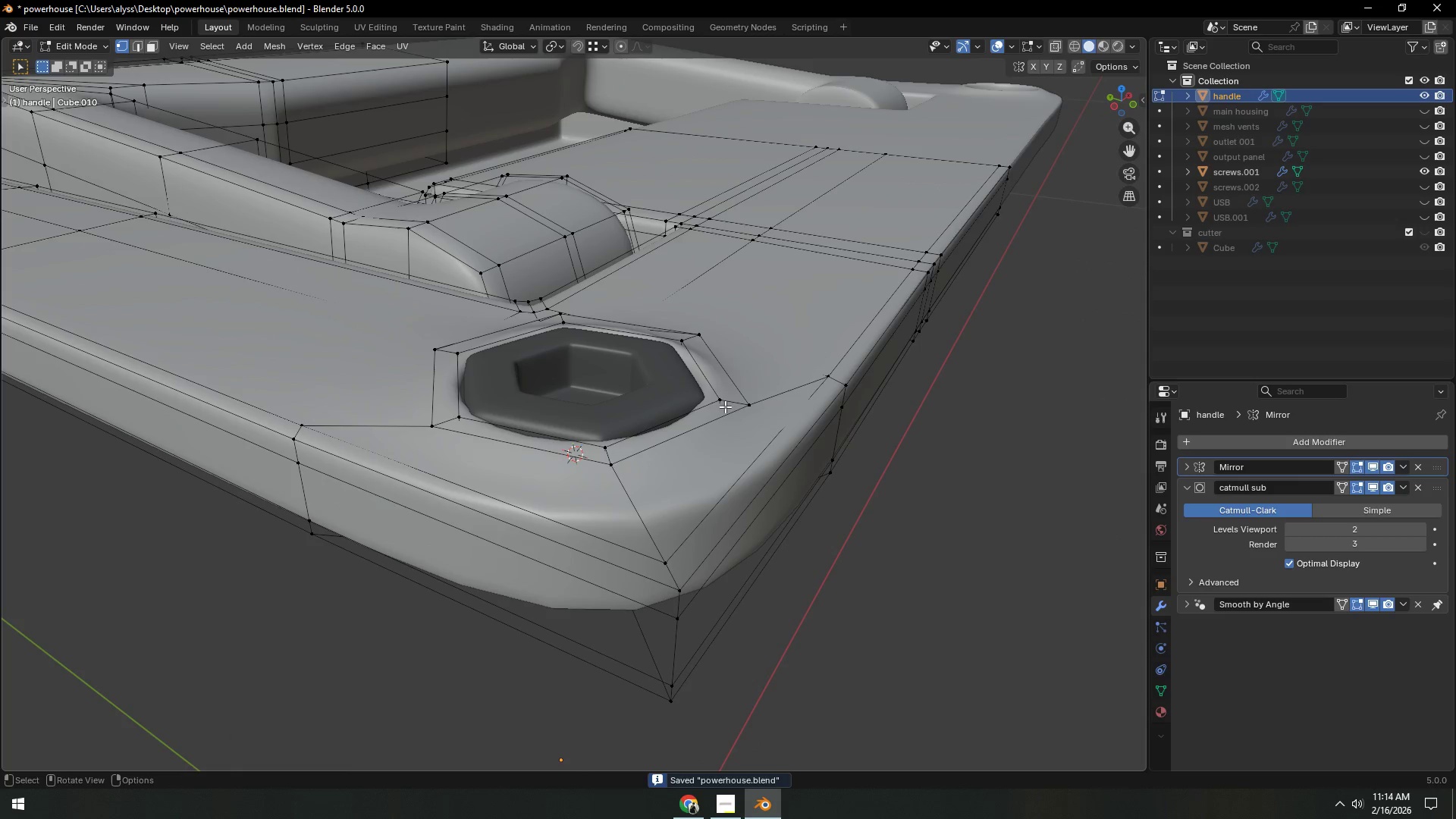 
hold_key(key=AltLeft, duration=1.36)
left_click([716, 388])
 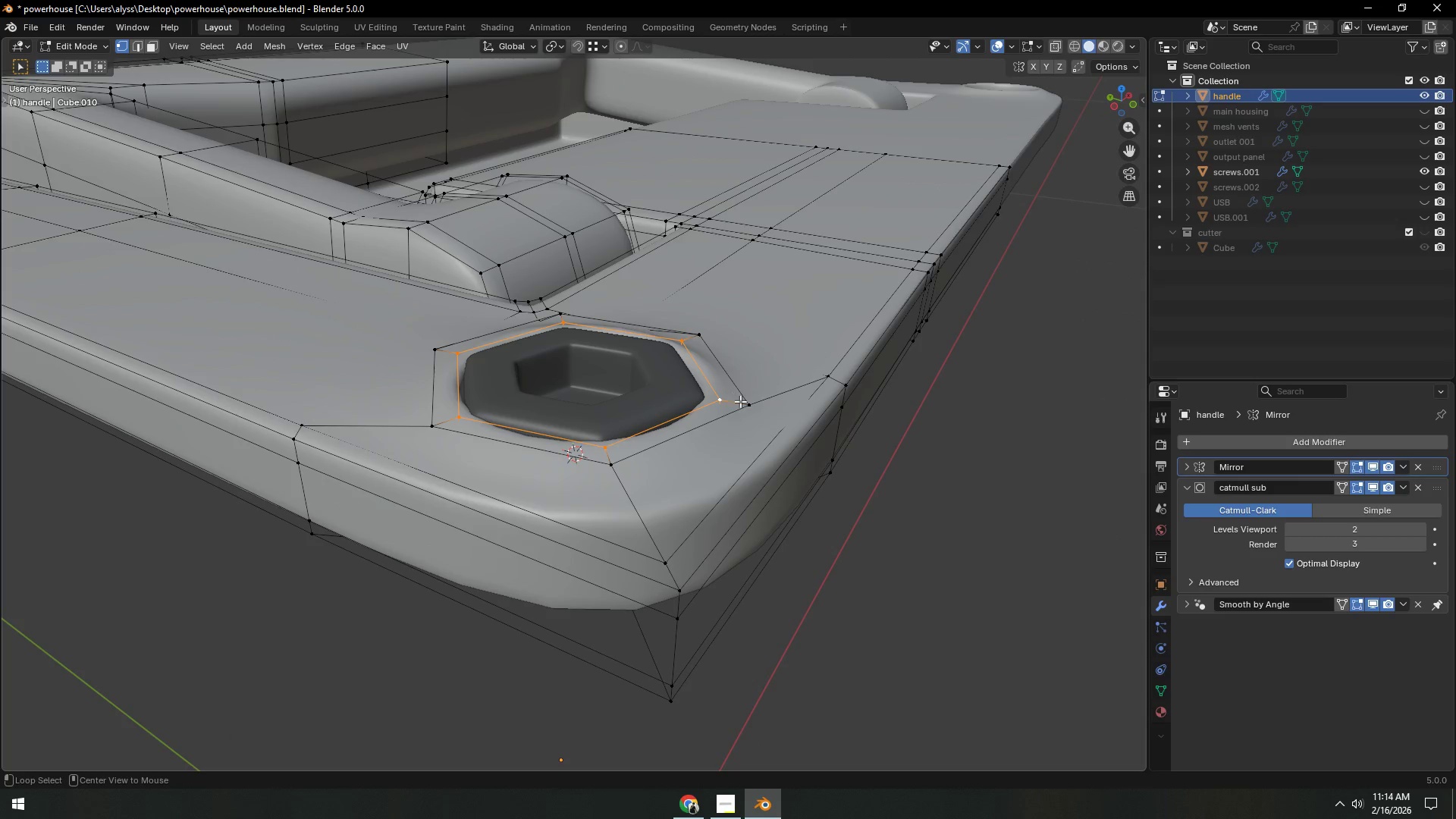 
hold_key(key=ShiftLeft, duration=0.61)
 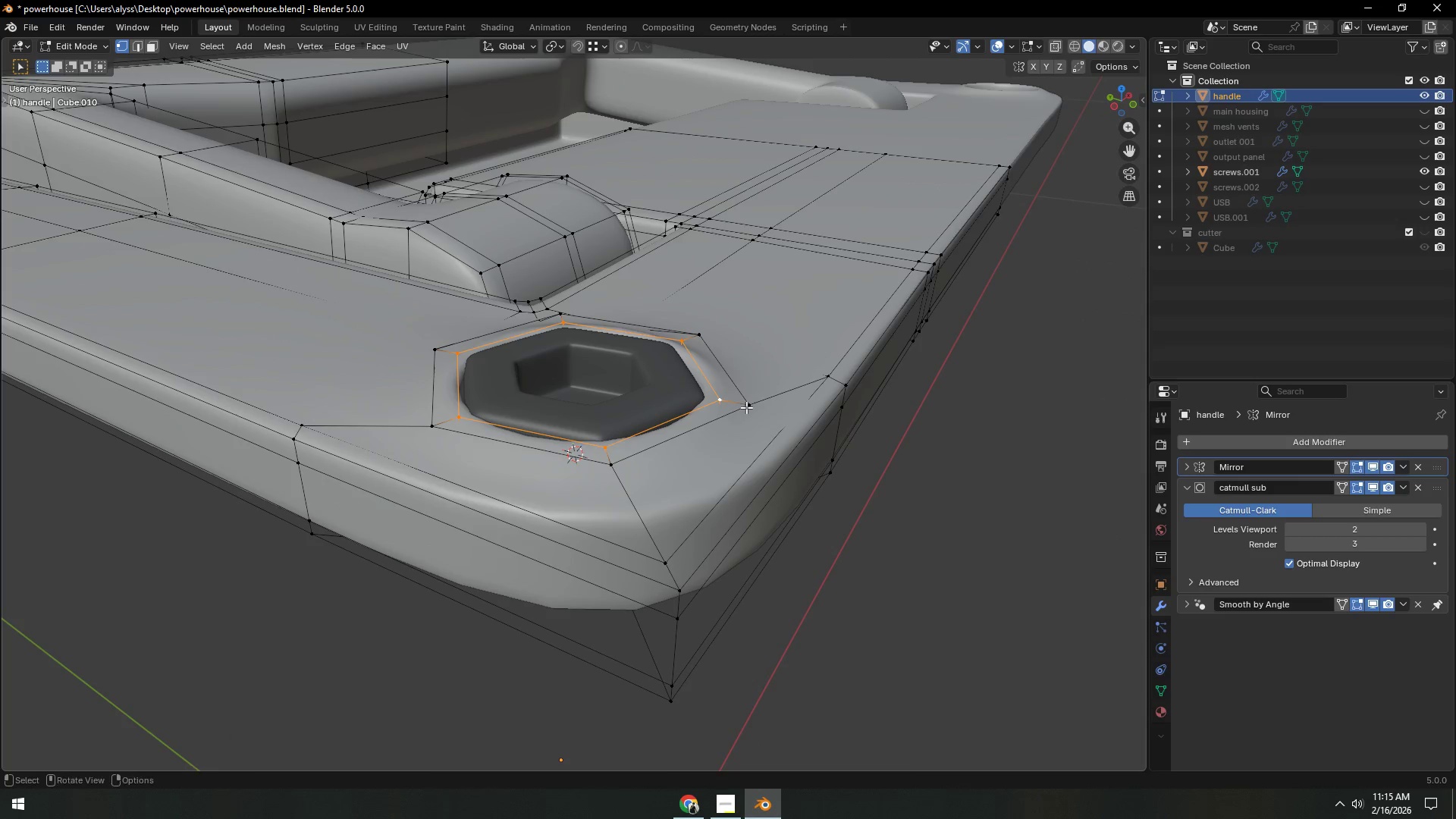 
type(gz)
 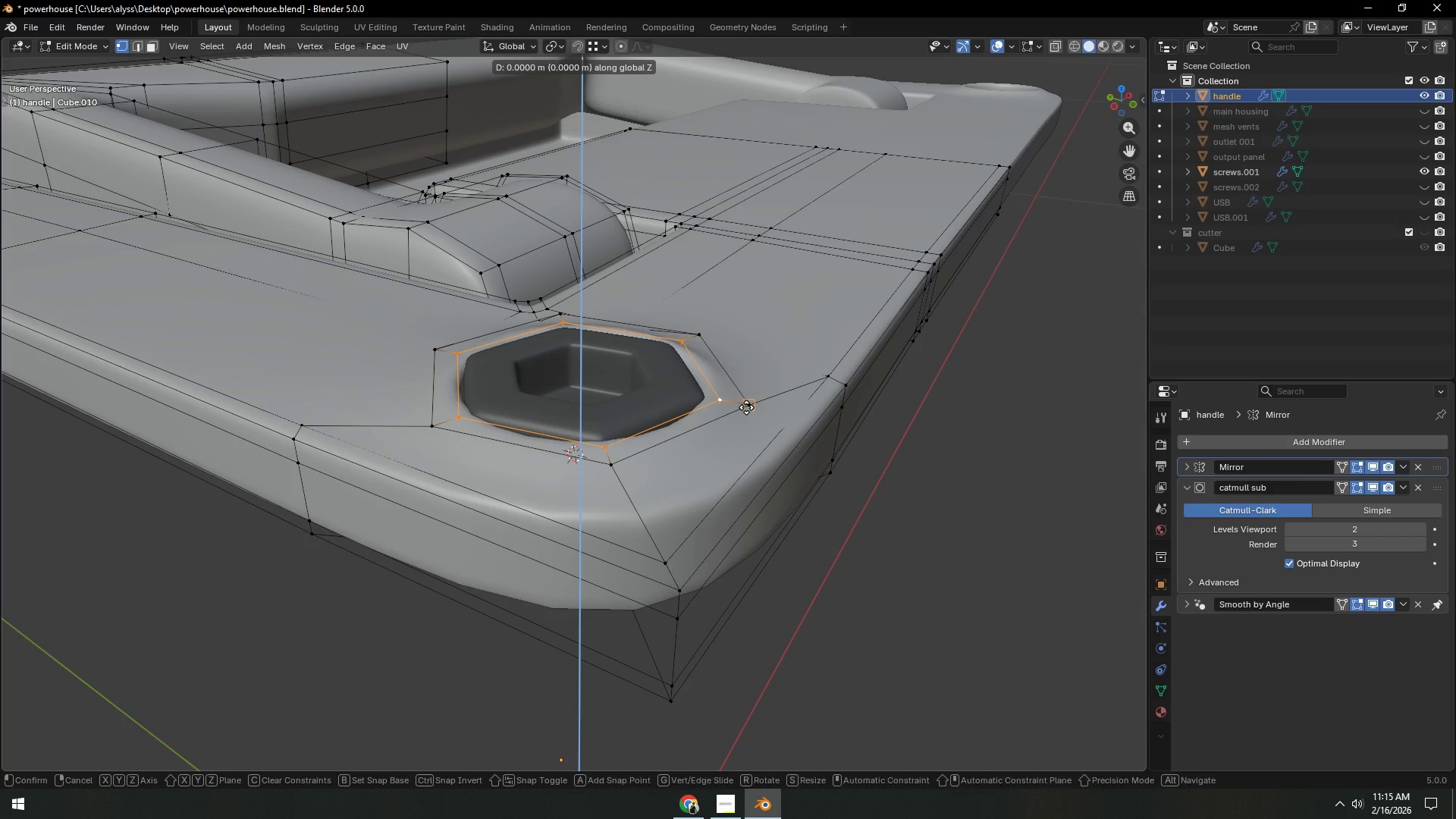 
hold_key(key=ControlLeft, duration=1.41)
left_click([746, 407])
 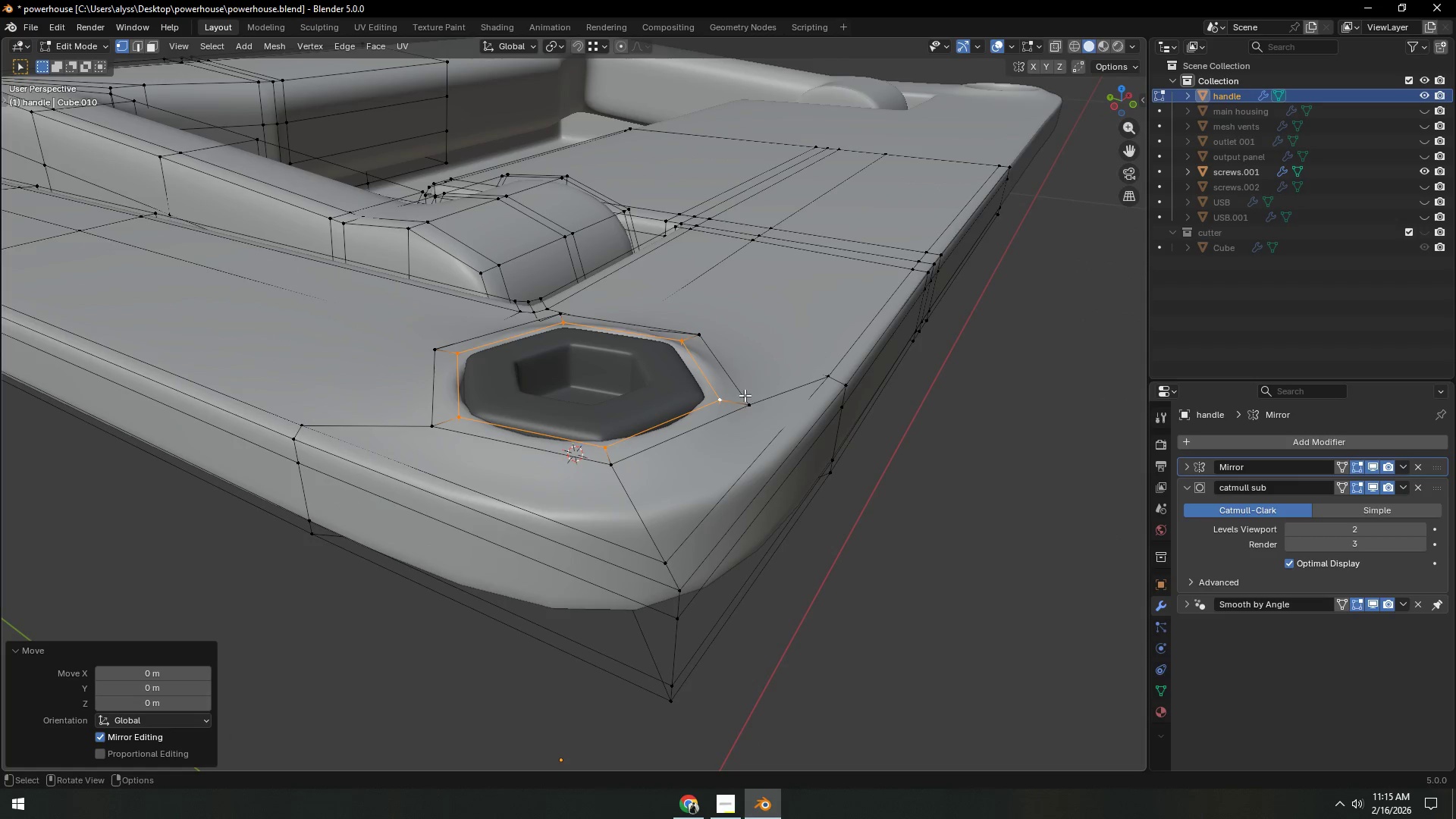 
hold_key(key=ShiftLeft, duration=0.7)
hold_key(key=AltLeft, duration=0.59)
left_click([740, 391])
 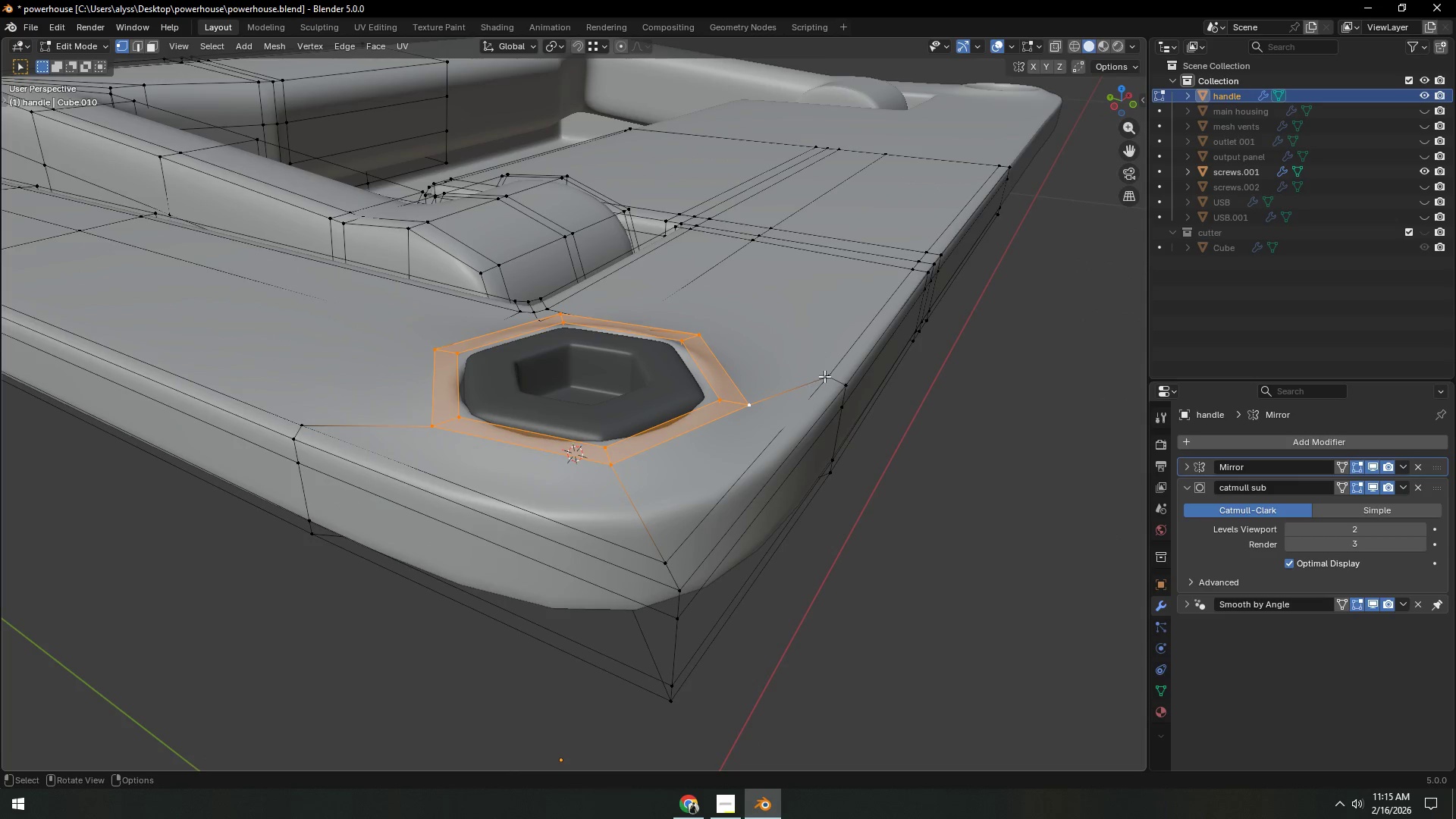 
type(gz)
 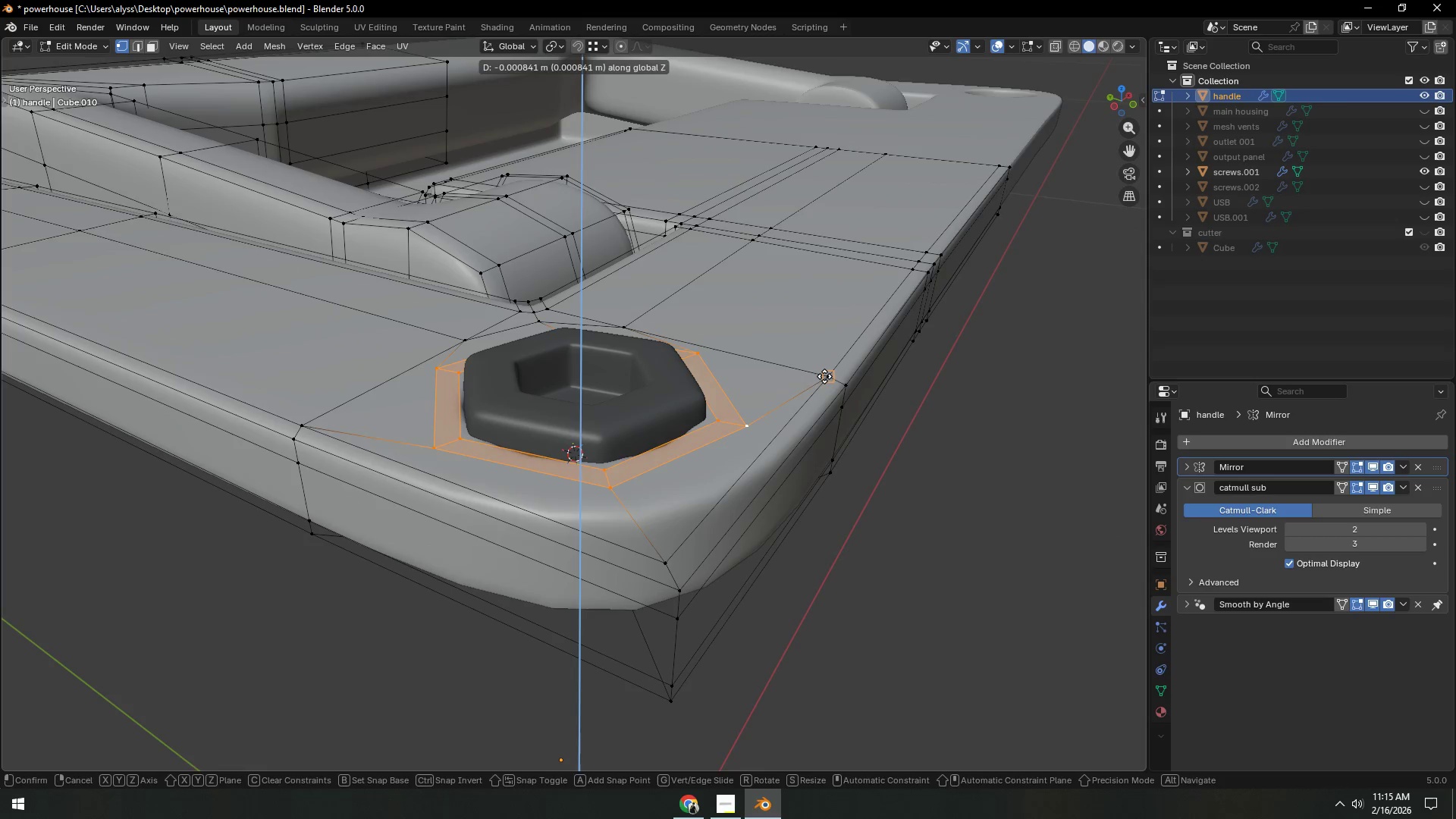 
hold_key(key=ControlLeft, duration=0.69)
left_click([824, 376])
 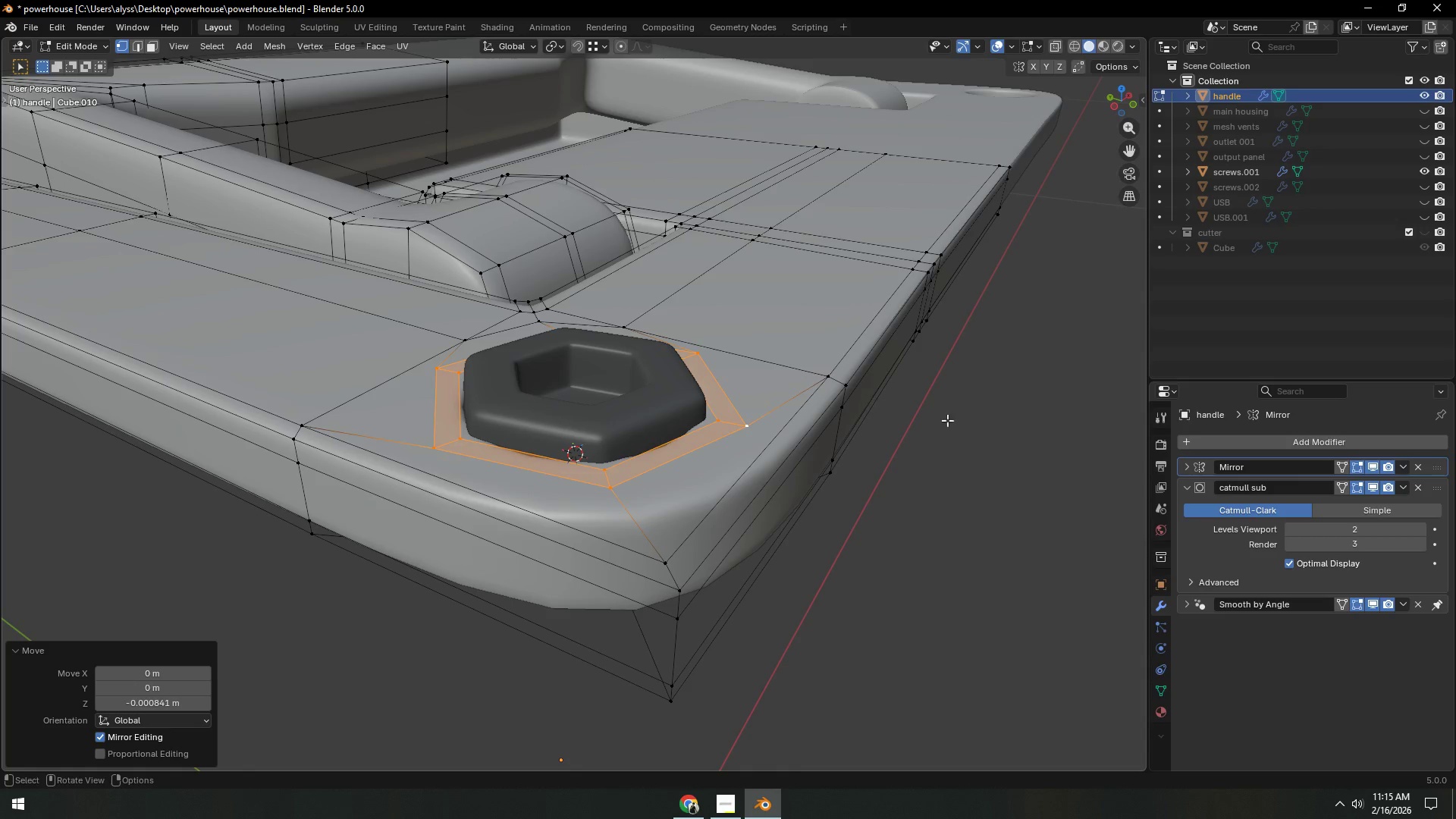 
double_click([1018, 429])
 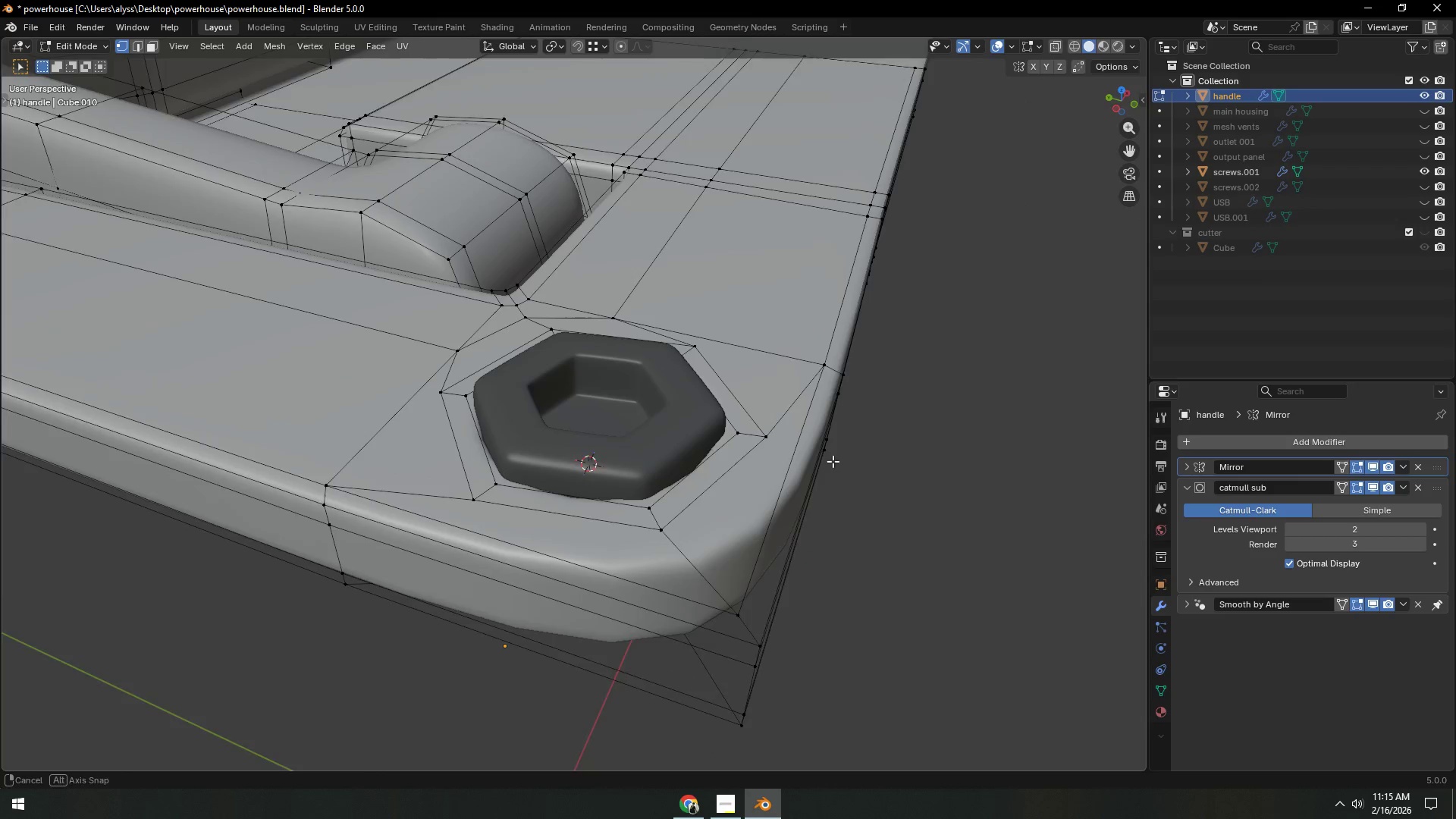 
scroll: coordinate [797, 516], scroll_direction: up, amount: 2.0
 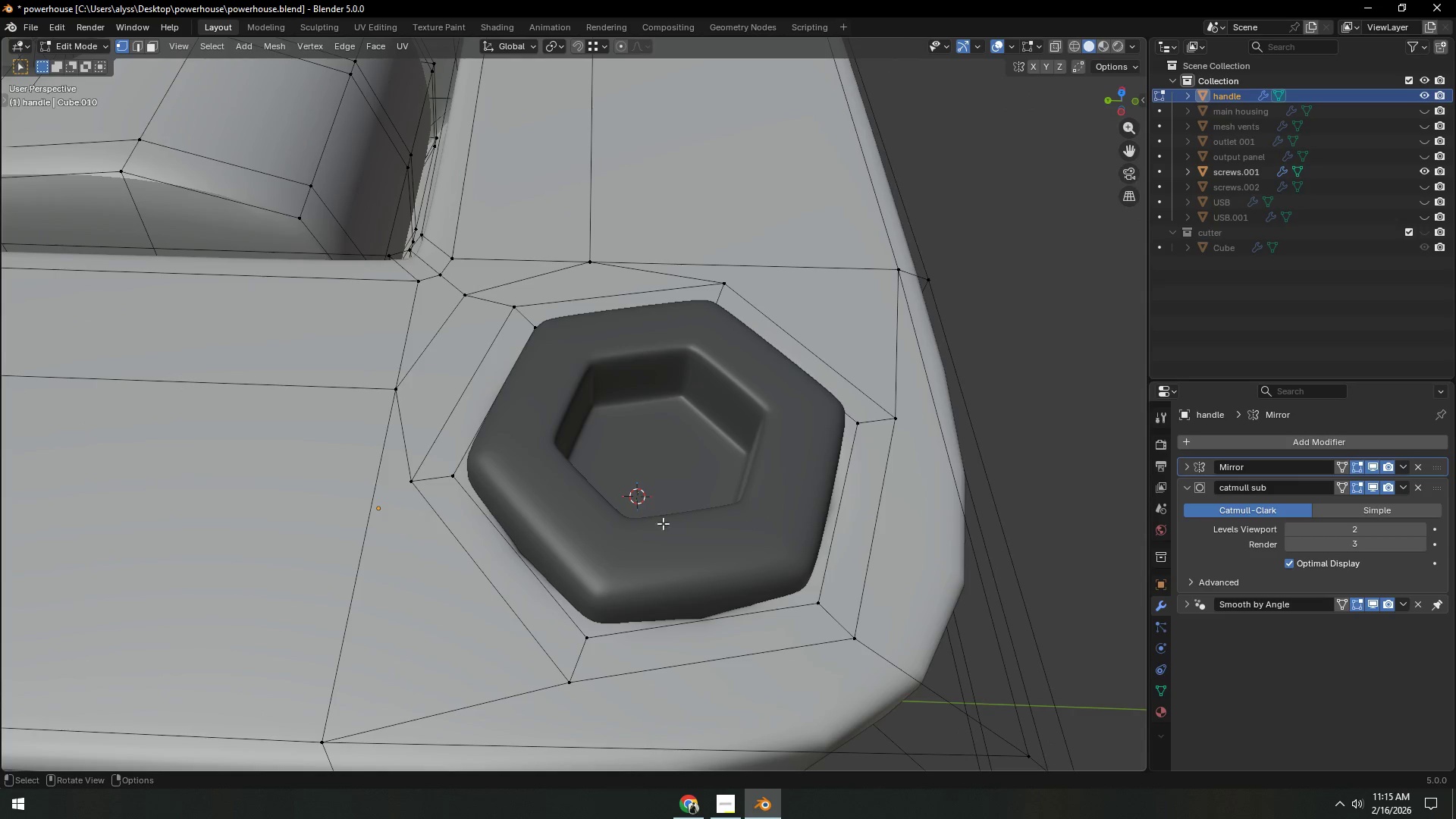 
left_click([1424, 168])
 